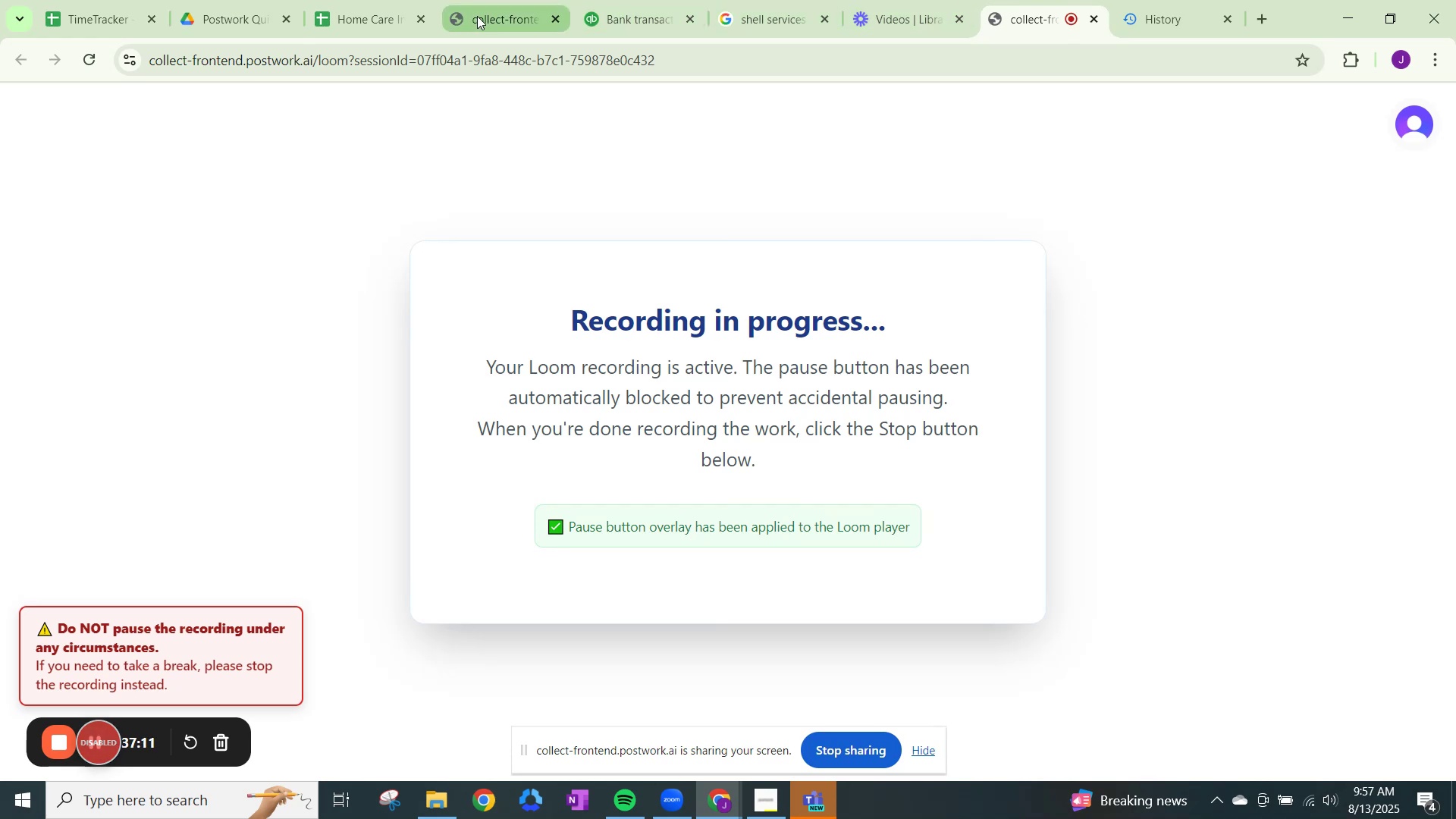 
left_click([625, 2])
 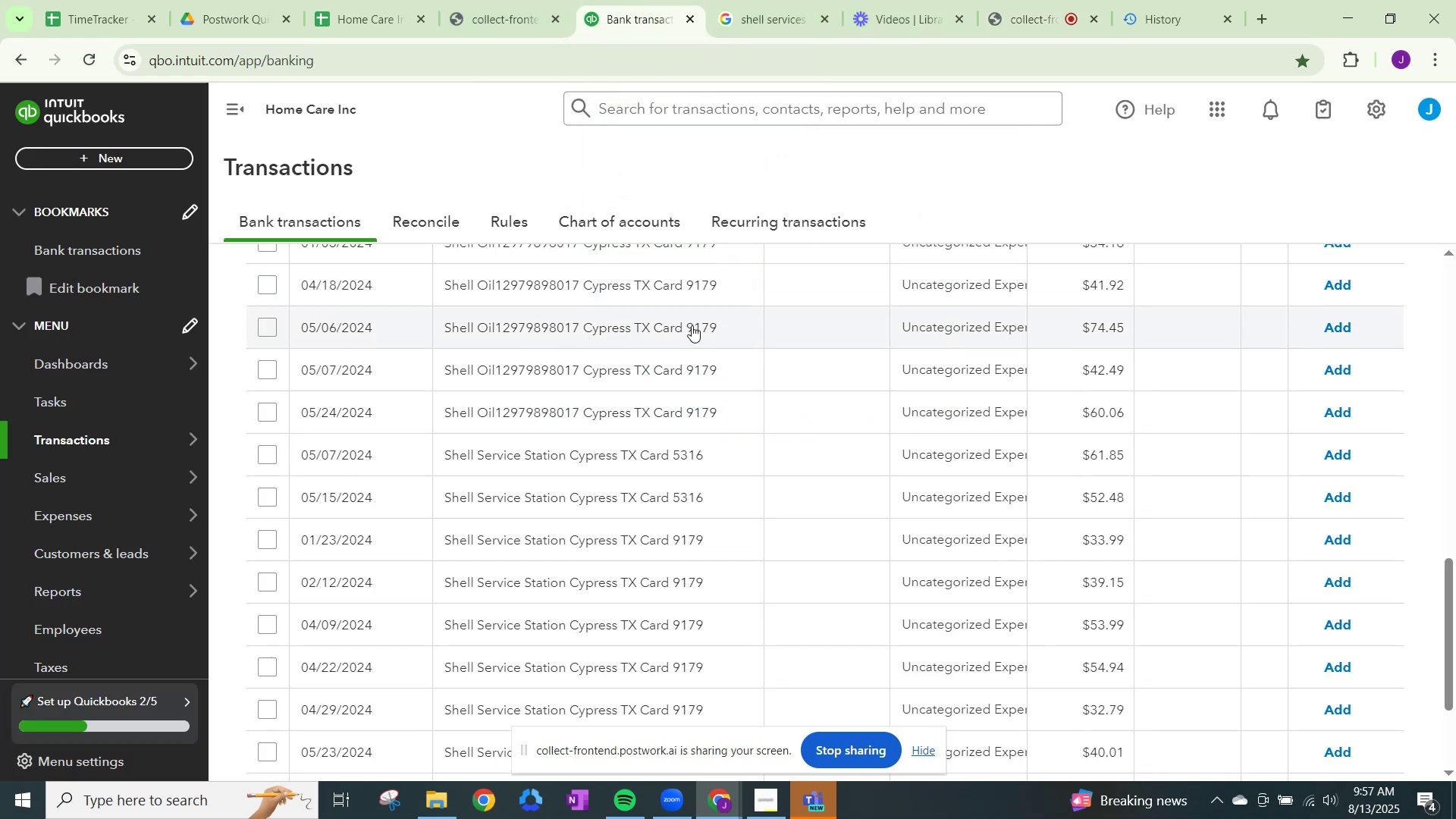 
scroll: coordinate [748, 319], scroll_direction: up, amount: 6.0
 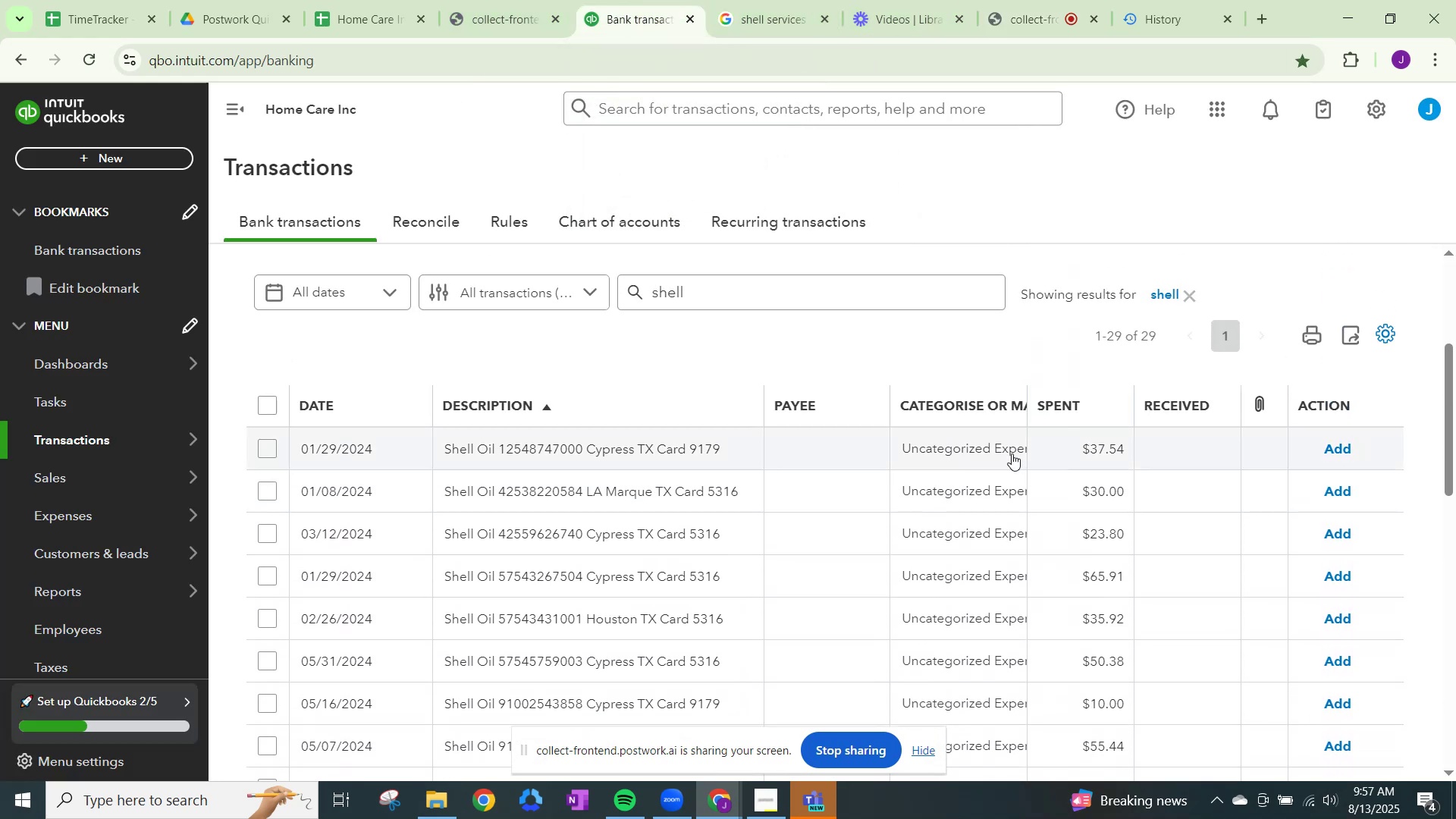 
left_click([986, 446])
 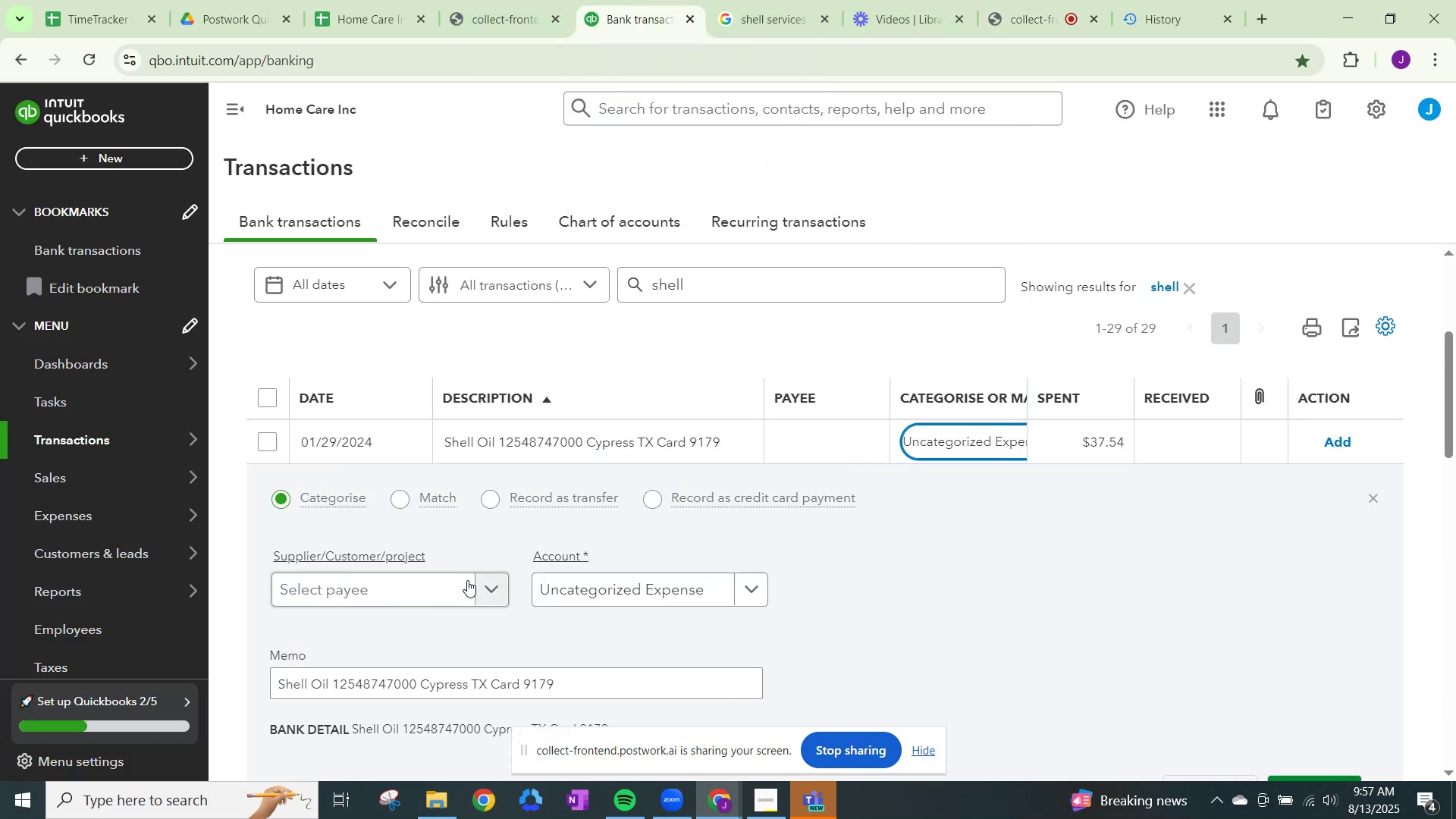 
left_click([466, 581])
 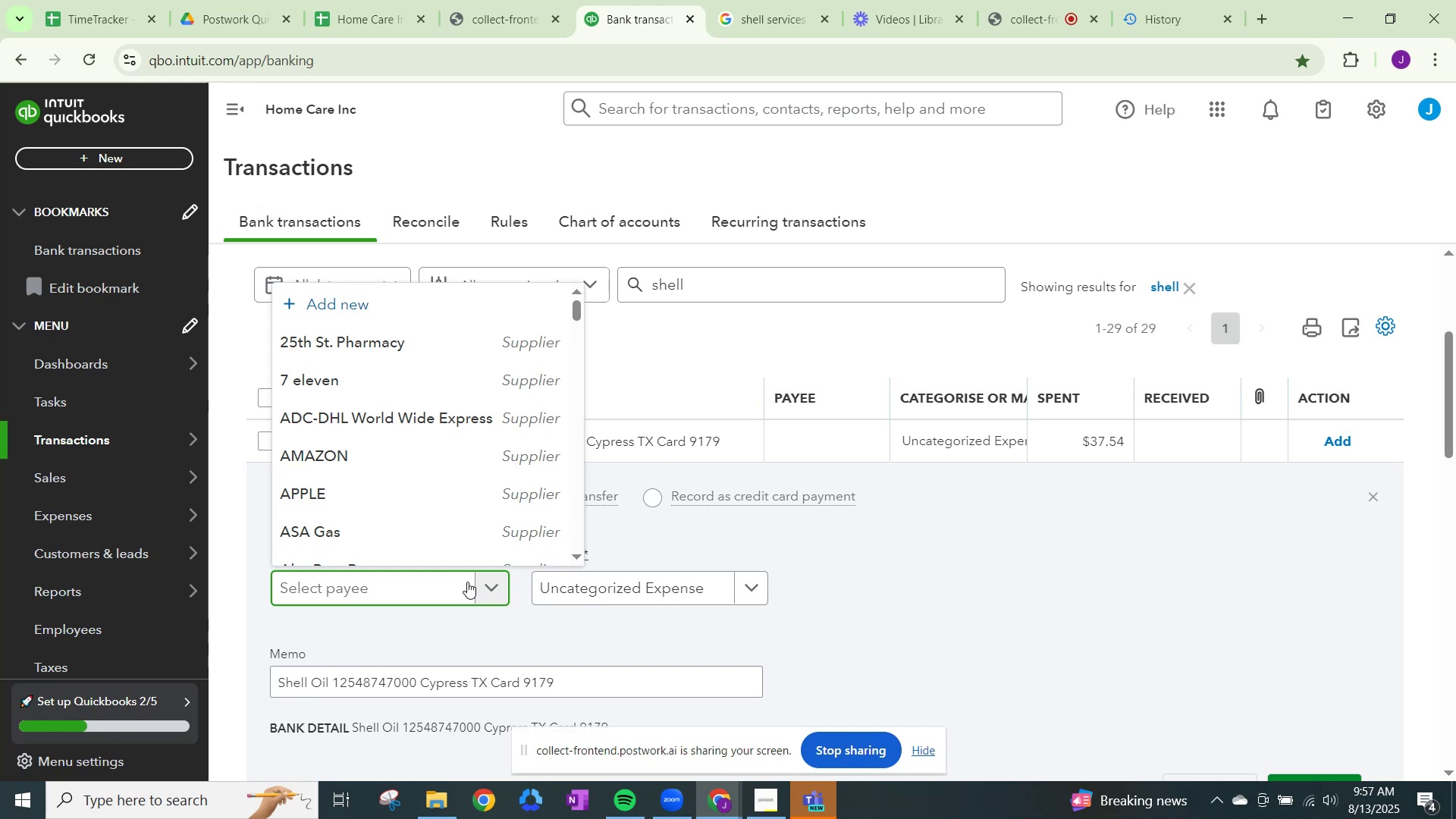 
type(Shell)
 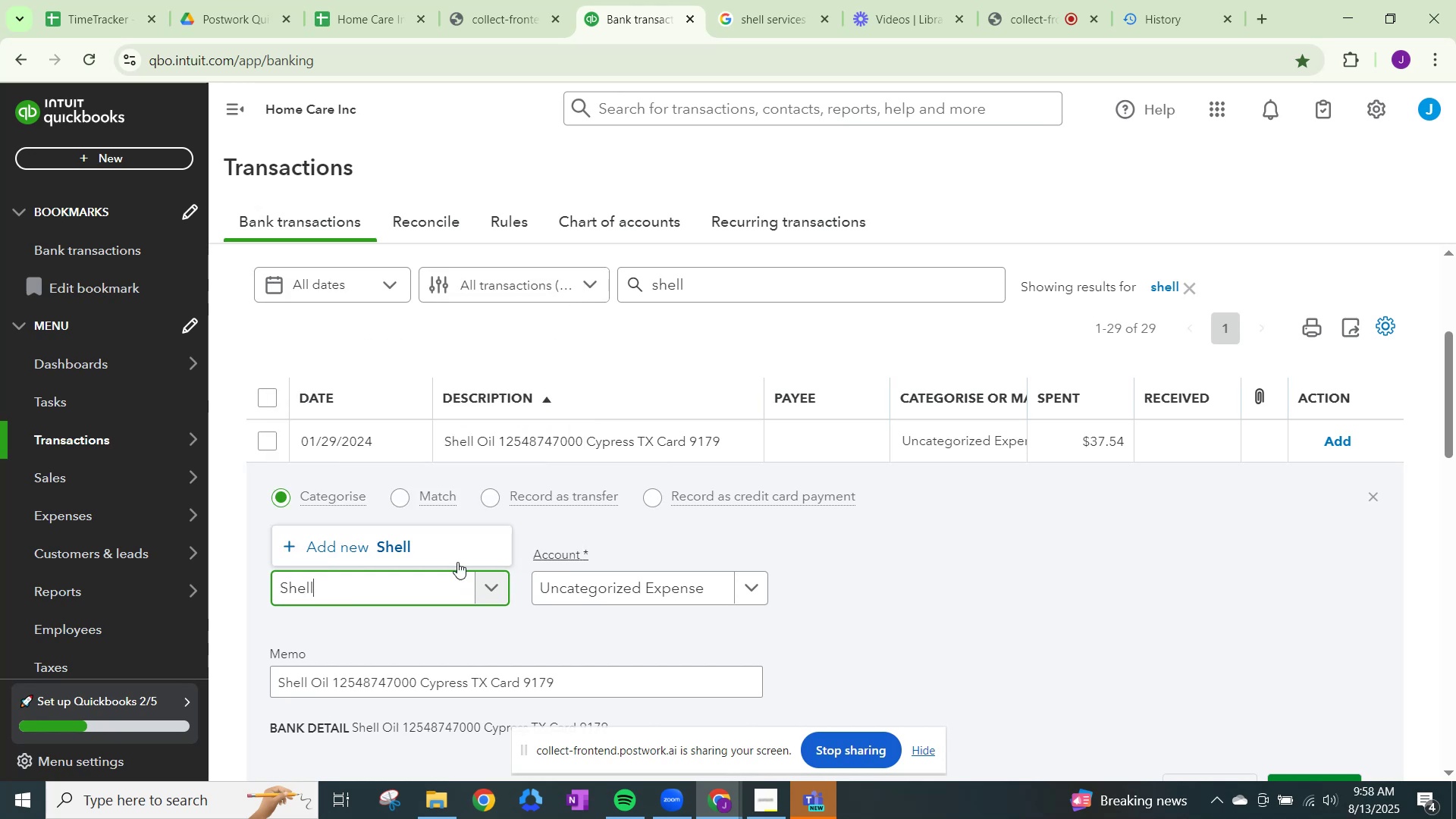 
left_click([448, 544])
 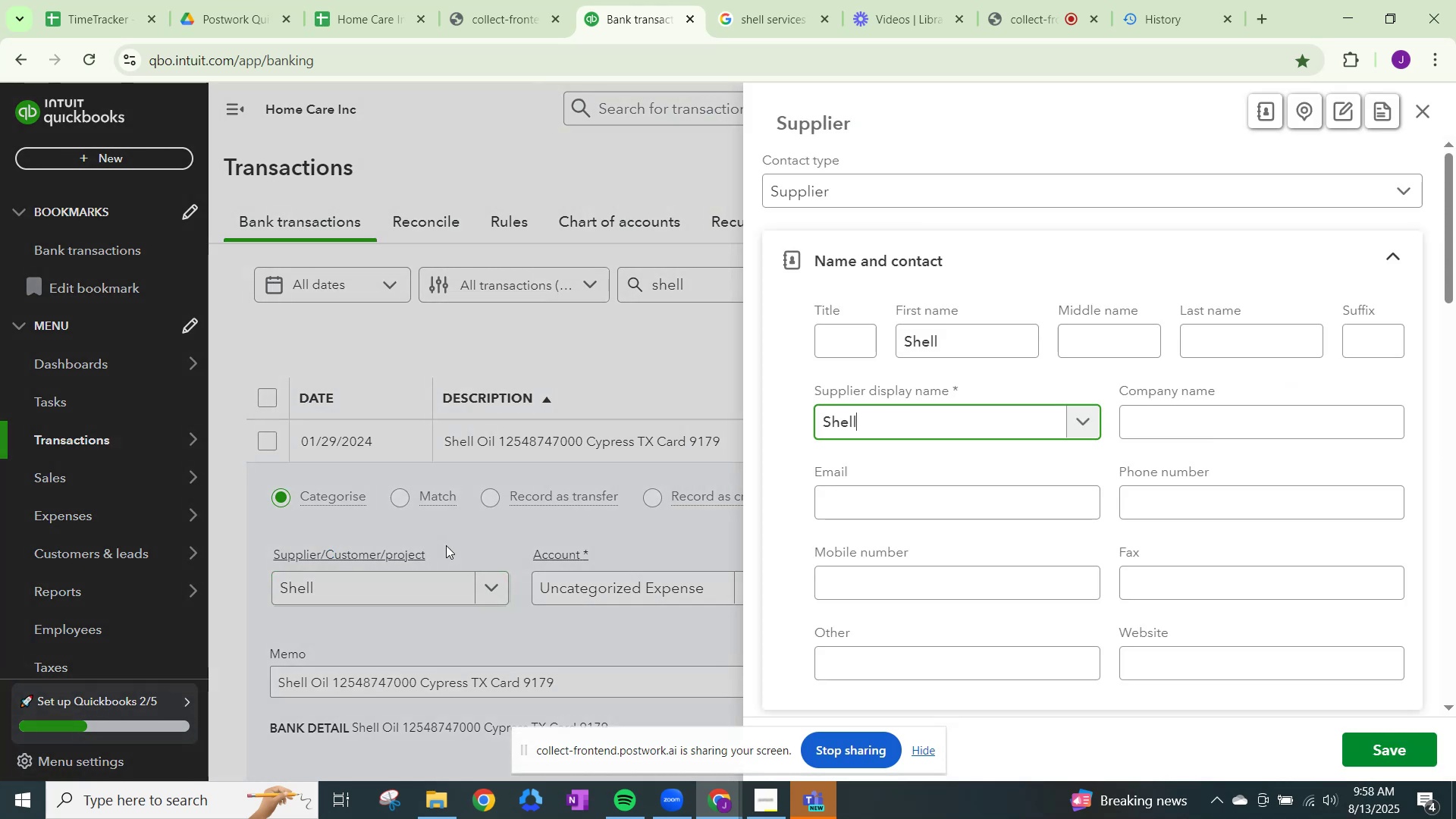 
scroll: coordinate [1233, 682], scroll_direction: down, amount: 4.0
 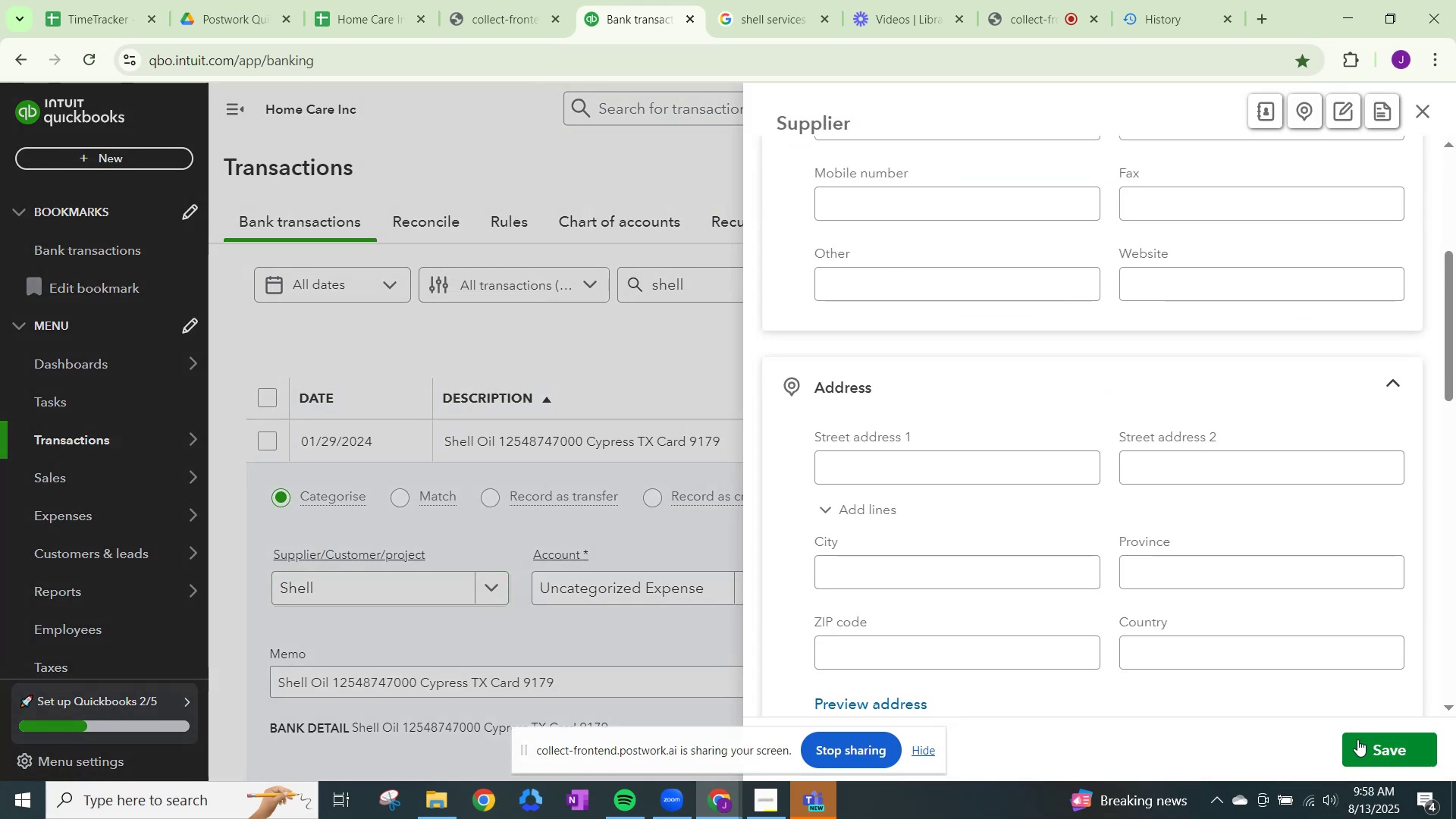 
left_click([1365, 745])
 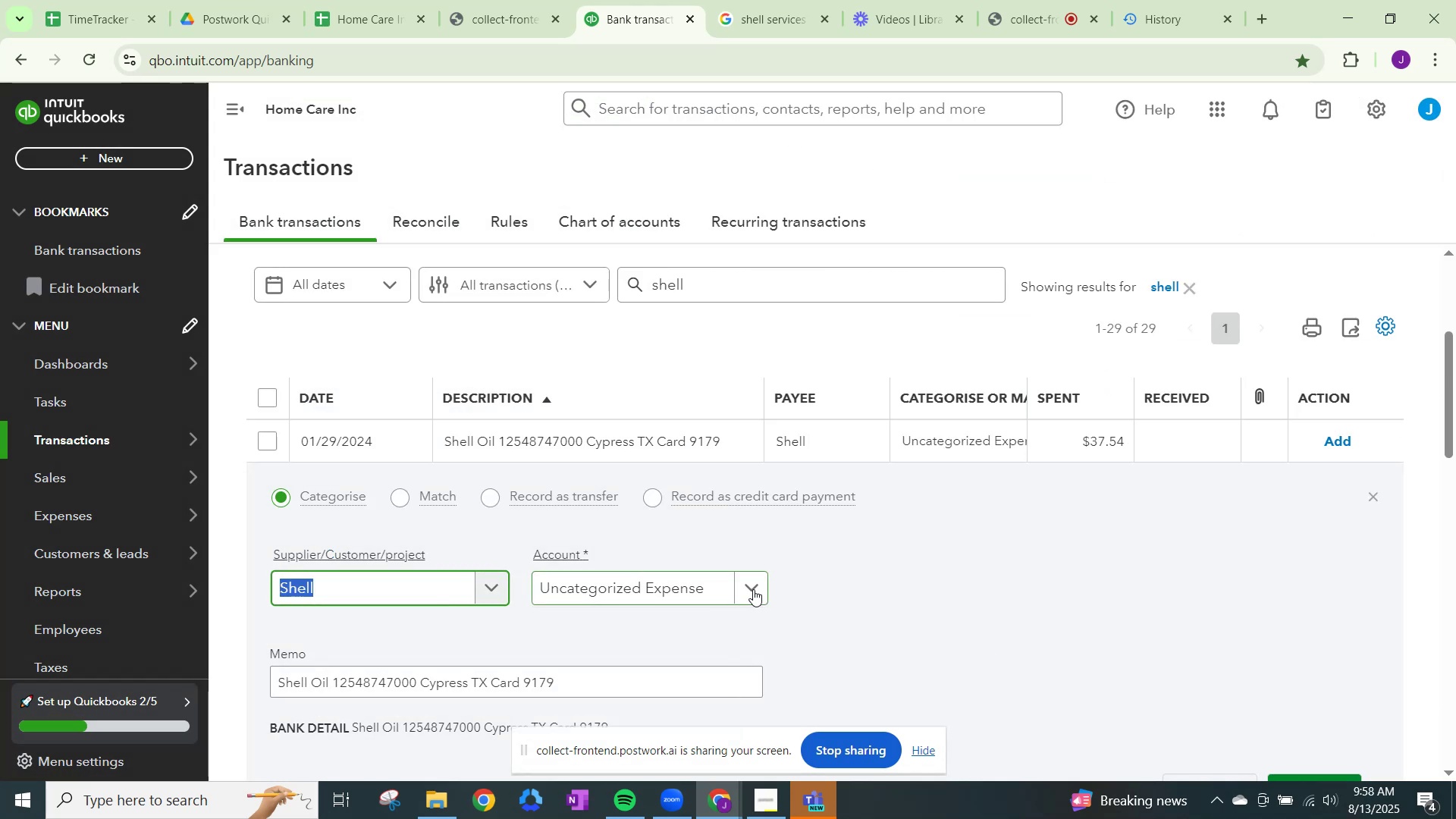 
left_click([753, 589])
 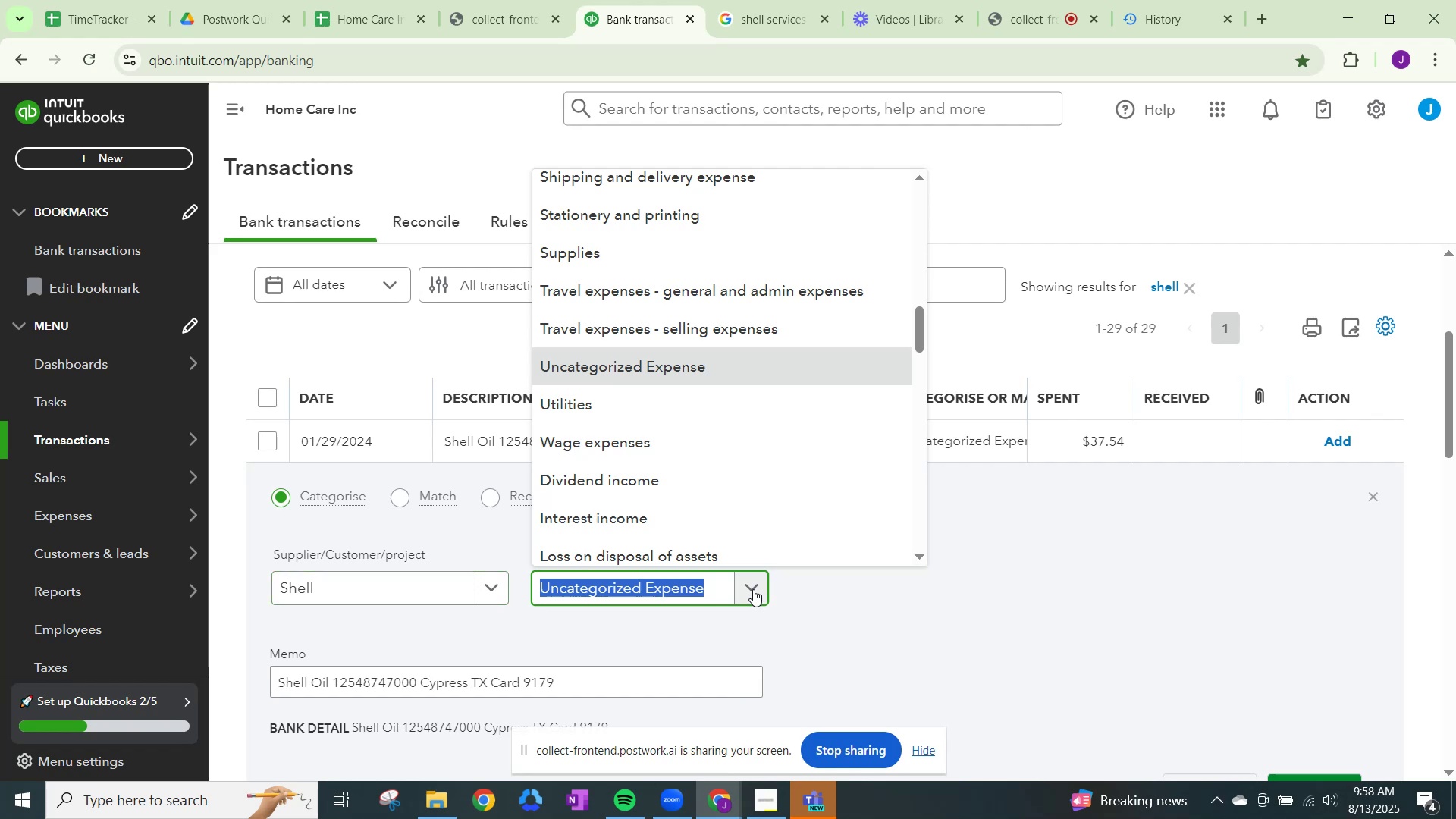 
type(fuel)
 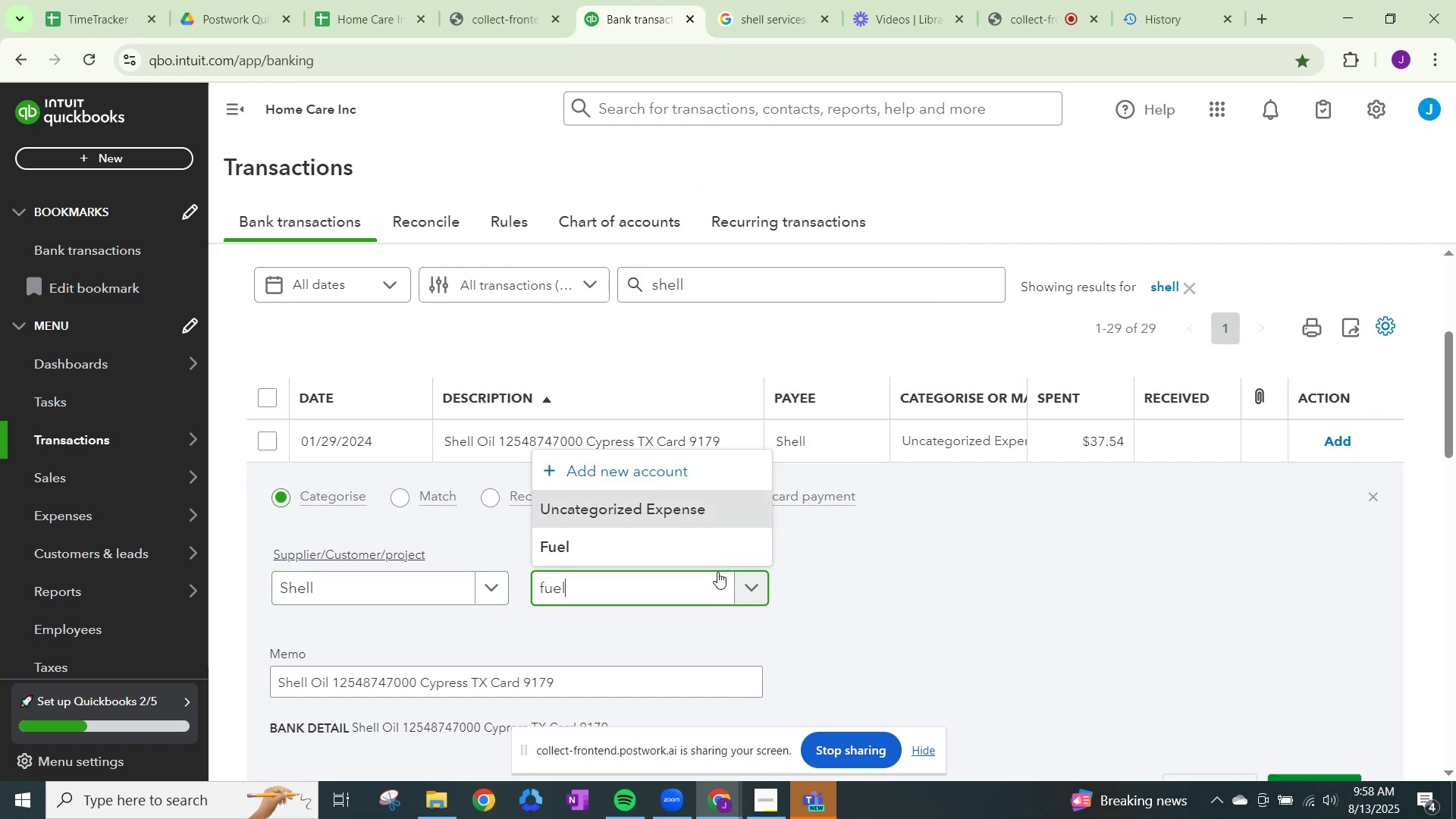 
left_click([667, 539])
 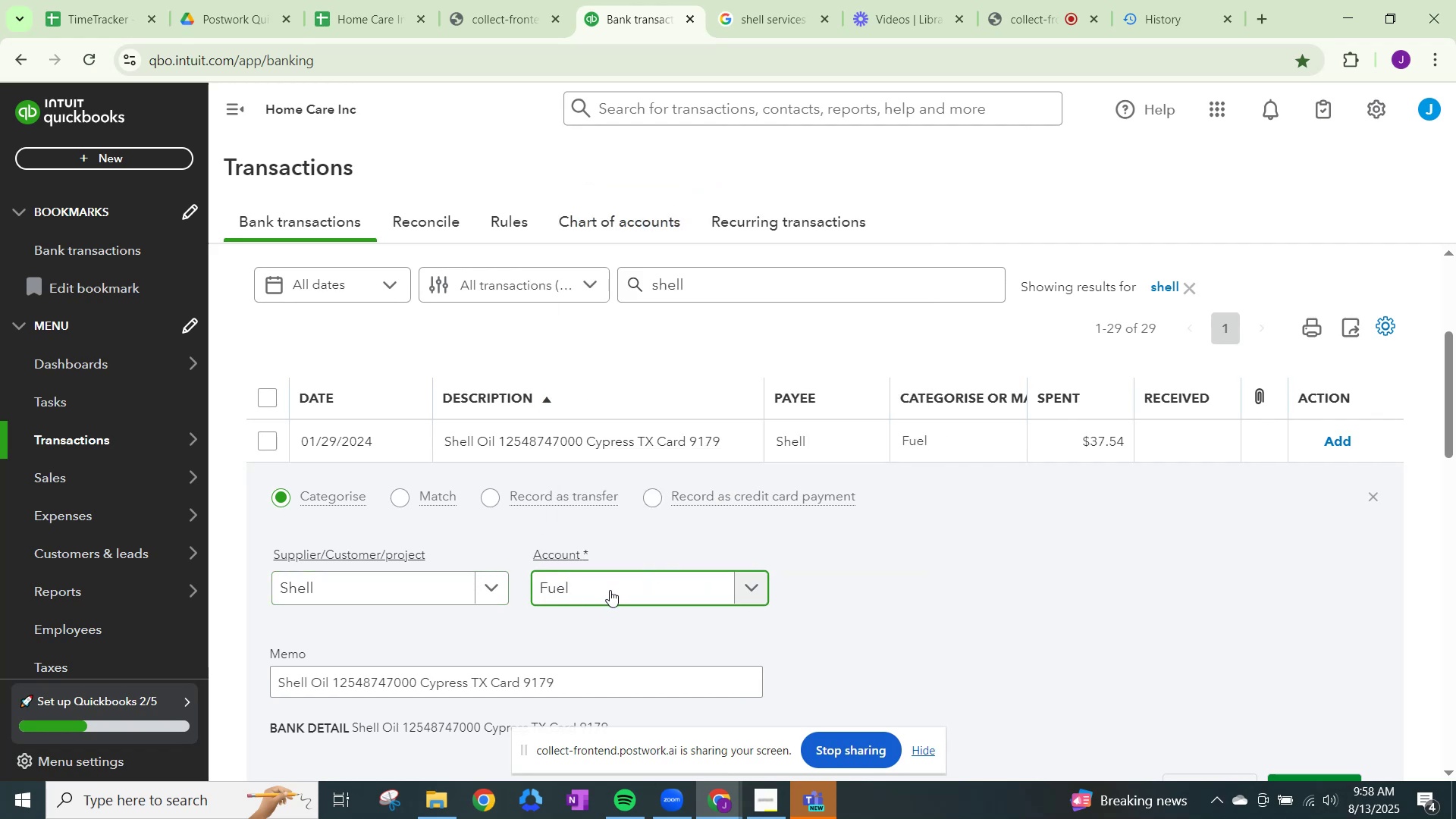 
left_click_drag(start_coordinate=[608, 590], to_coordinate=[522, 566])
 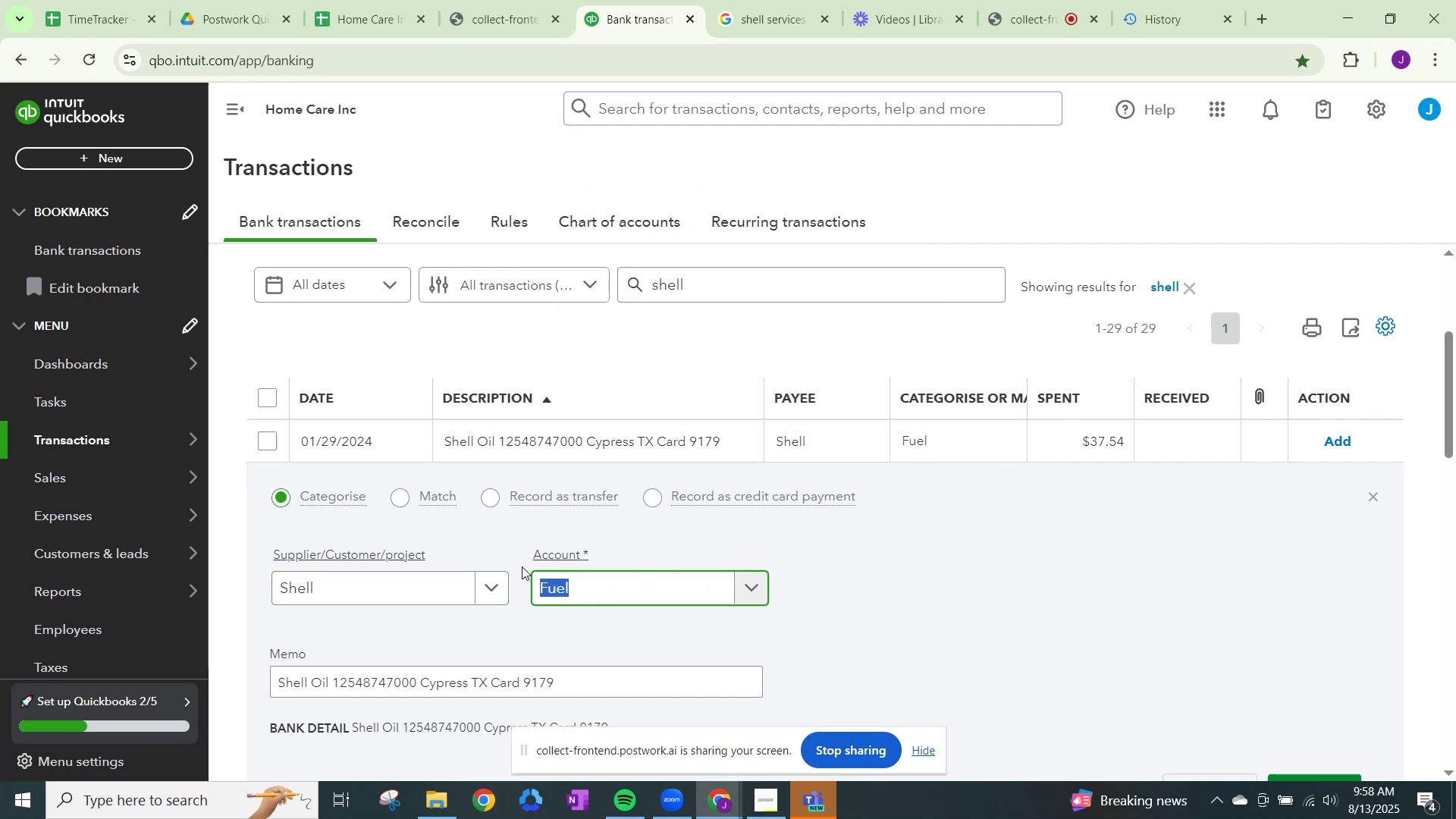 
key(Control+ControlLeft)
 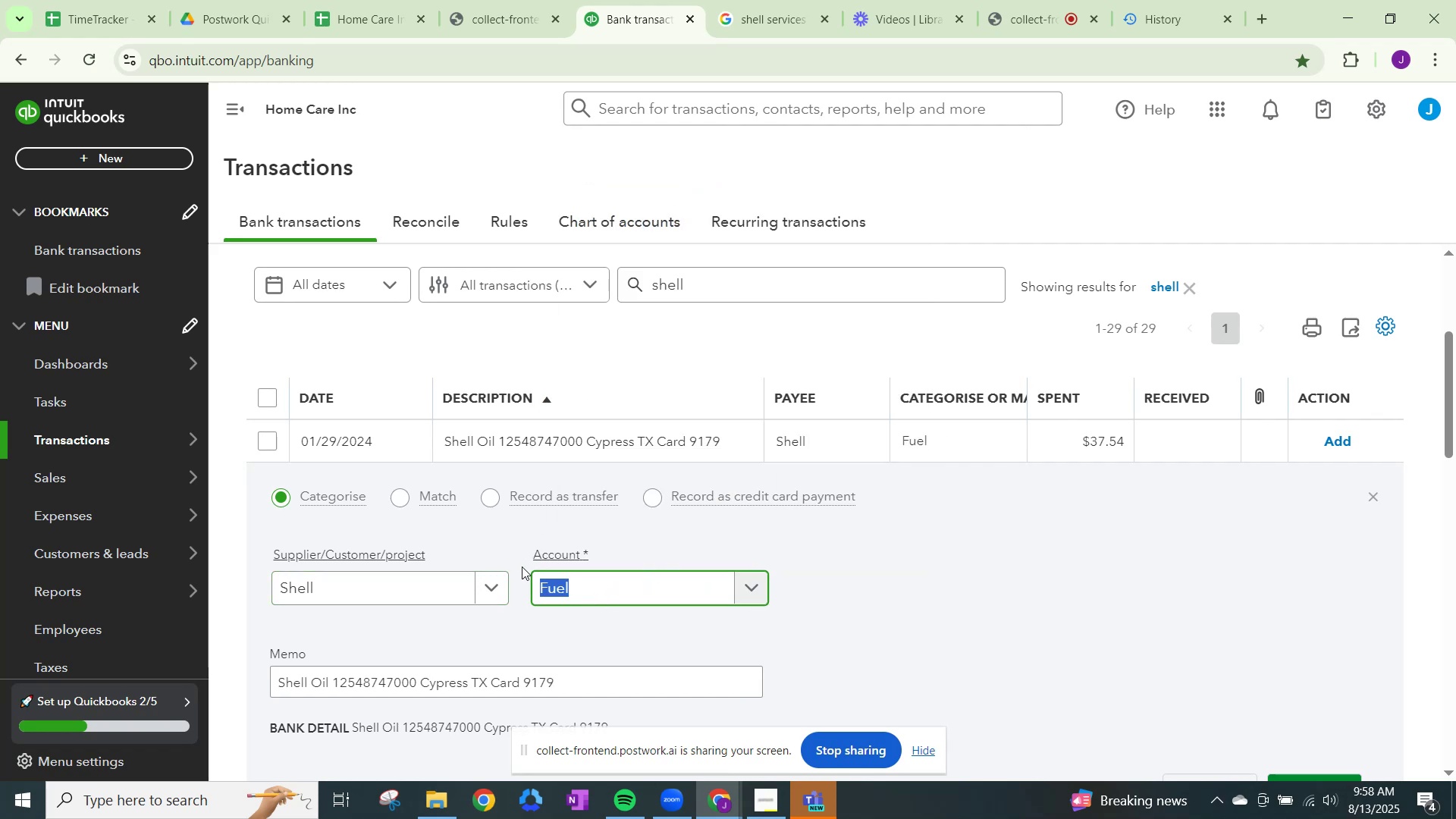 
key(Control+C)
 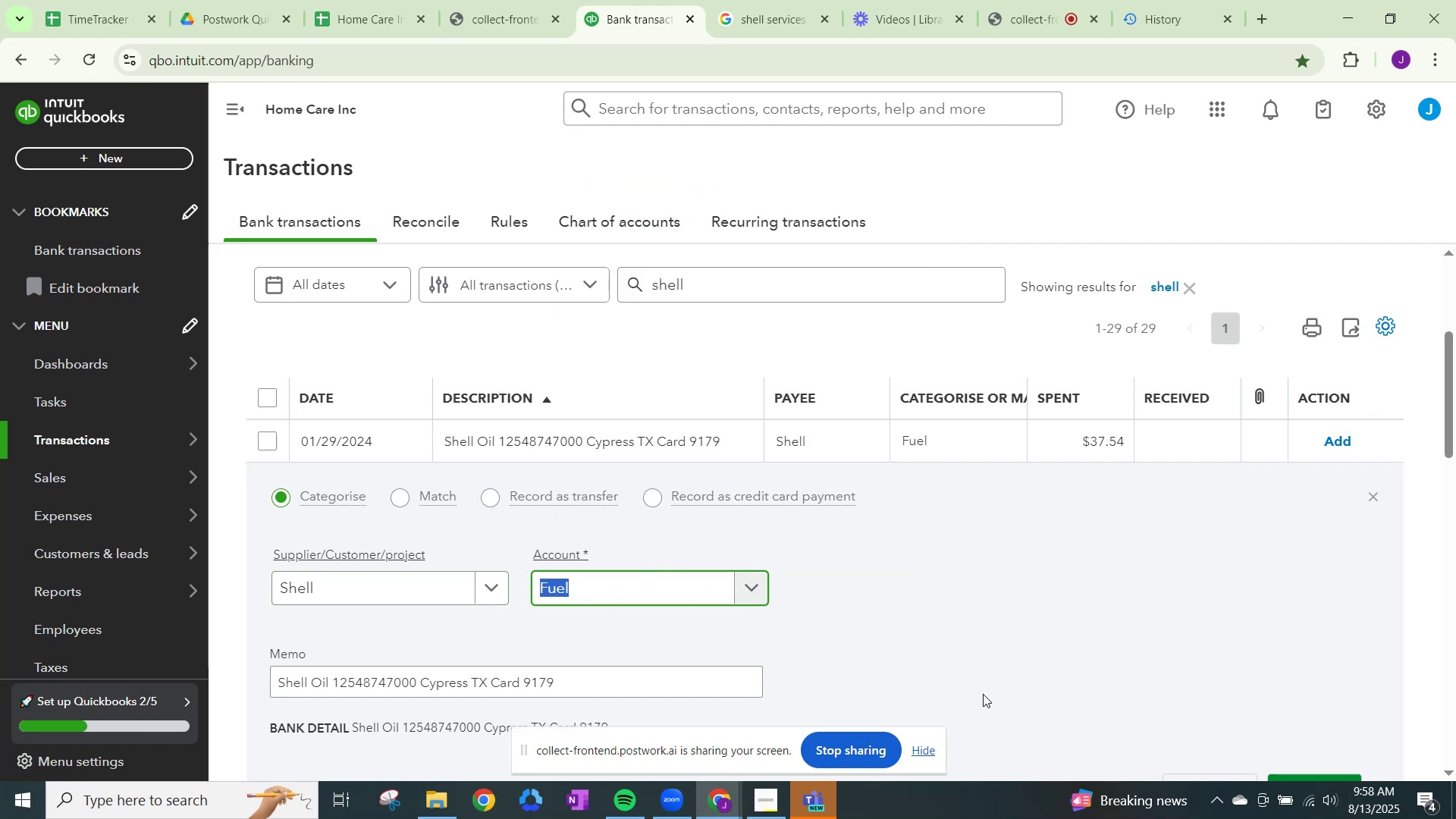 
scroll: coordinate [1176, 727], scroll_direction: down, amount: 1.0
 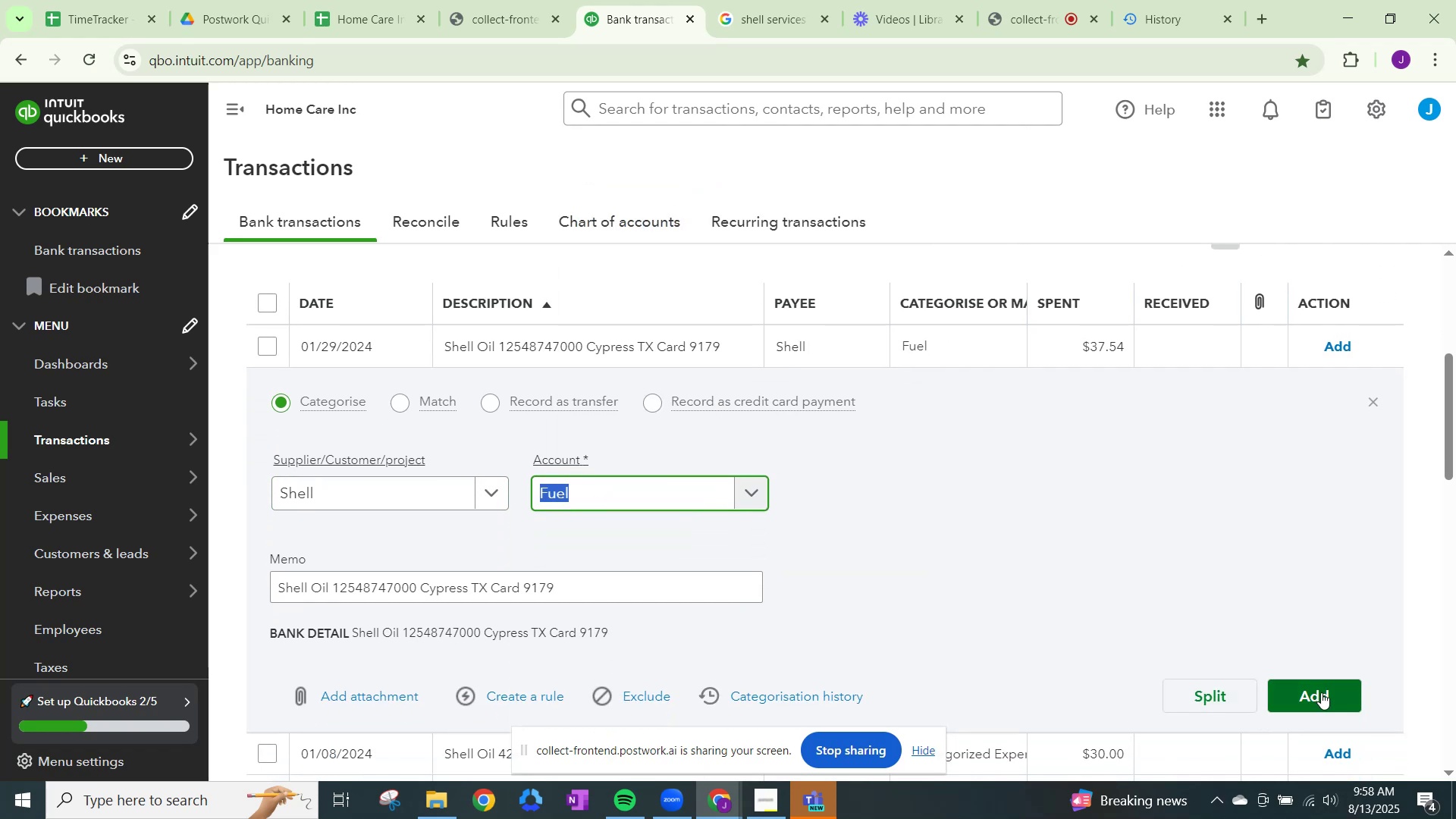 
left_click([1321, 692])
 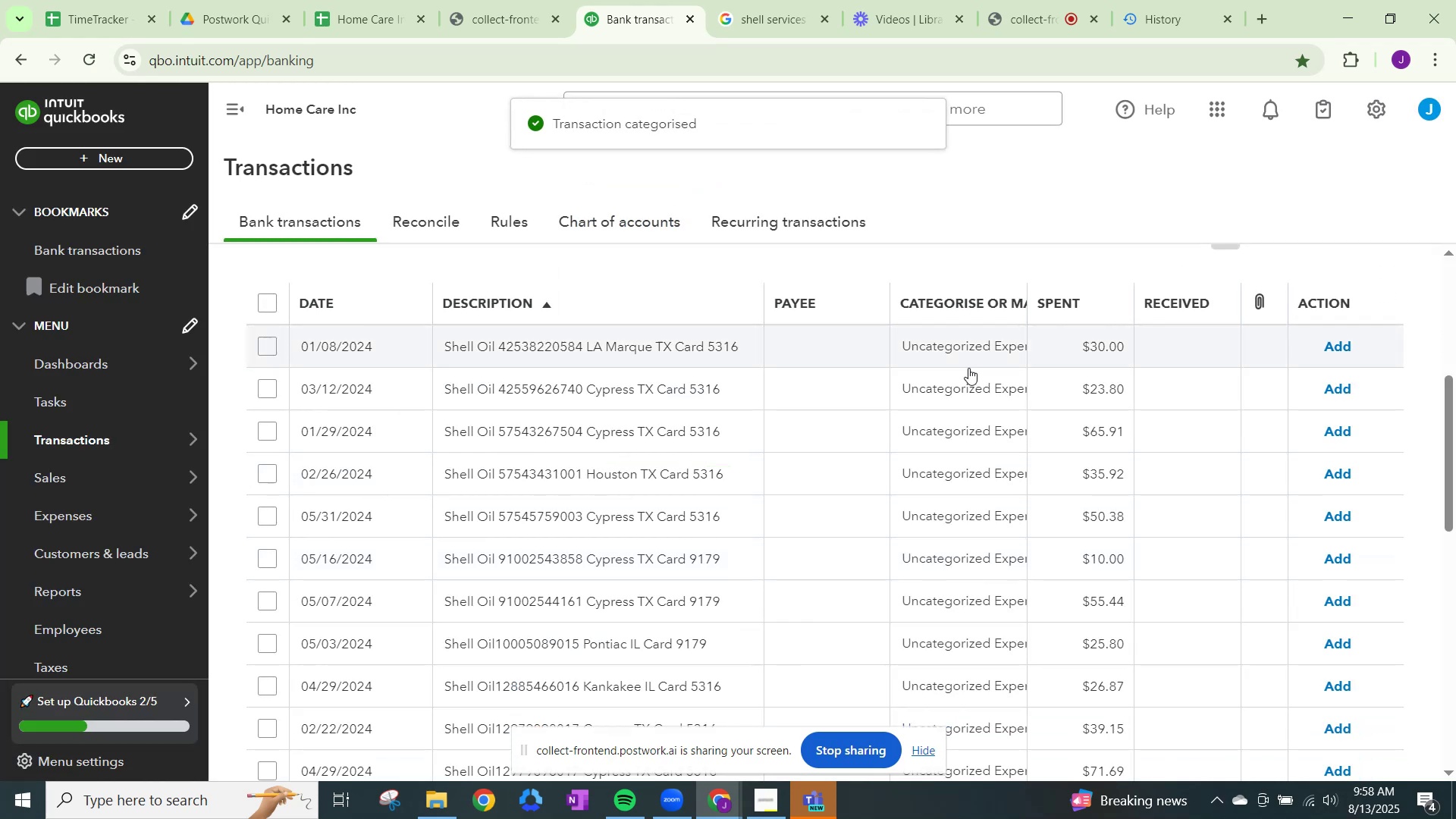 
left_click([978, 345])
 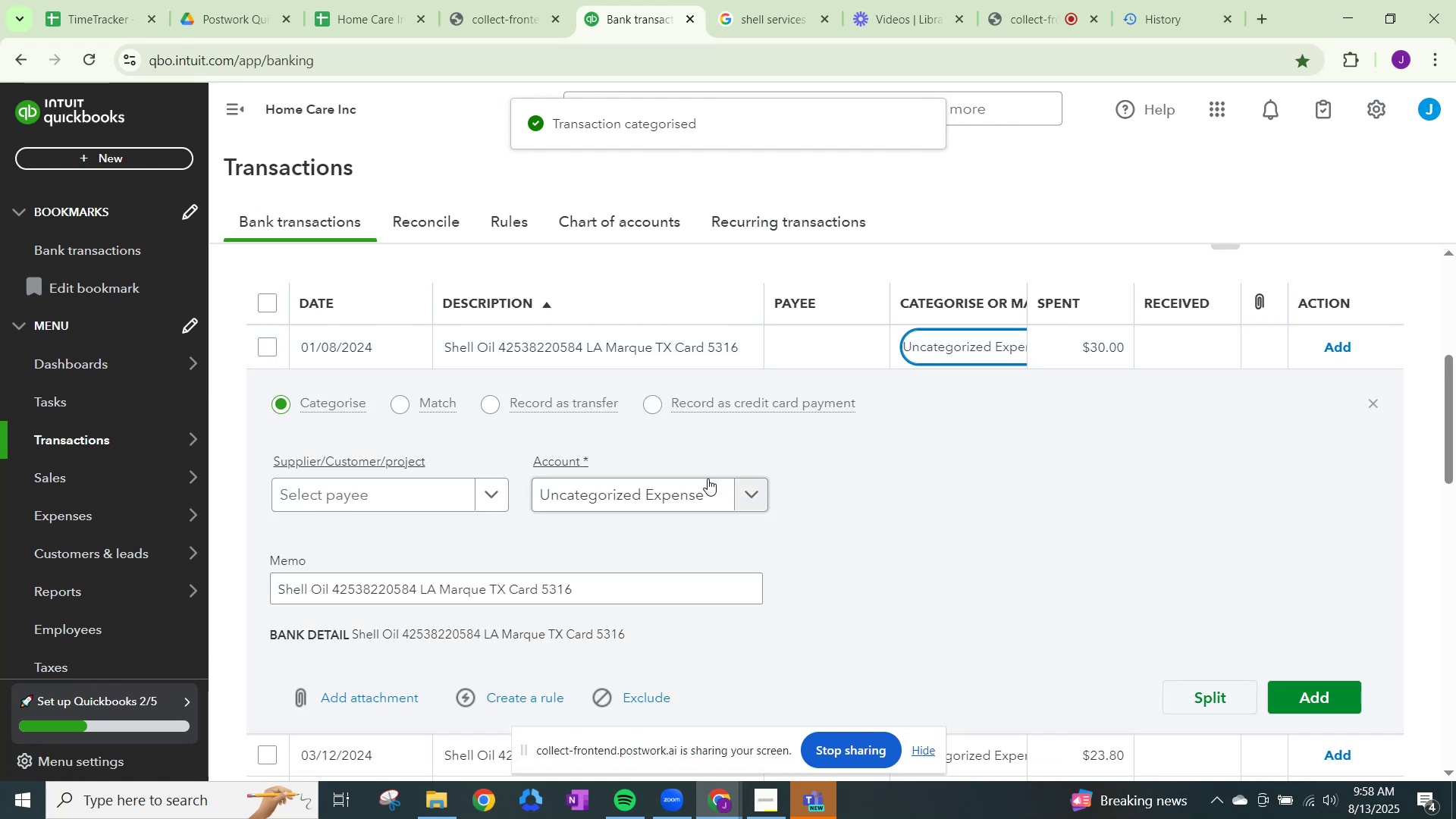 
left_click([670, 491])
 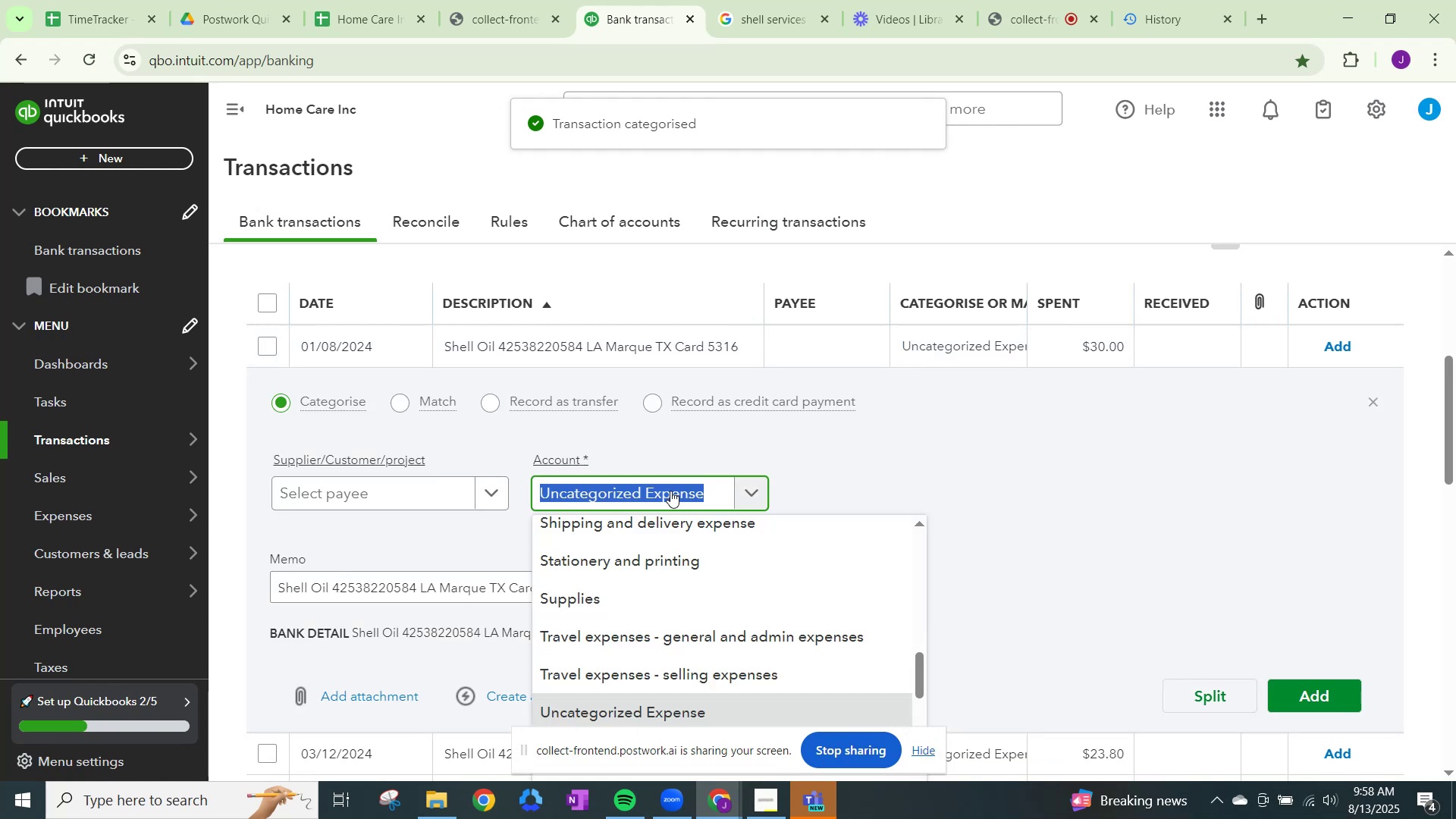 
key(Control+ControlLeft)
 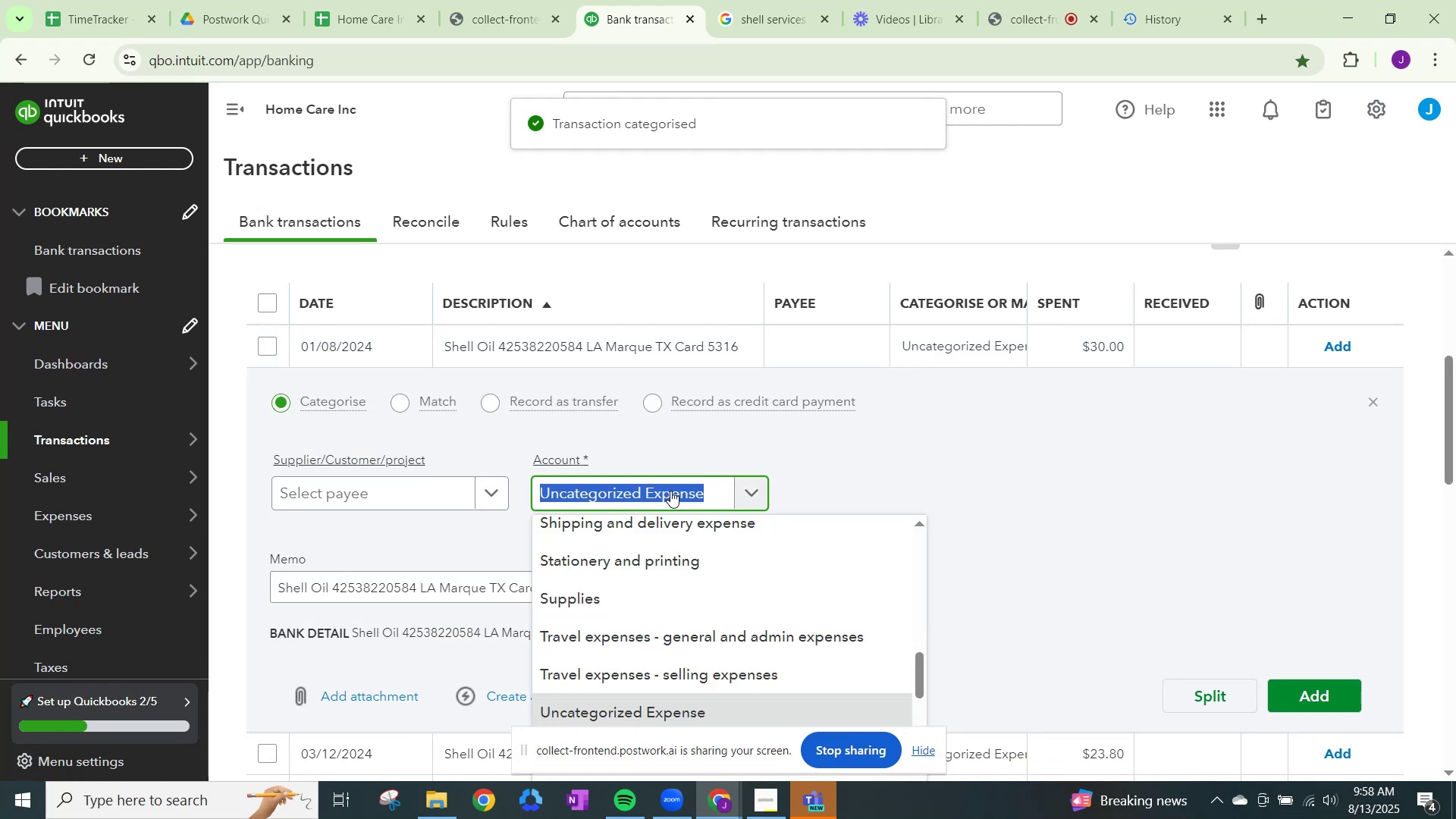 
key(Control+V)
 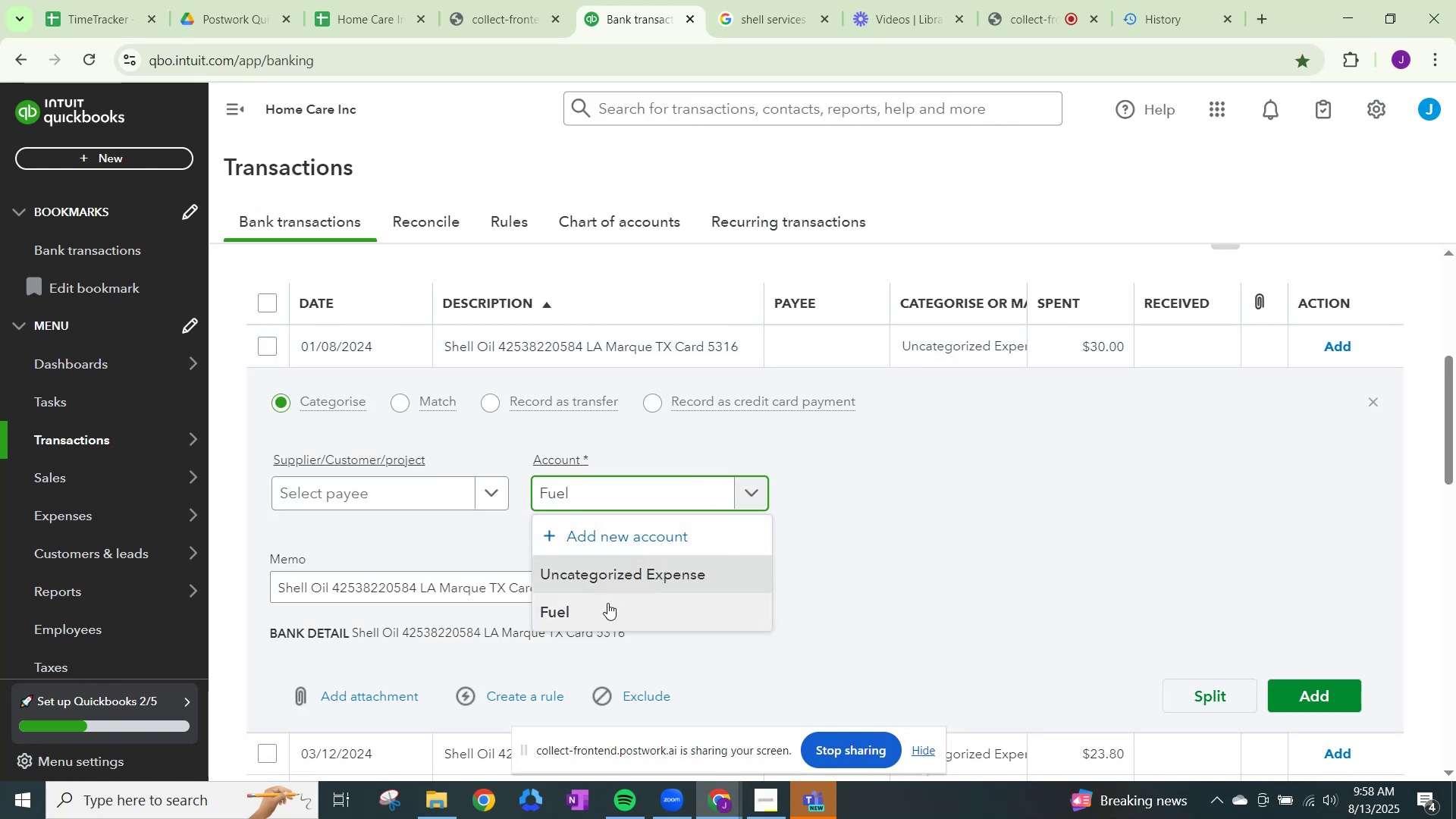 
left_click([607, 603])
 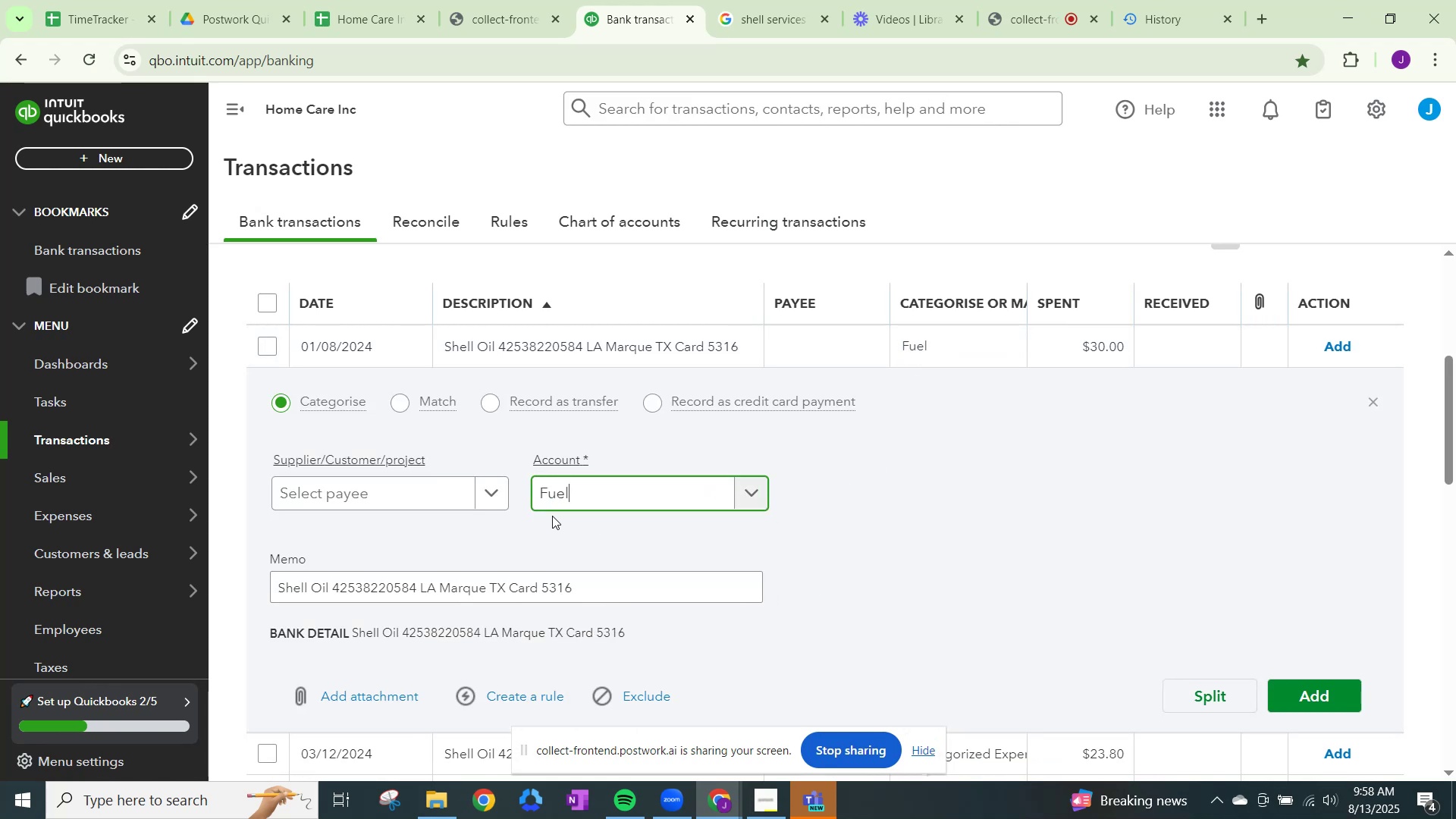 
left_click([495, 497])
 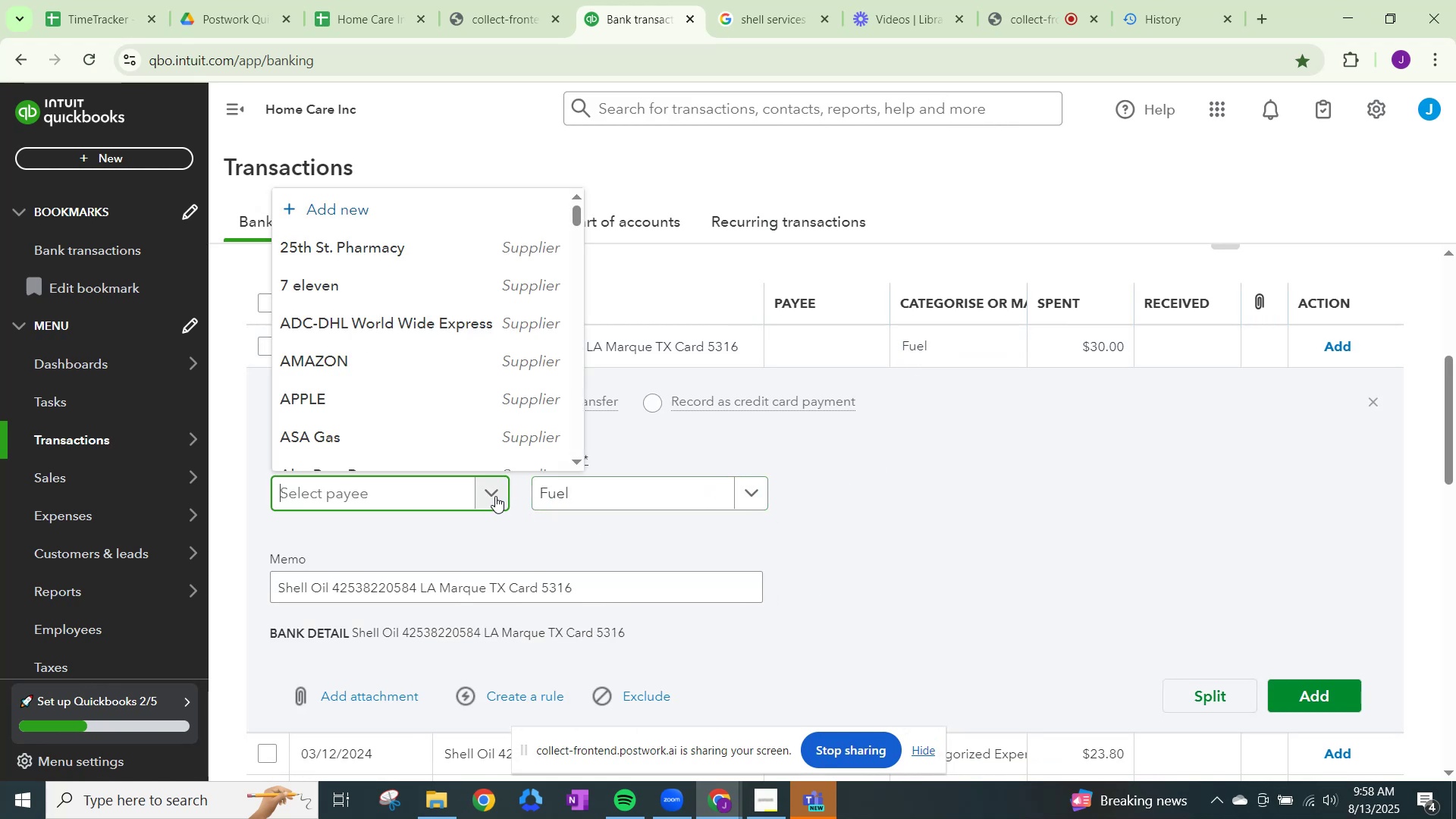 
type(she)
 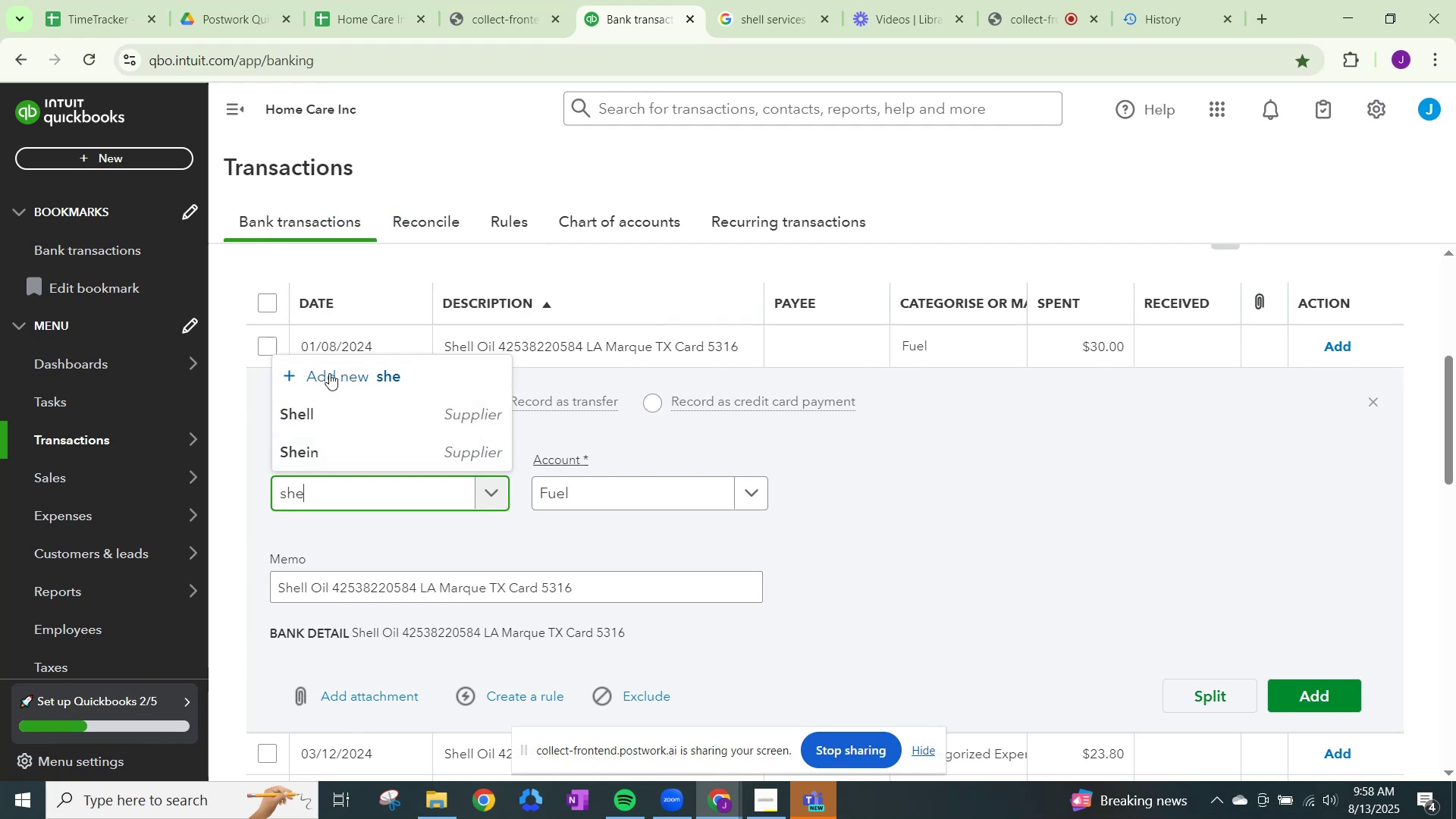 
left_click([328, 414])
 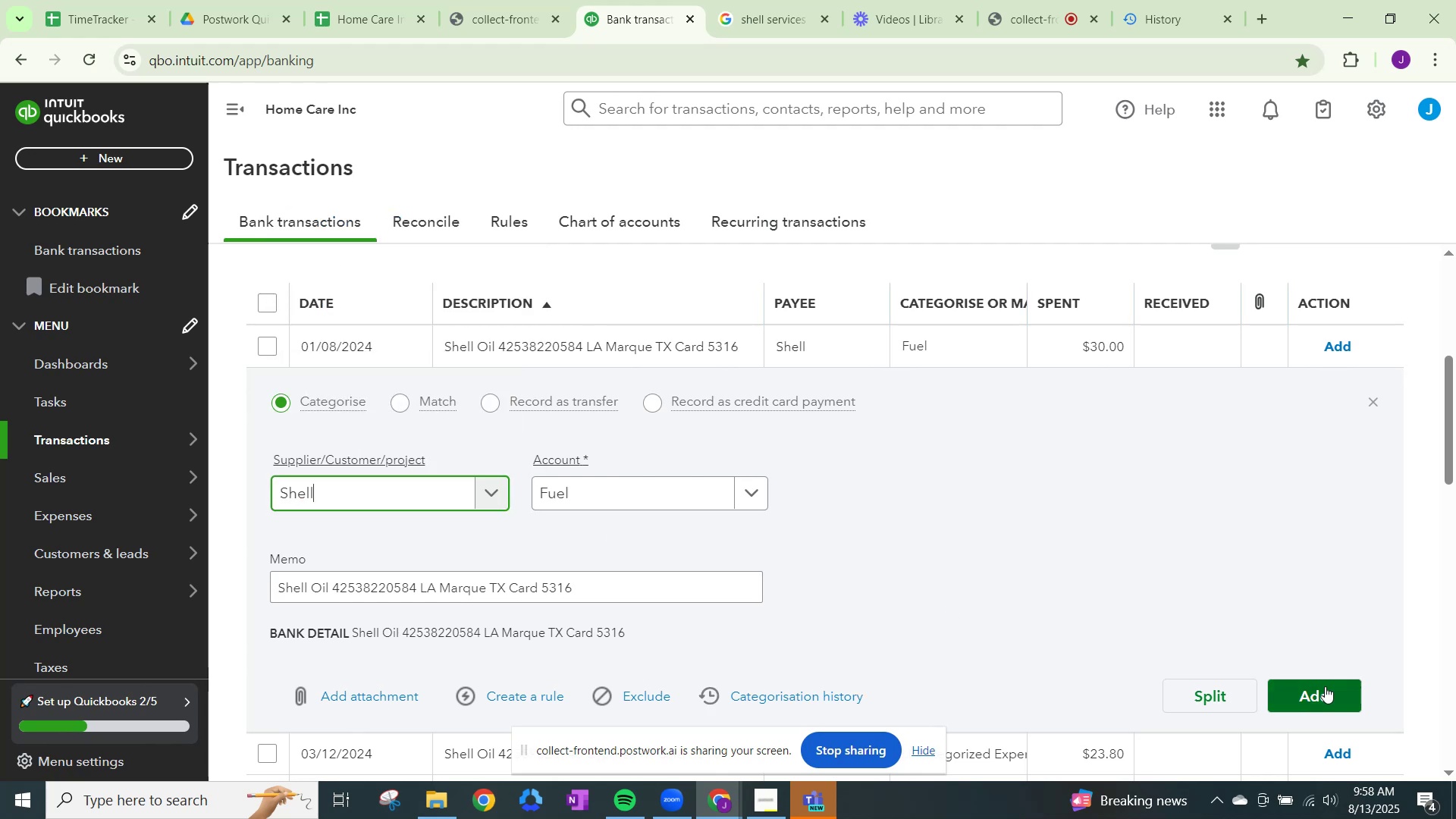 
left_click([1325, 686])
 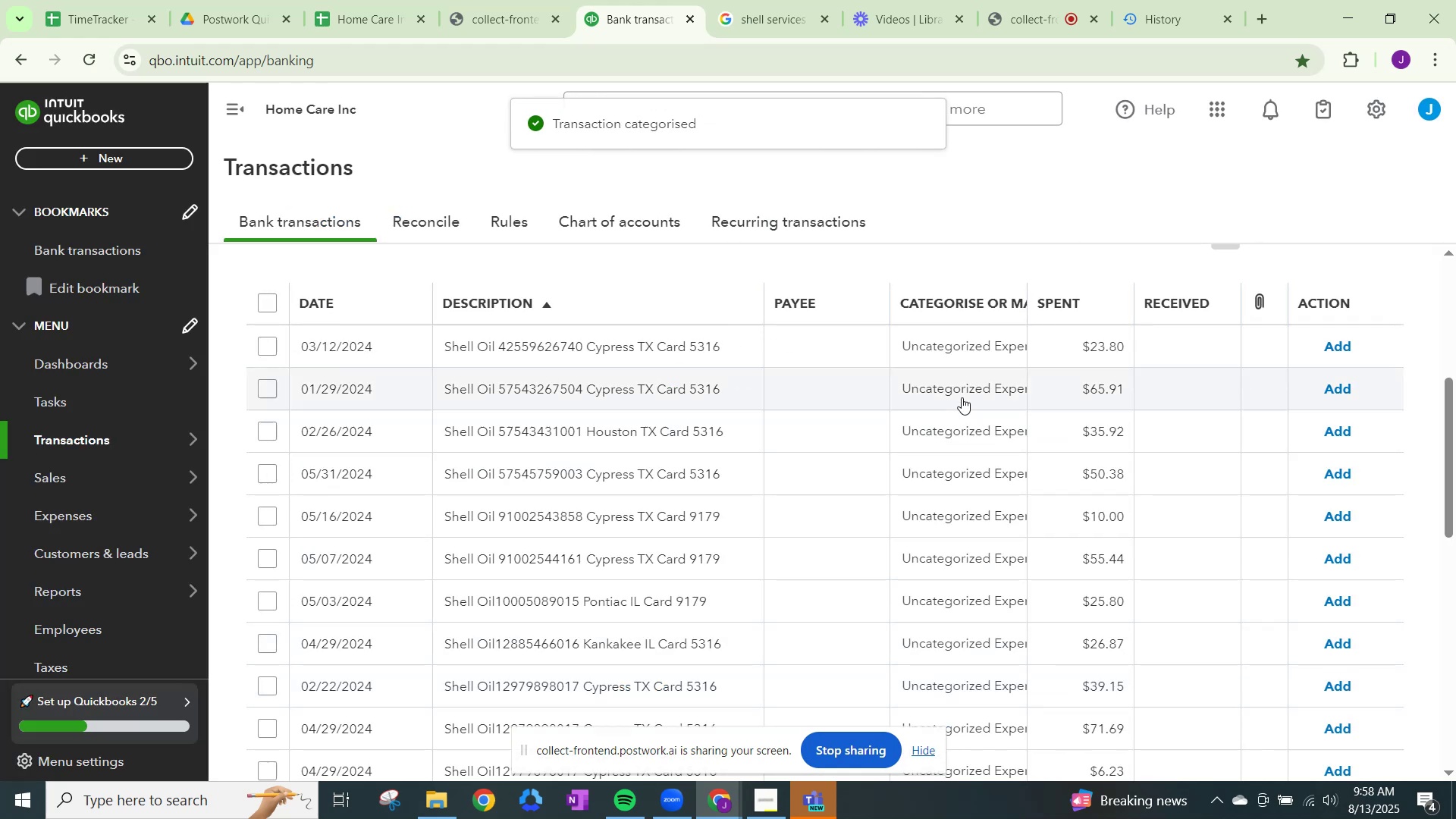 
left_click([952, 344])
 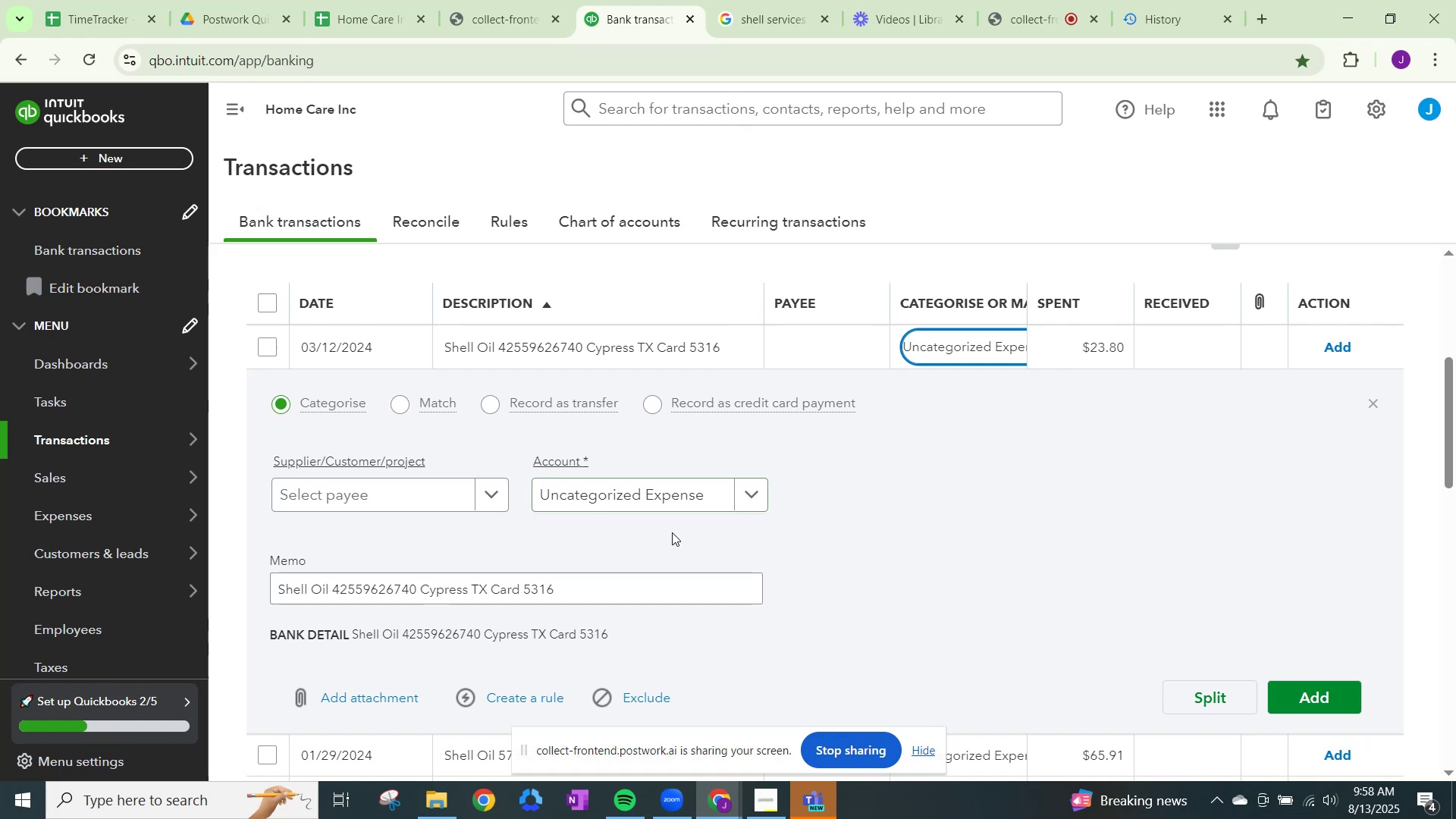 
left_click([664, 494])
 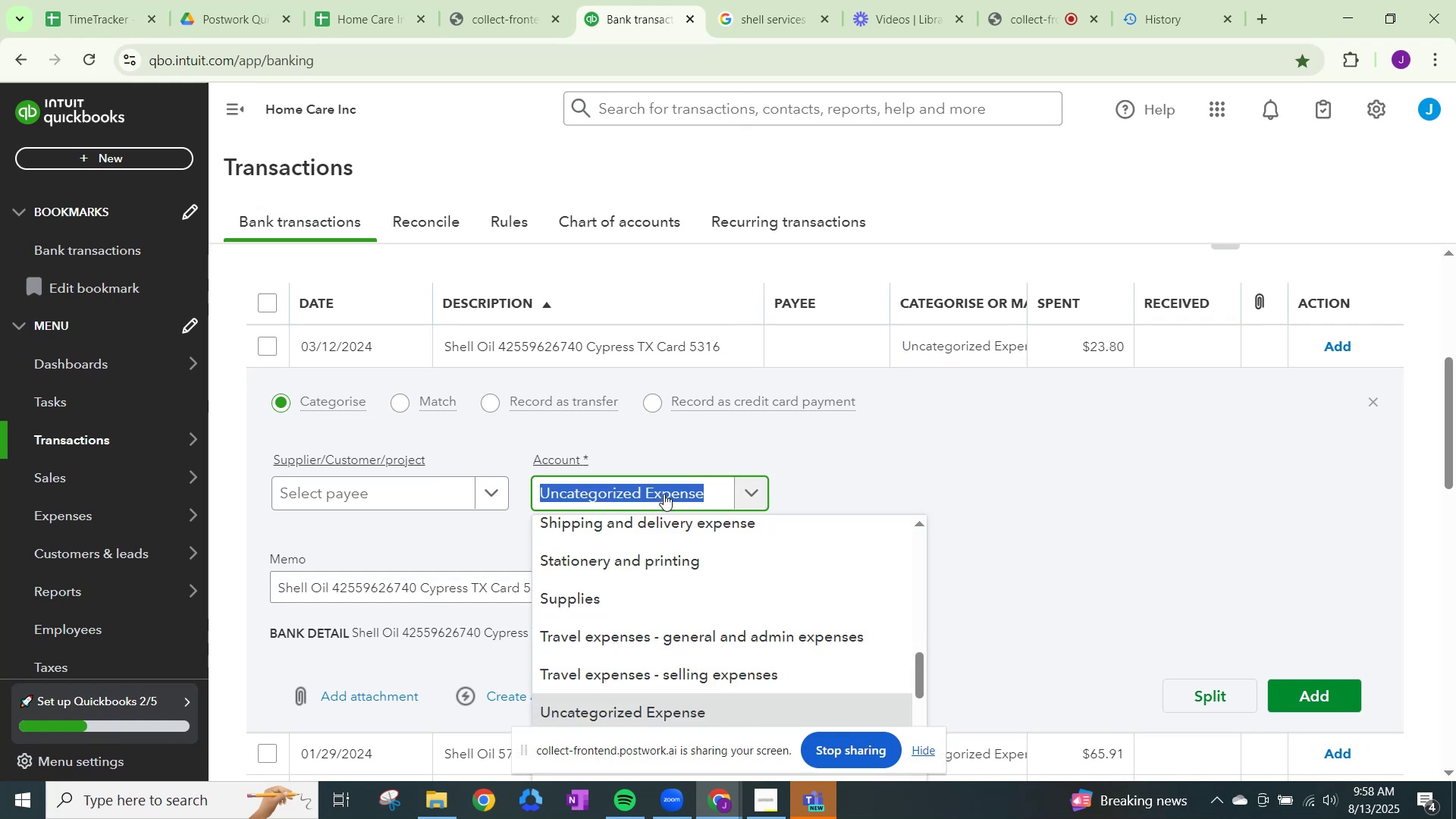 
key(Control+V)
 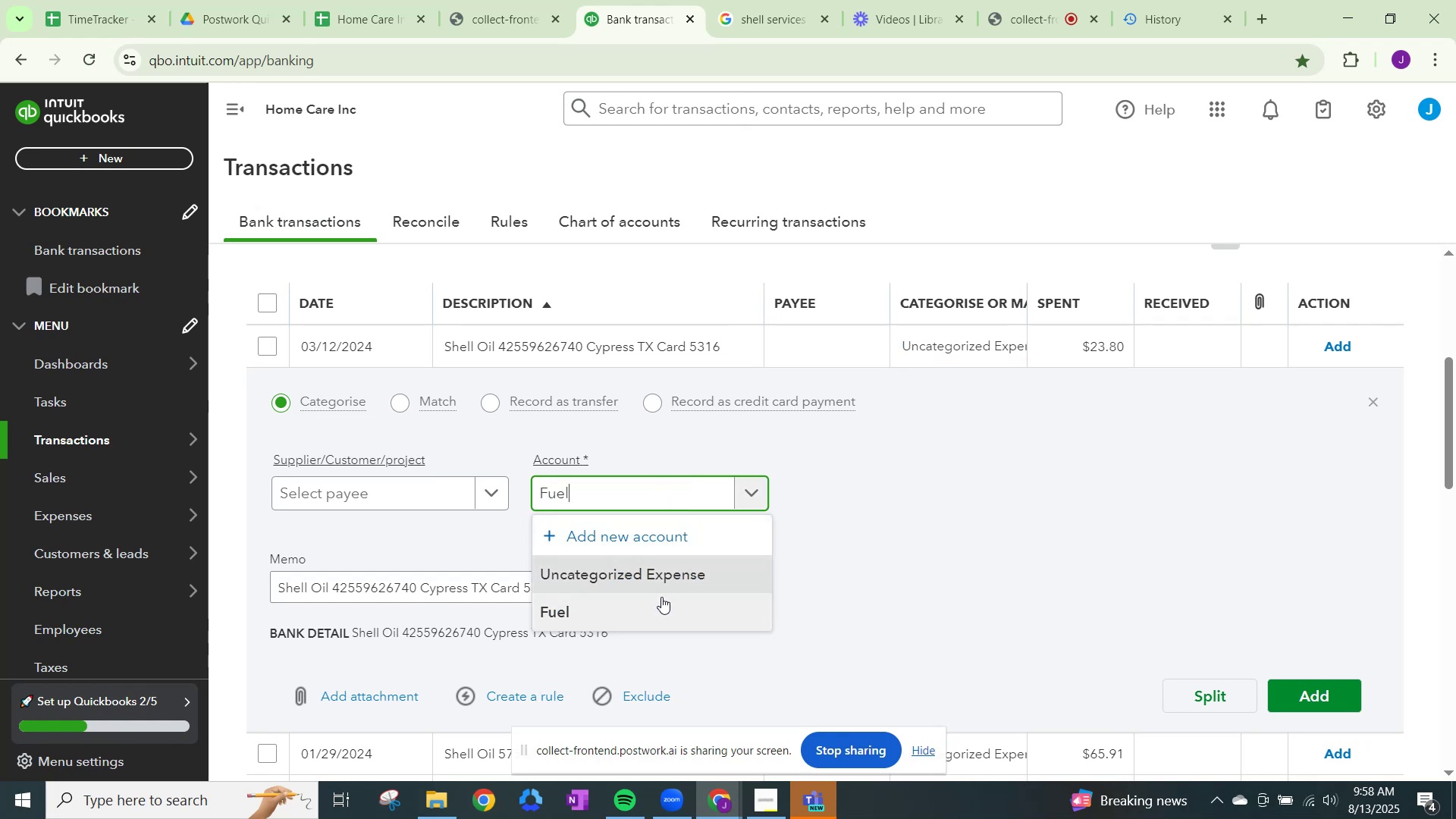 
left_click([656, 608])
 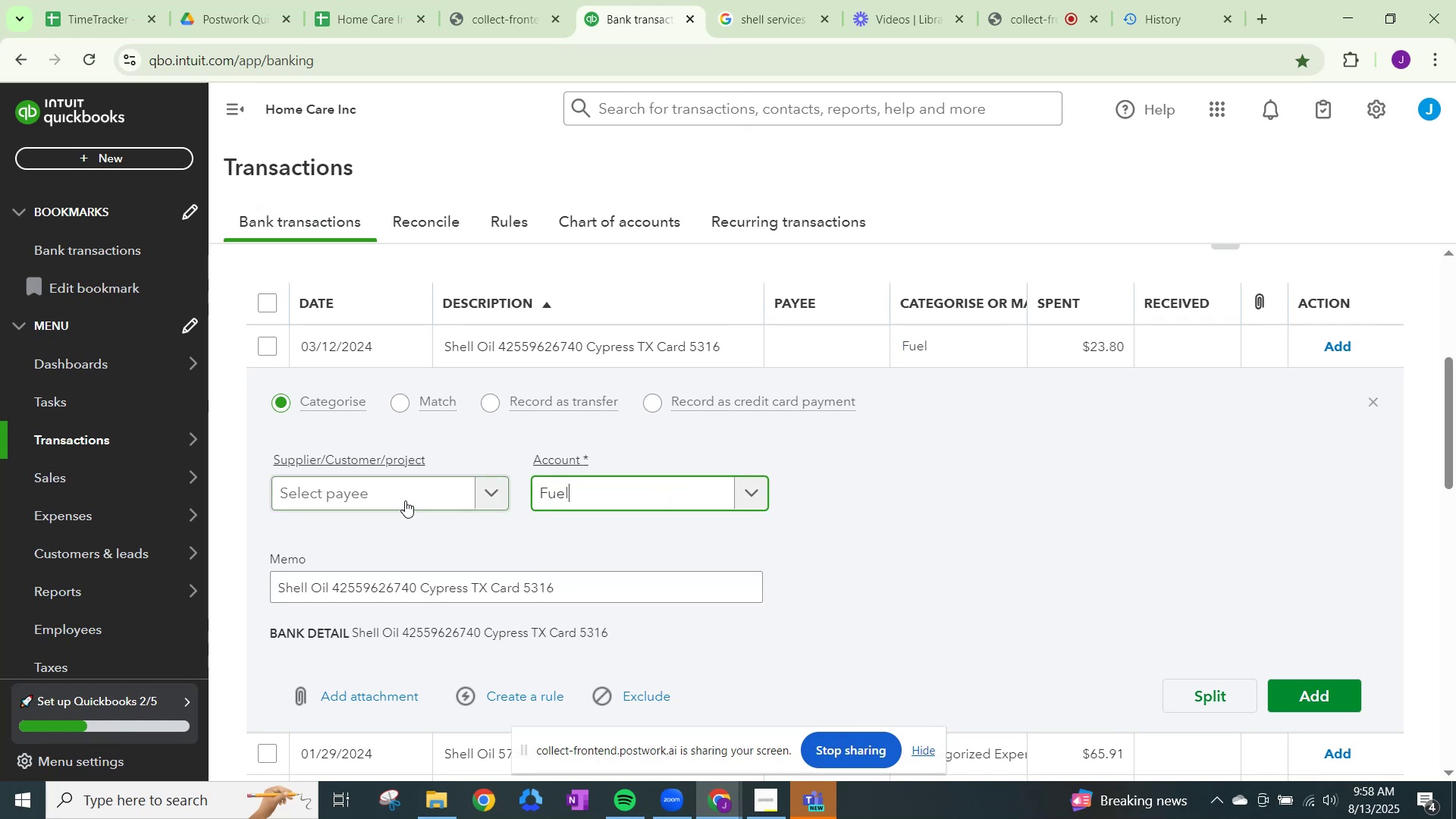 
left_click([403, 496])
 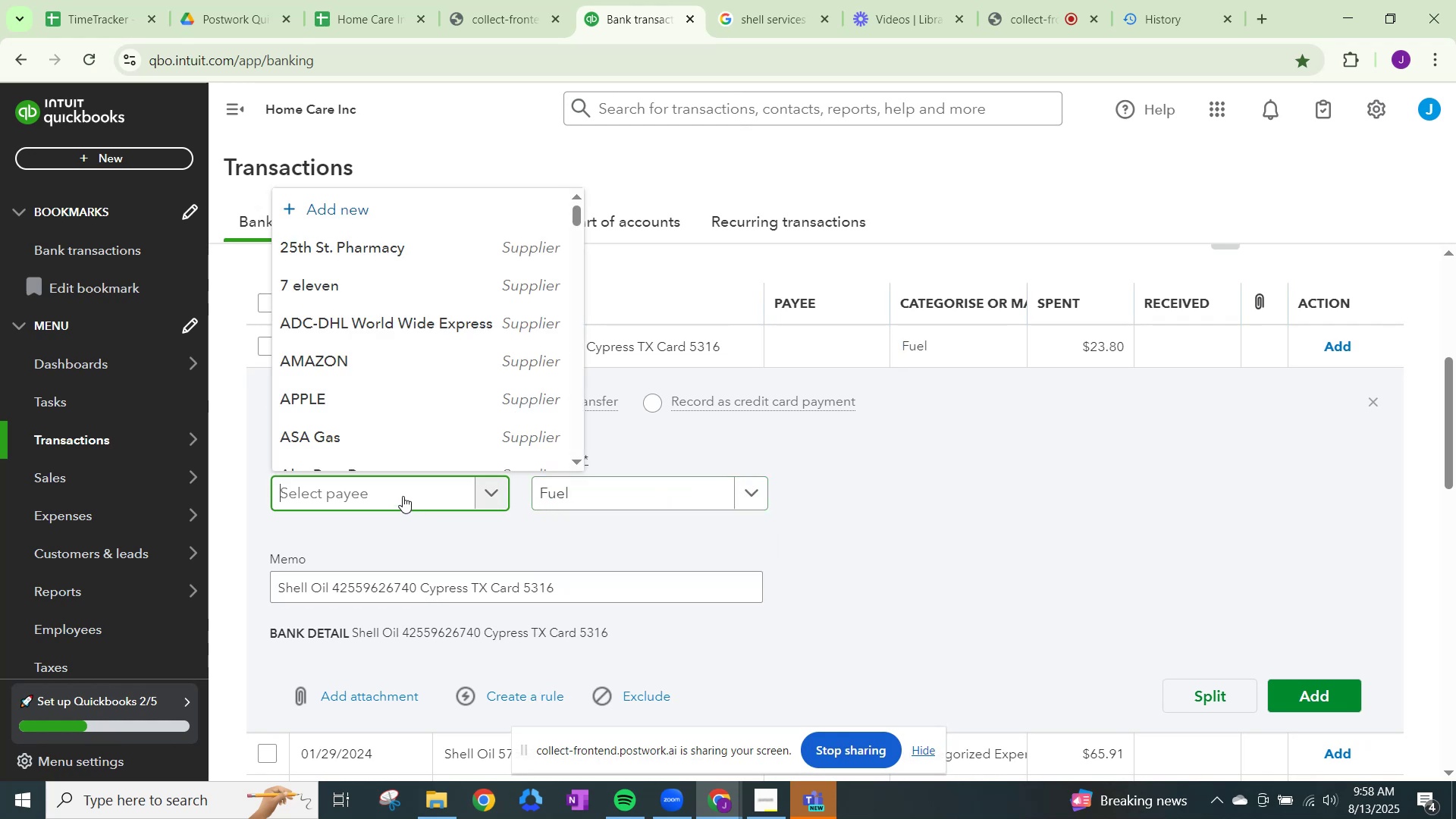 
type(shell)
 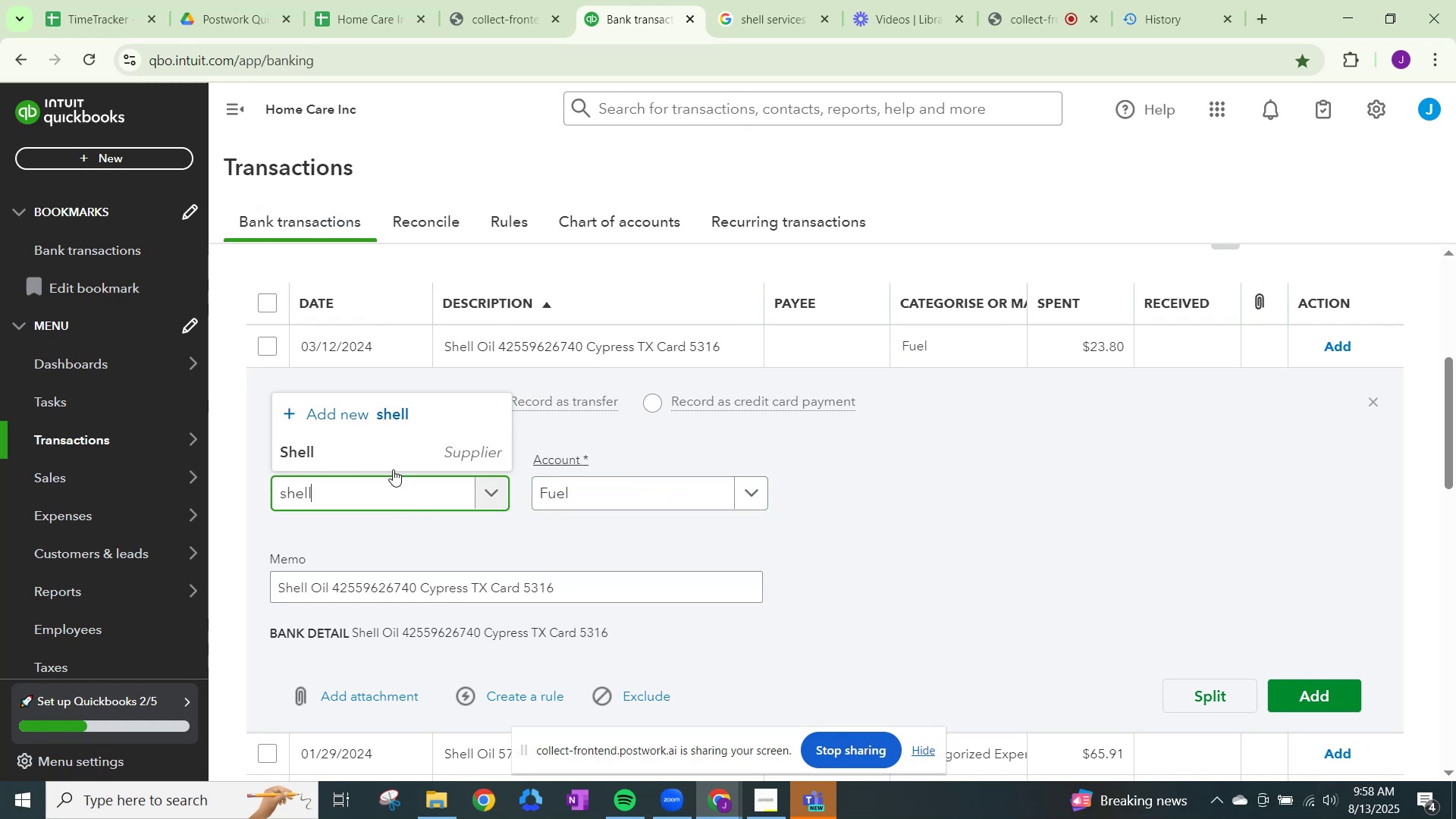 
left_click([394, 457])
 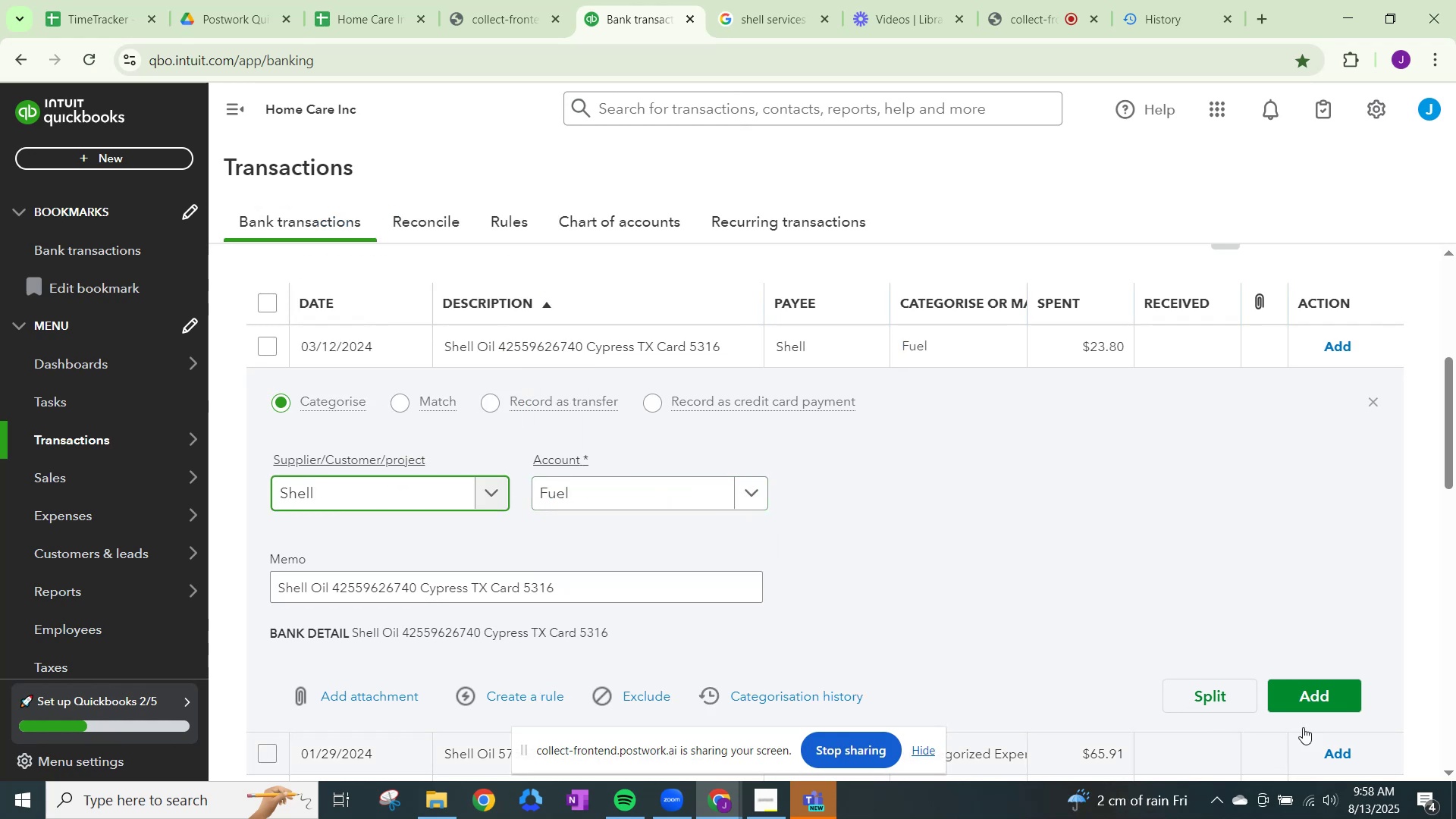 
left_click([1312, 687])
 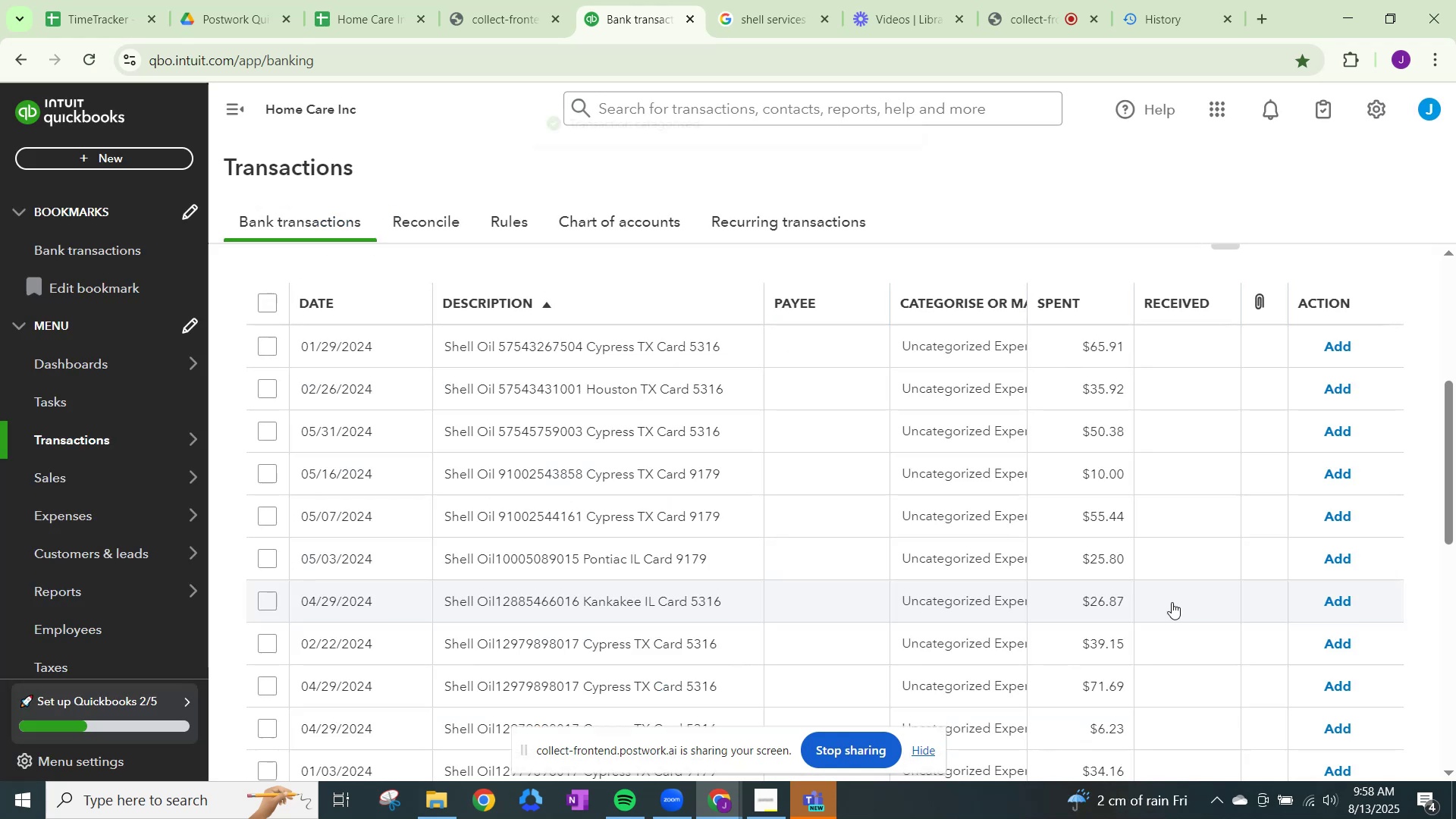 
scroll: coordinate [911, 527], scroll_direction: down, amount: 12.0
 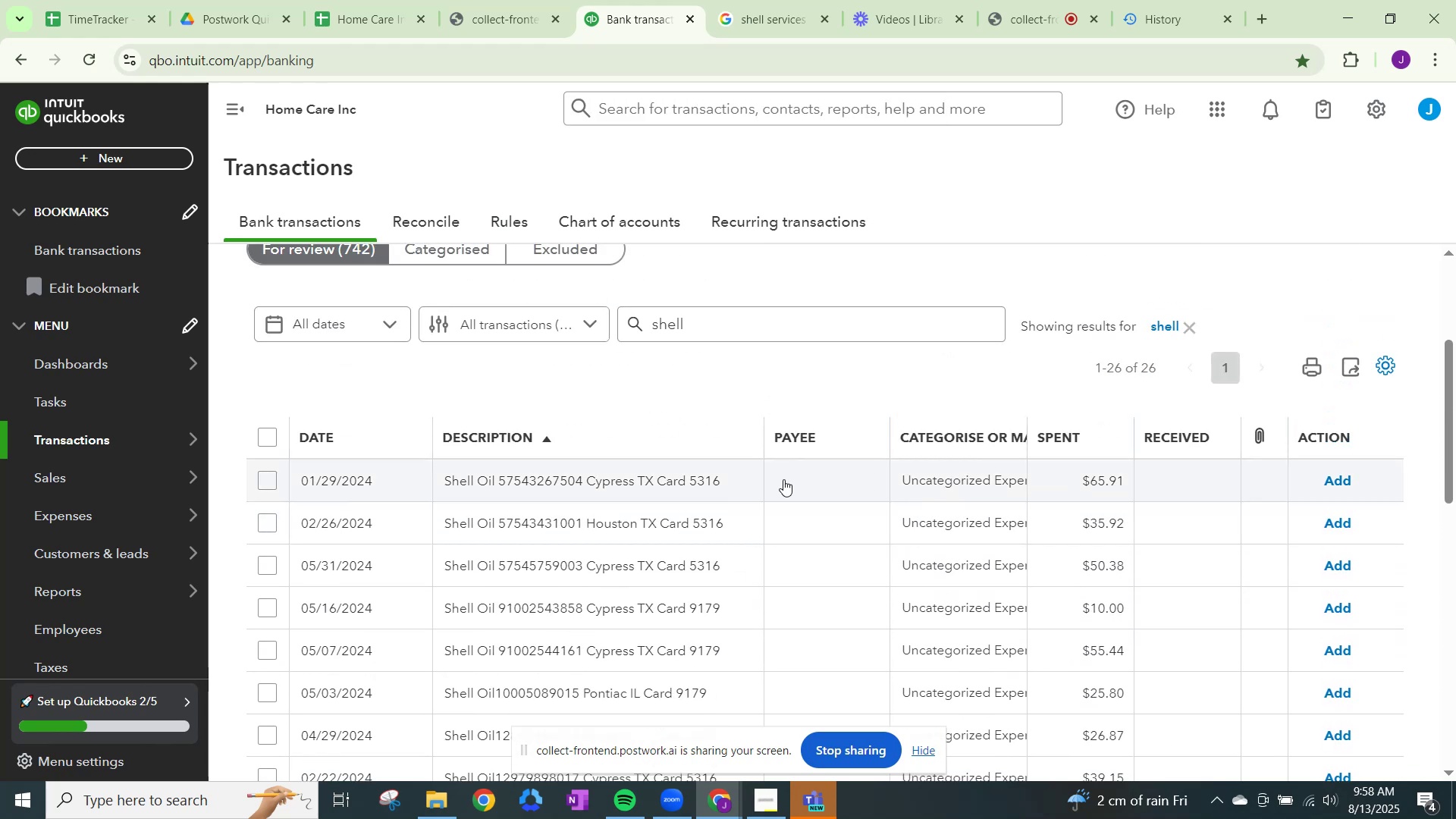 
left_click([926, 476])
 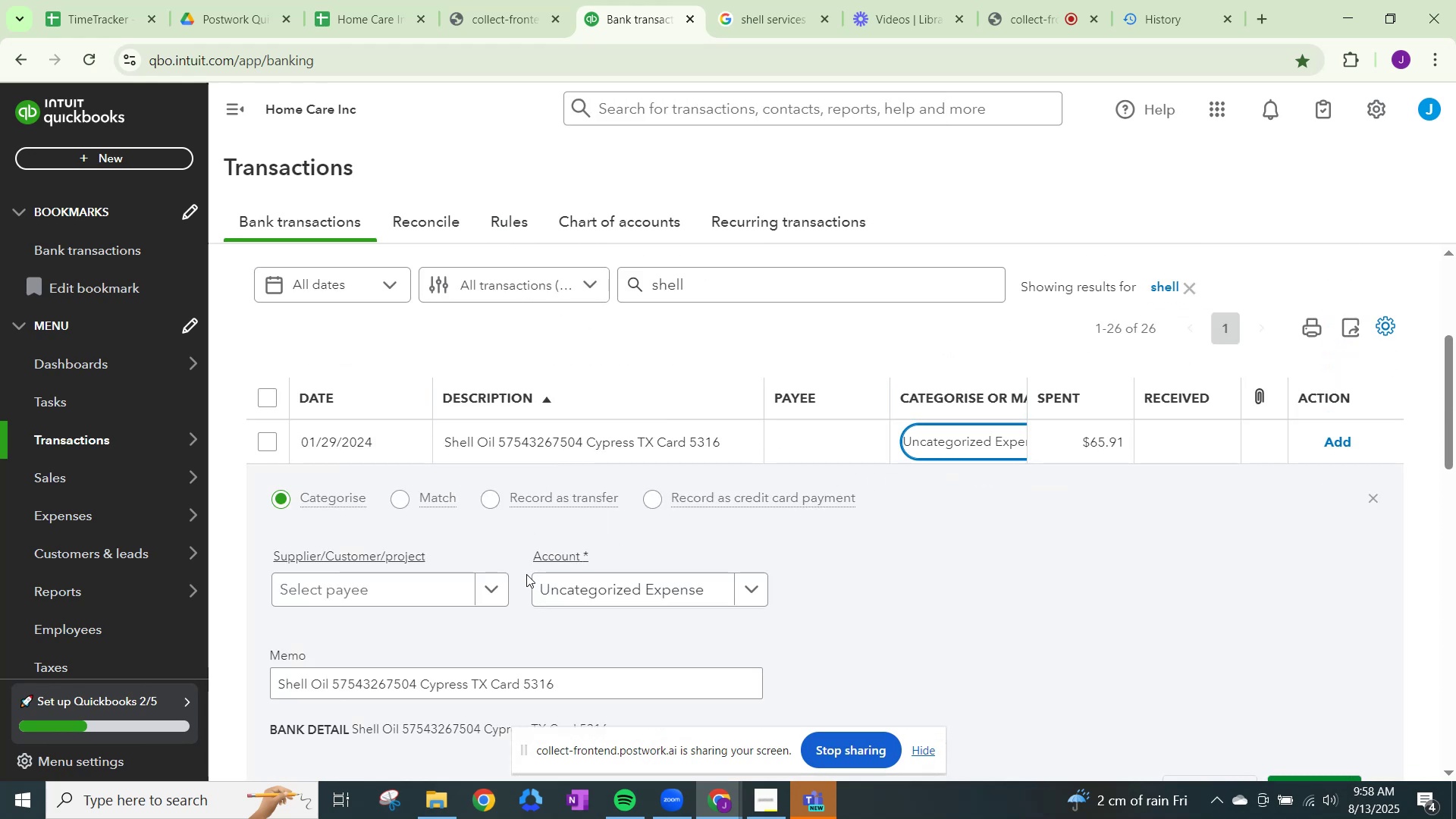 
left_click([494, 588])
 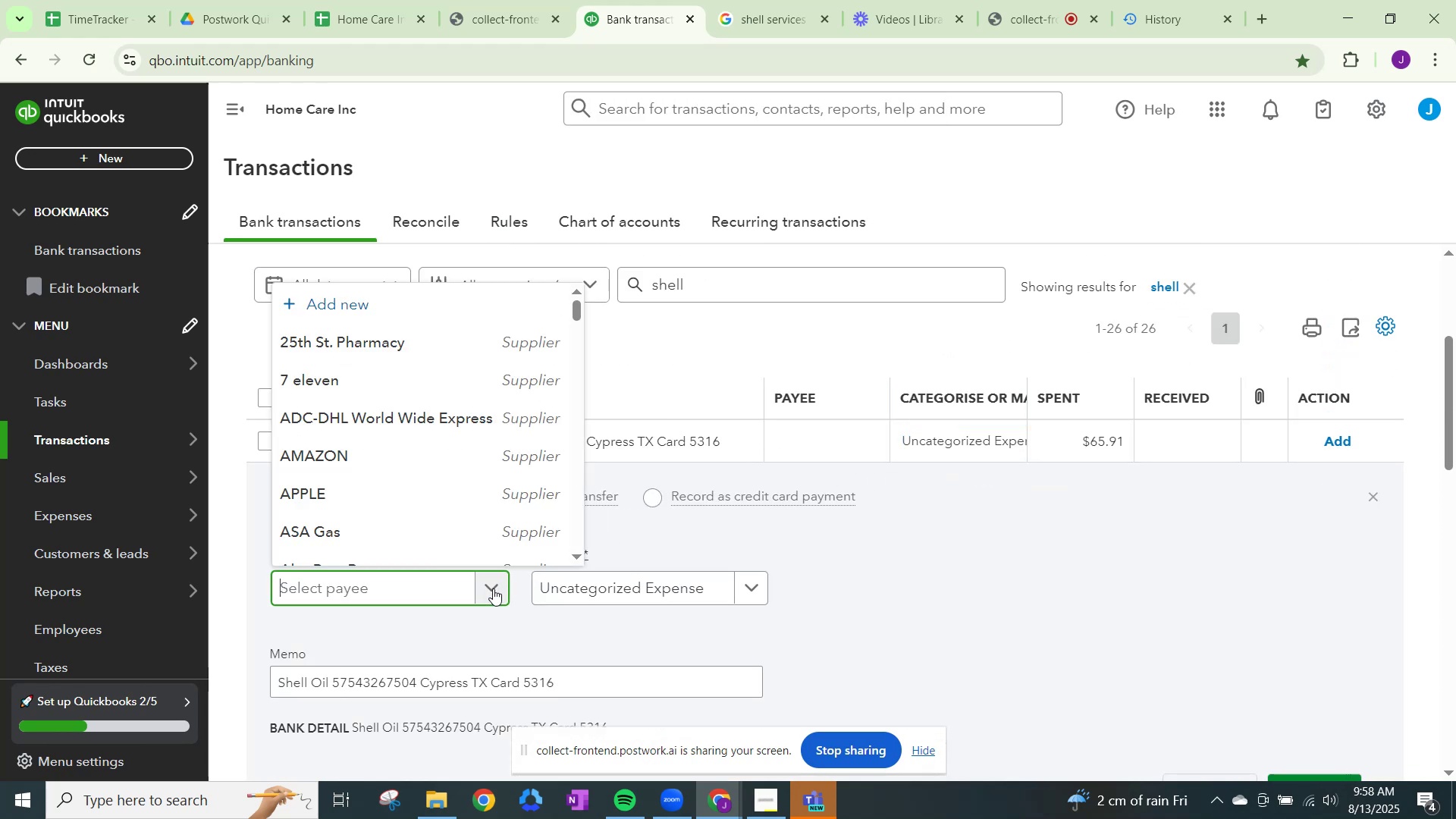 
type(shell)
 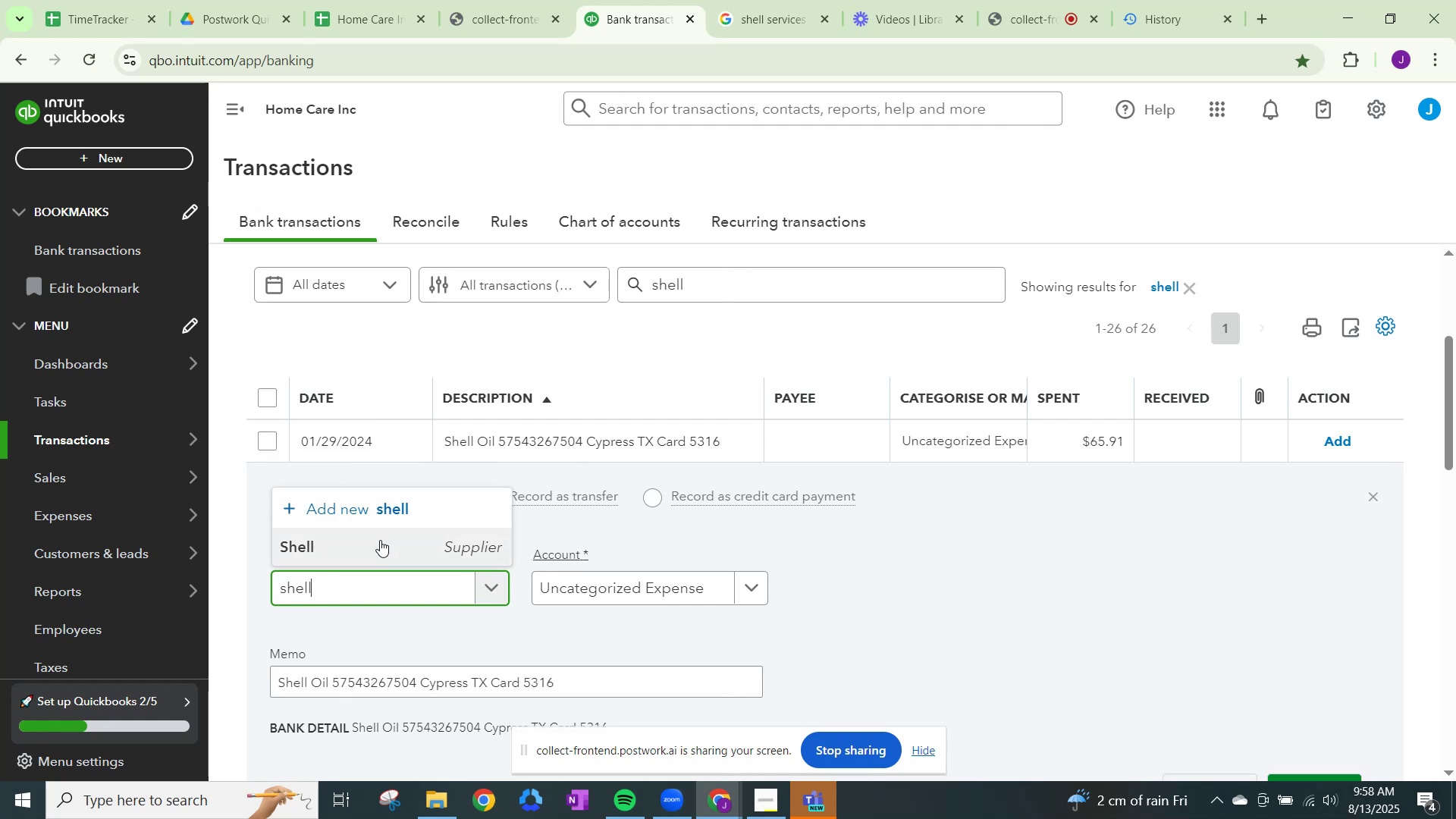 
left_click([380, 540])
 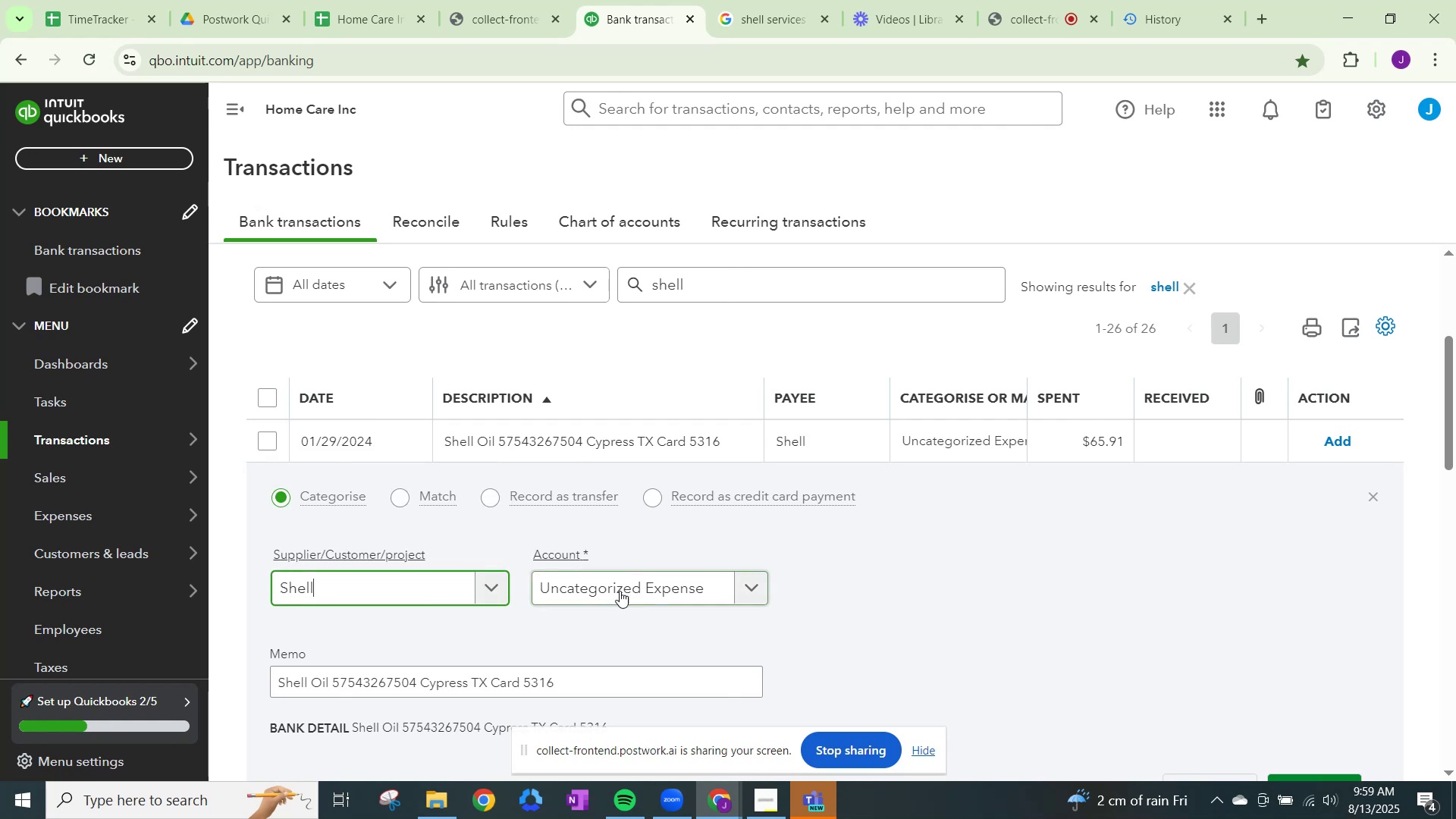 
left_click([626, 593])
 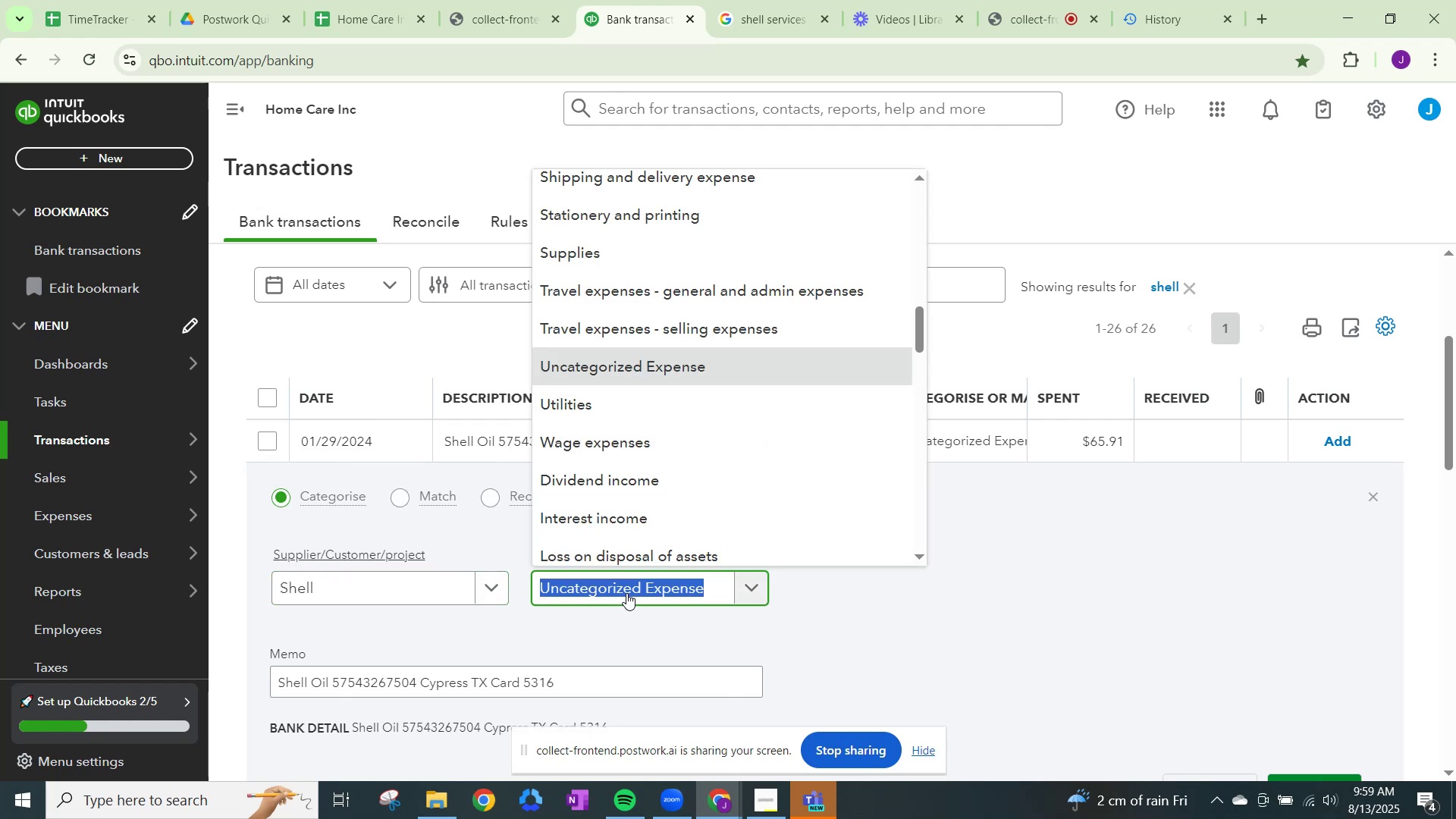 
key(Control+V)
 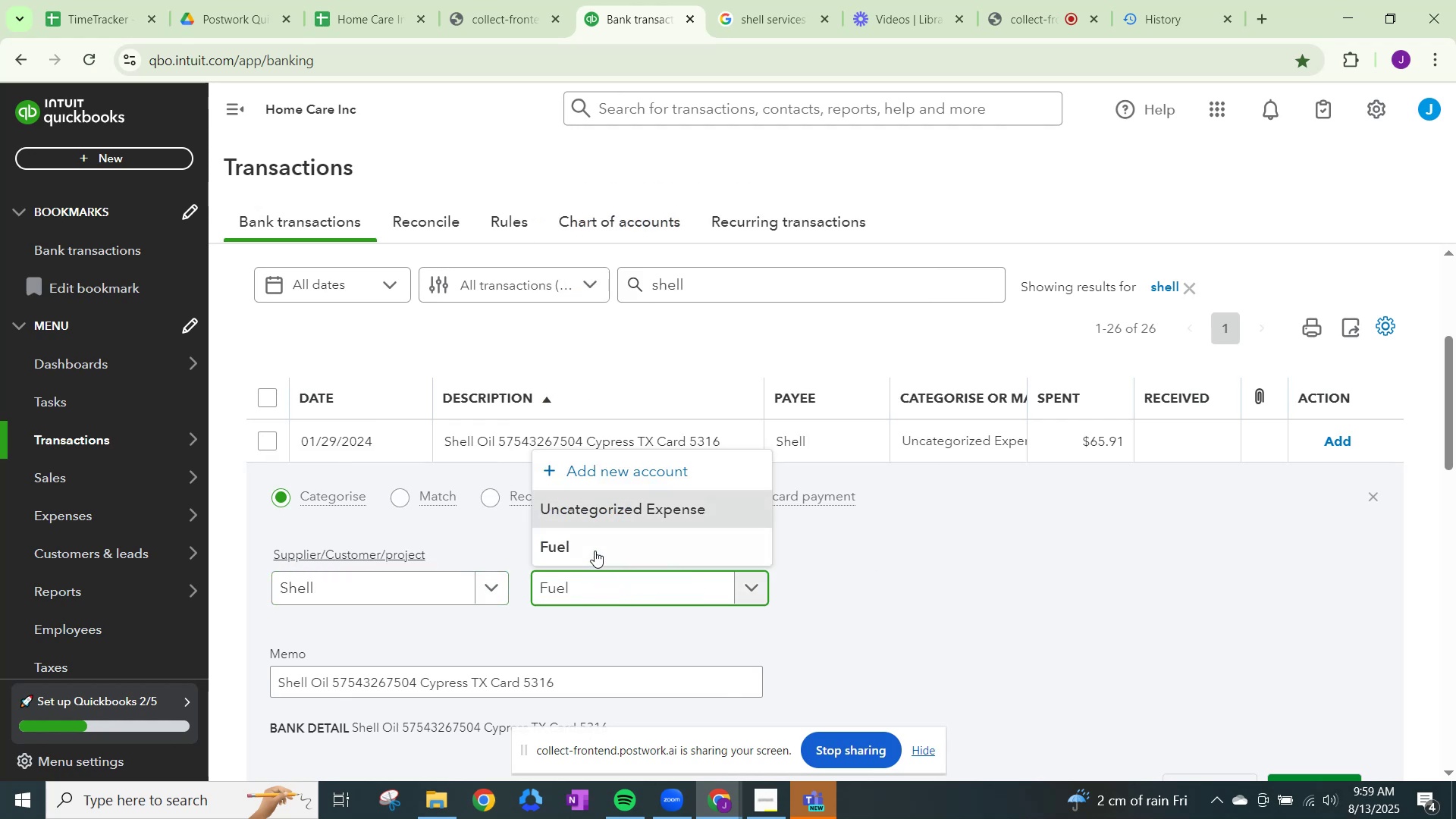 
left_click([595, 547])
 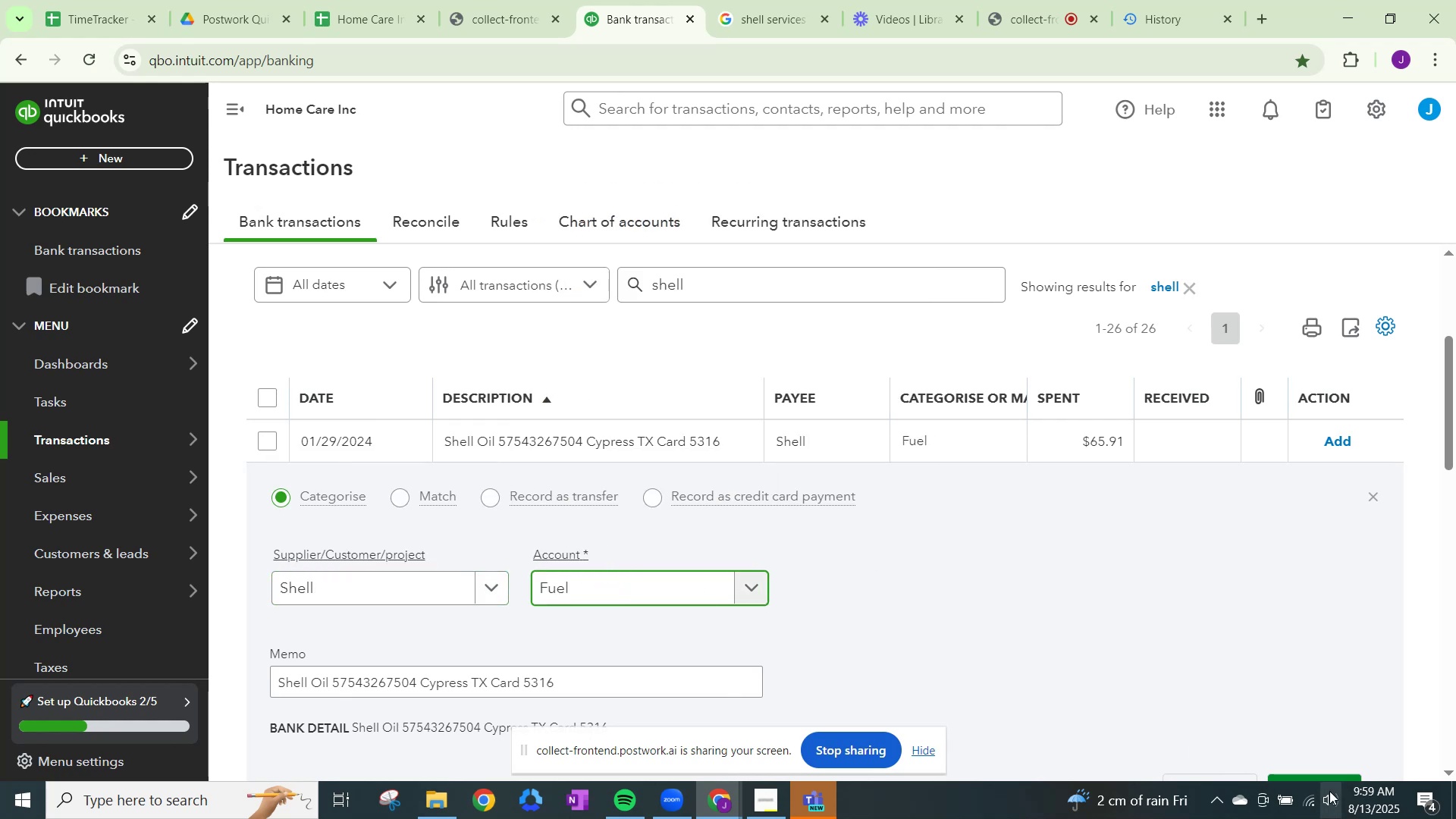 
scroll: coordinate [1313, 760], scroll_direction: down, amount: 2.0
 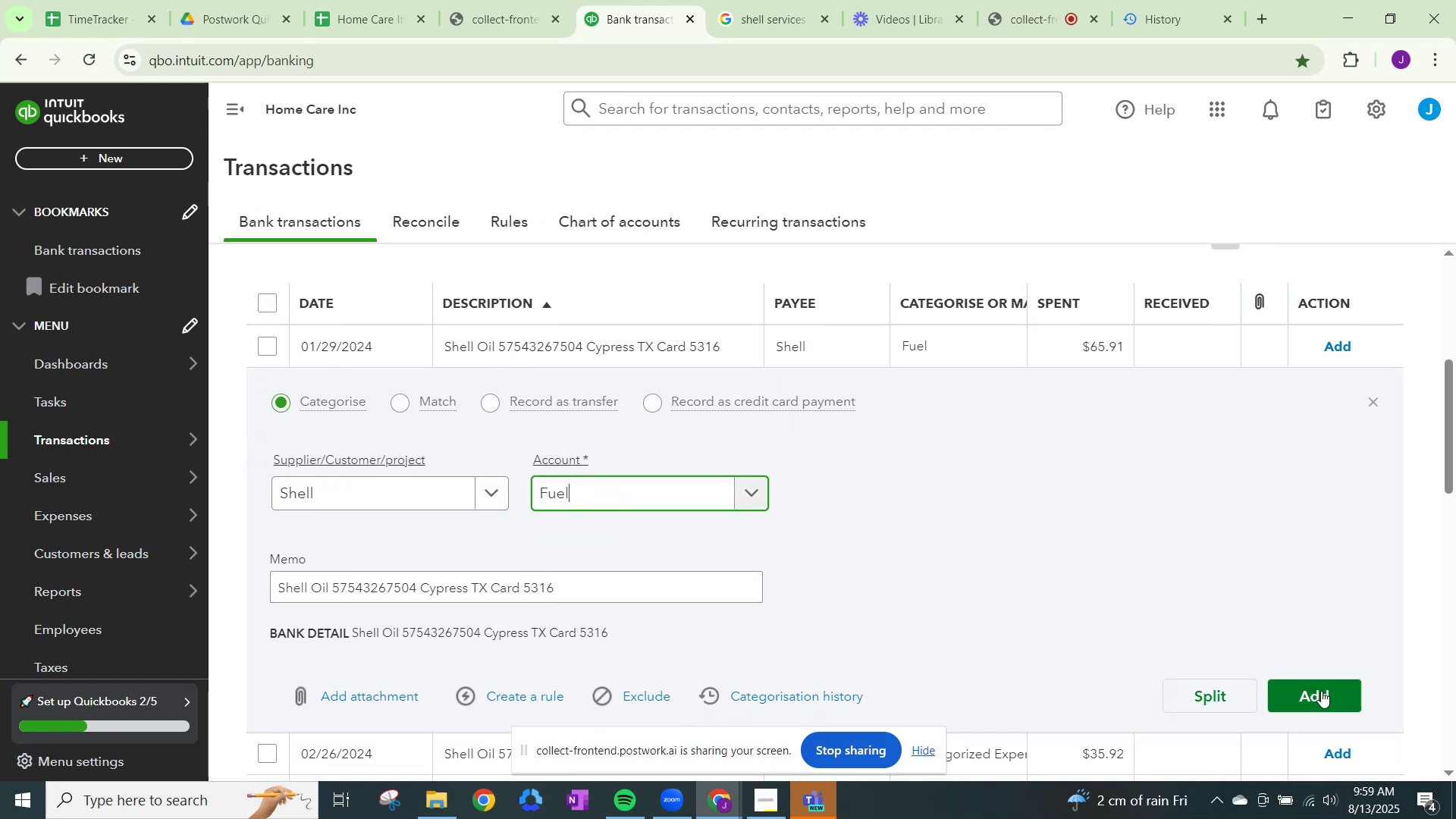 
left_click([1321, 688])
 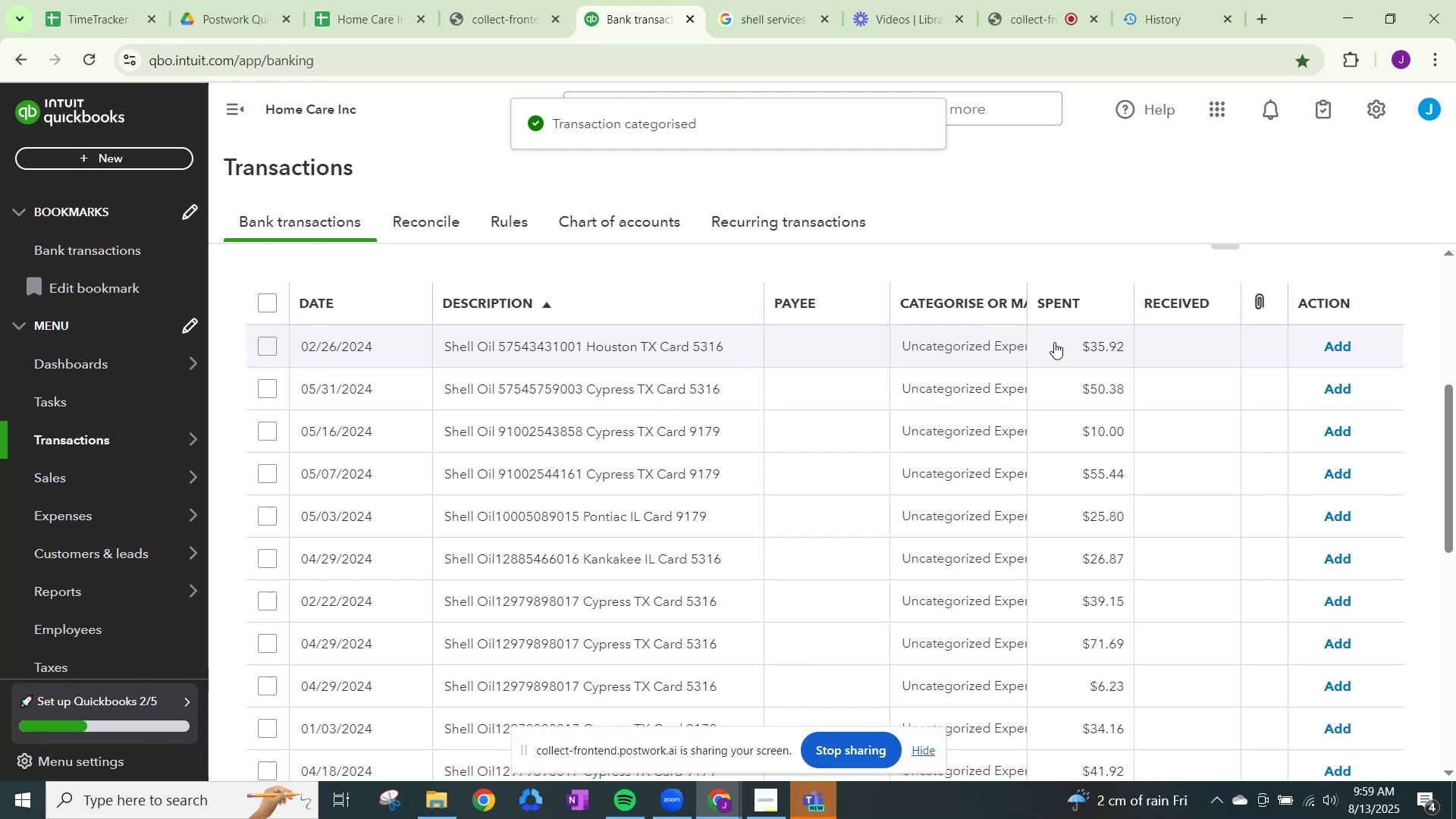 
wait(7.34)
 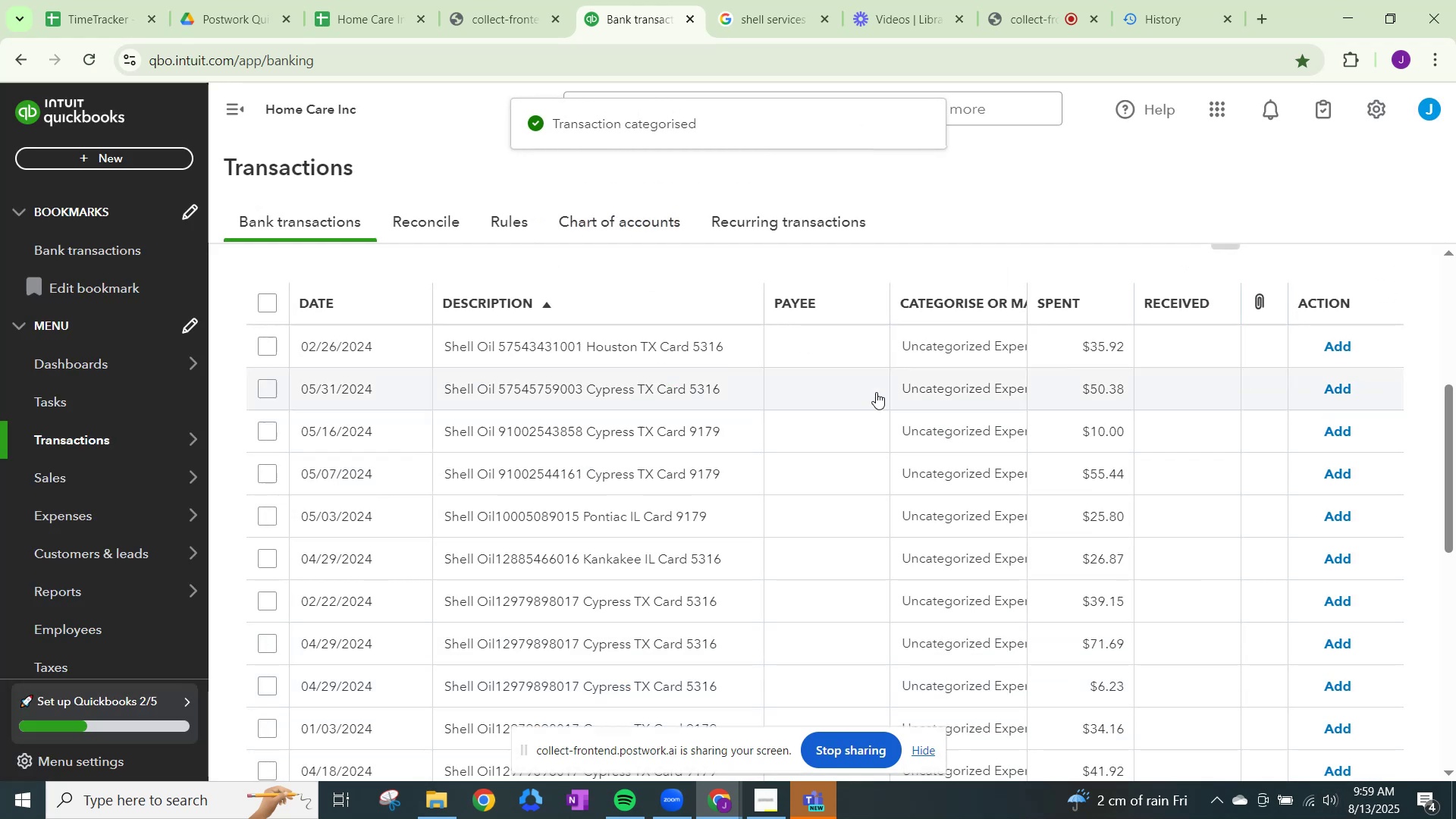 
left_click([960, 353])
 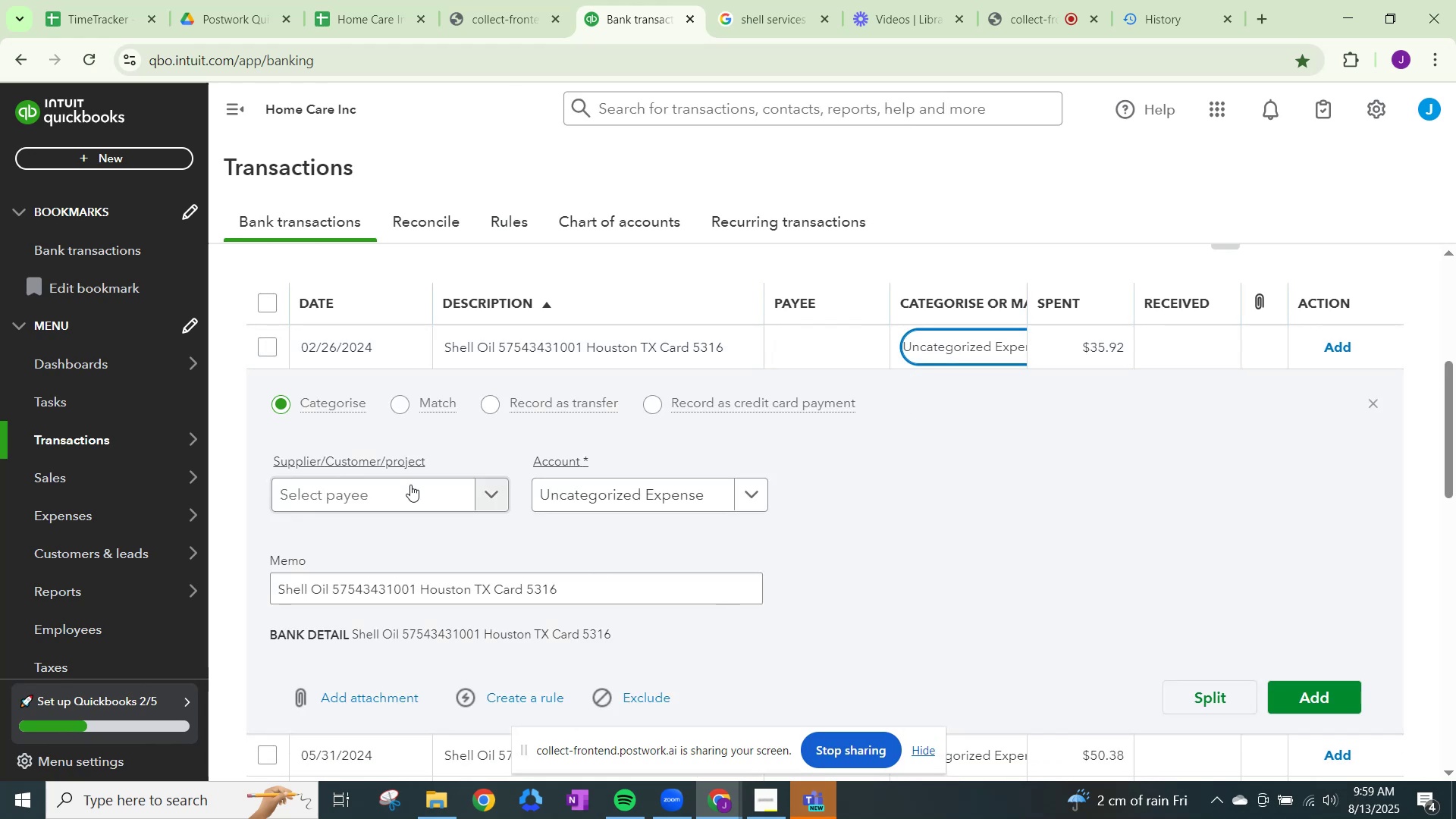 
left_click([411, 489])
 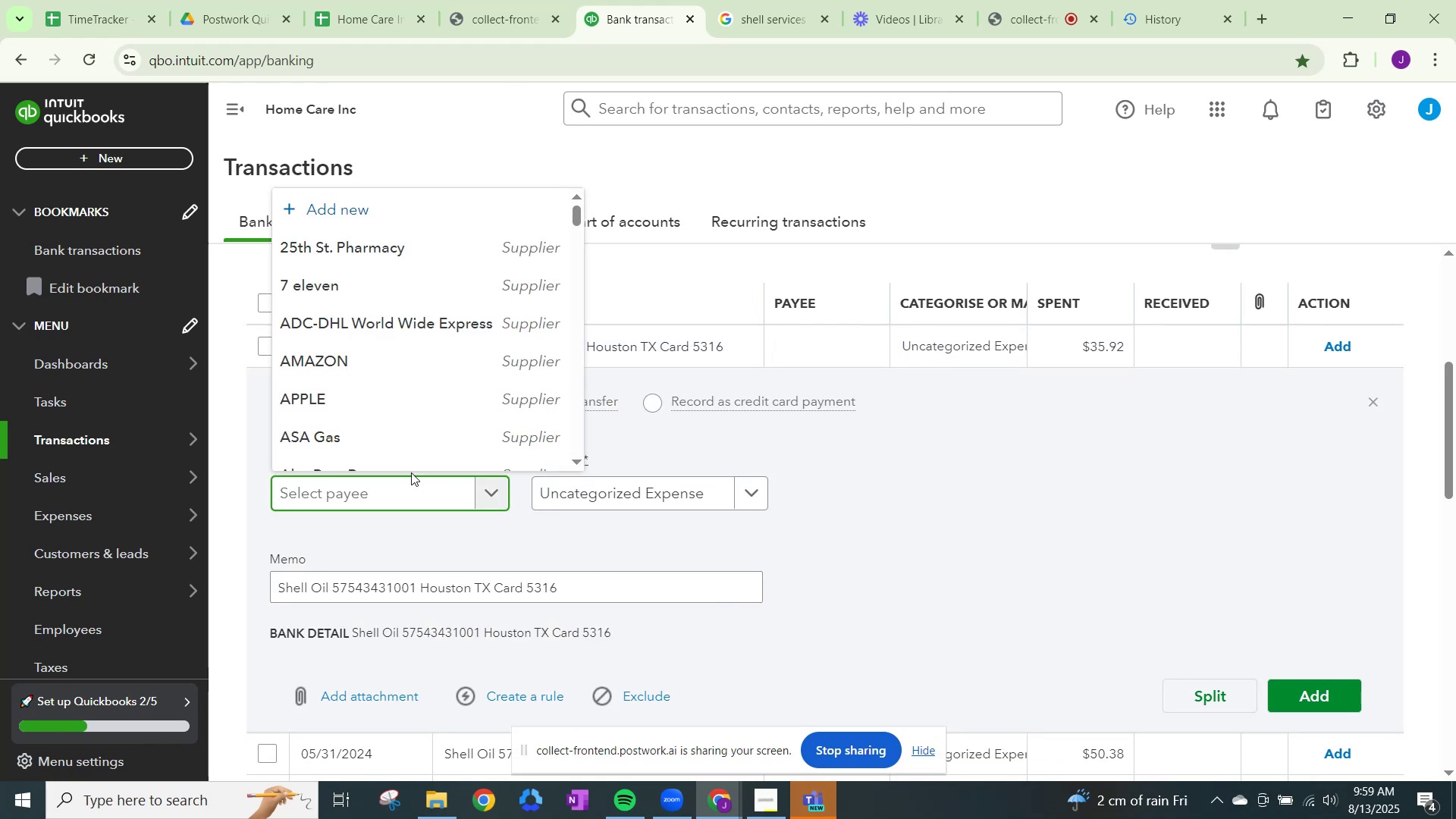 
hold_key(key=ControlLeft, duration=0.58)
 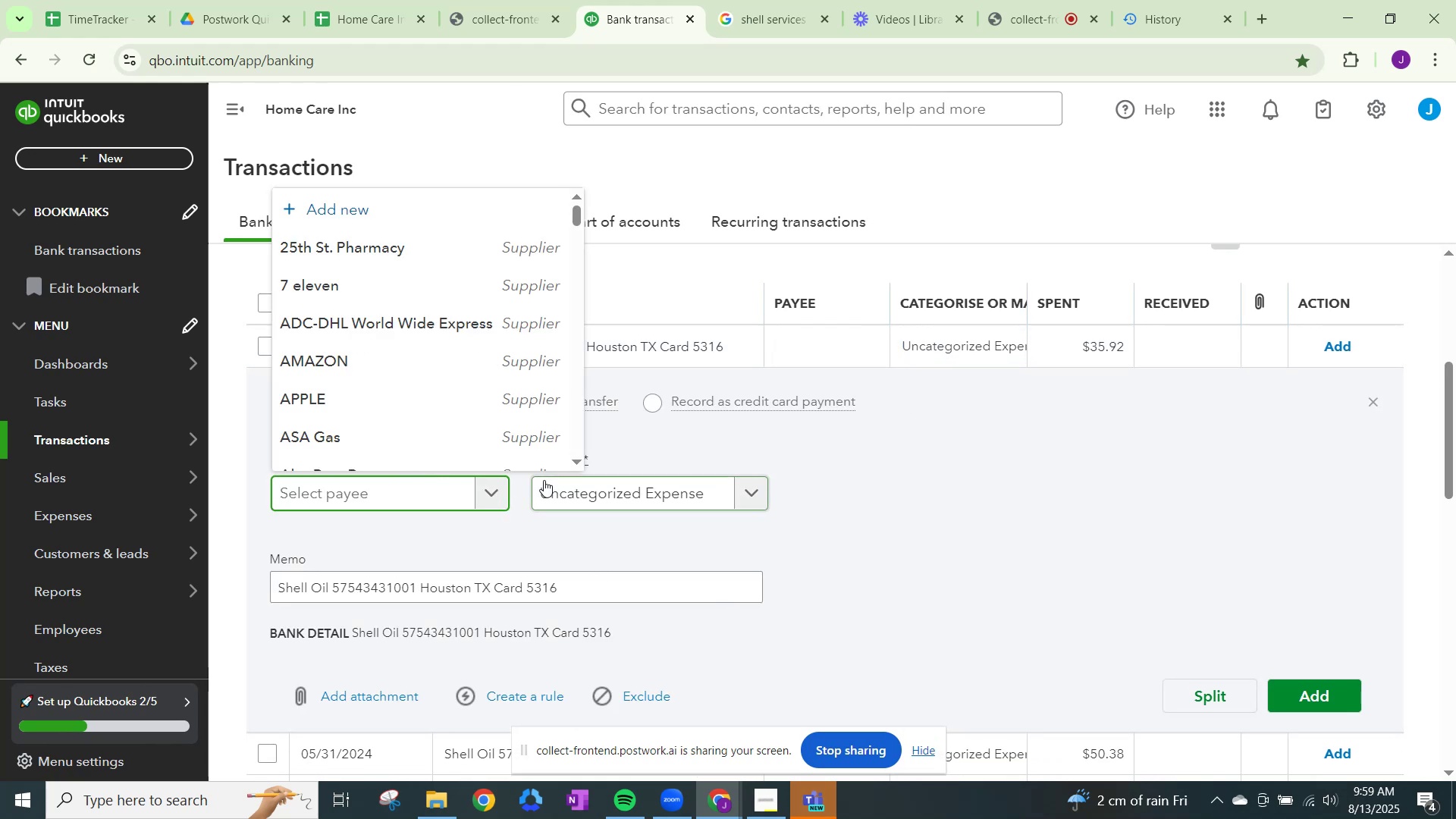 
left_click([544, 480])
 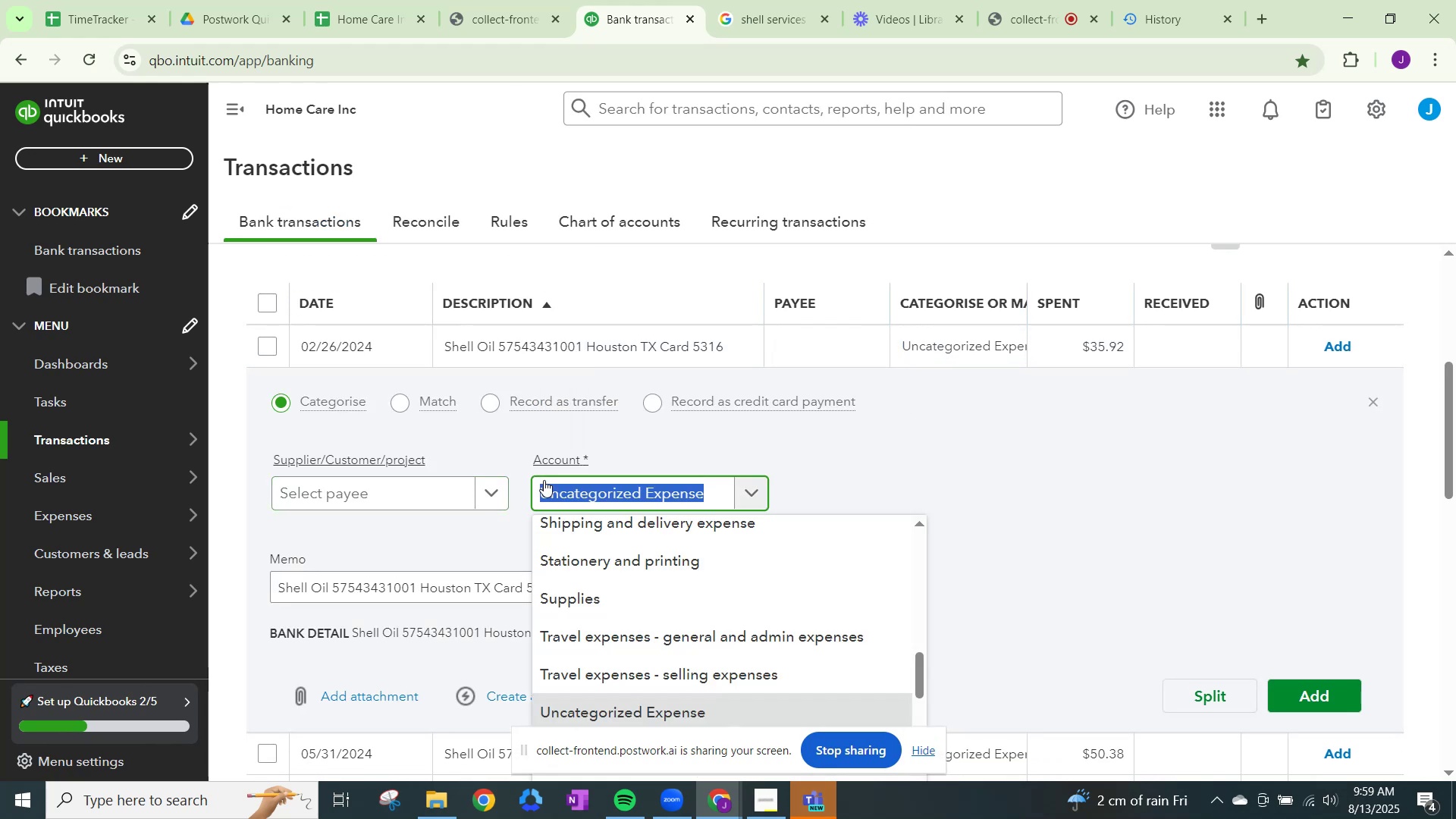 
key(Control+V)
 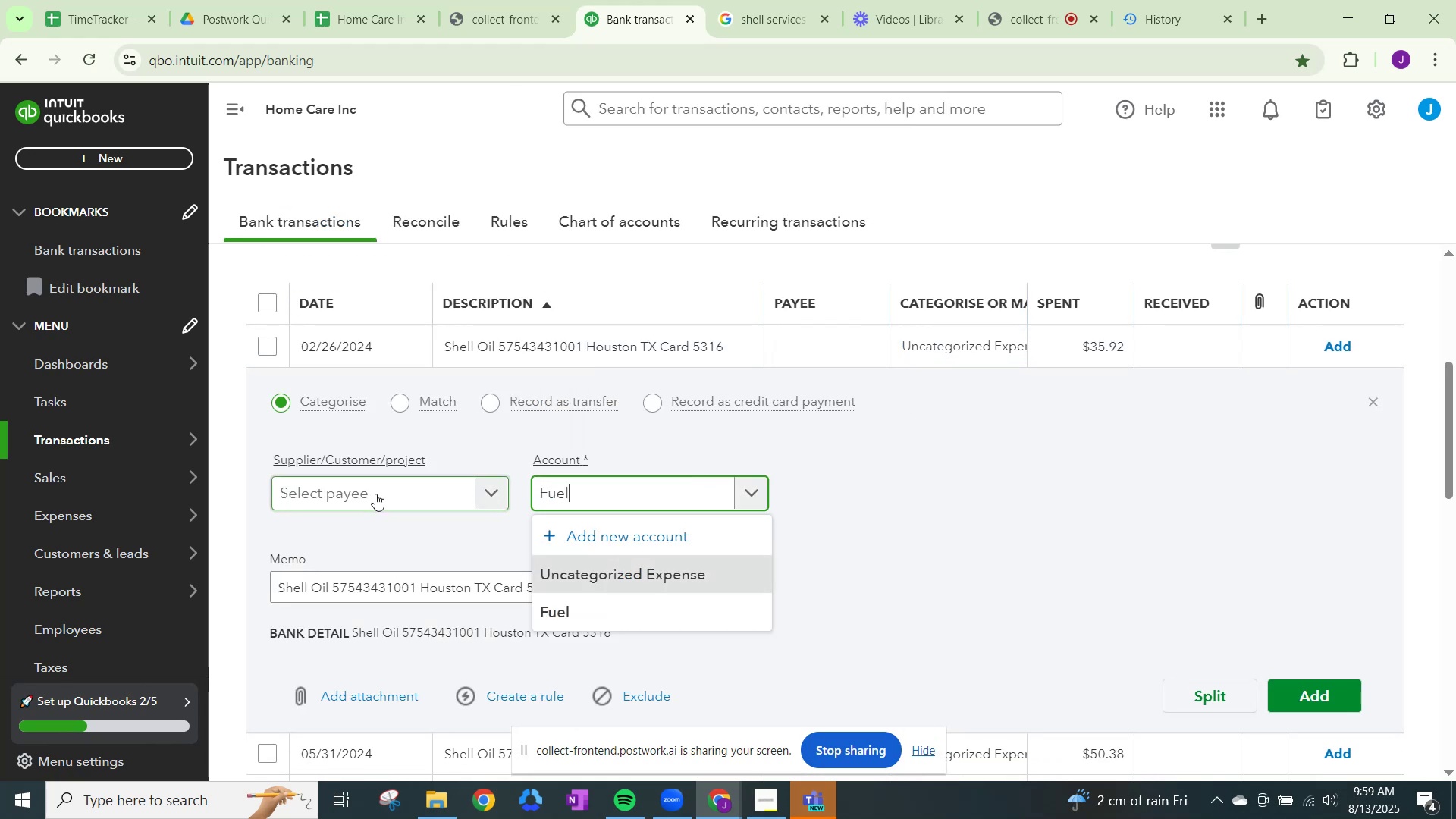 
left_click([376, 493])
 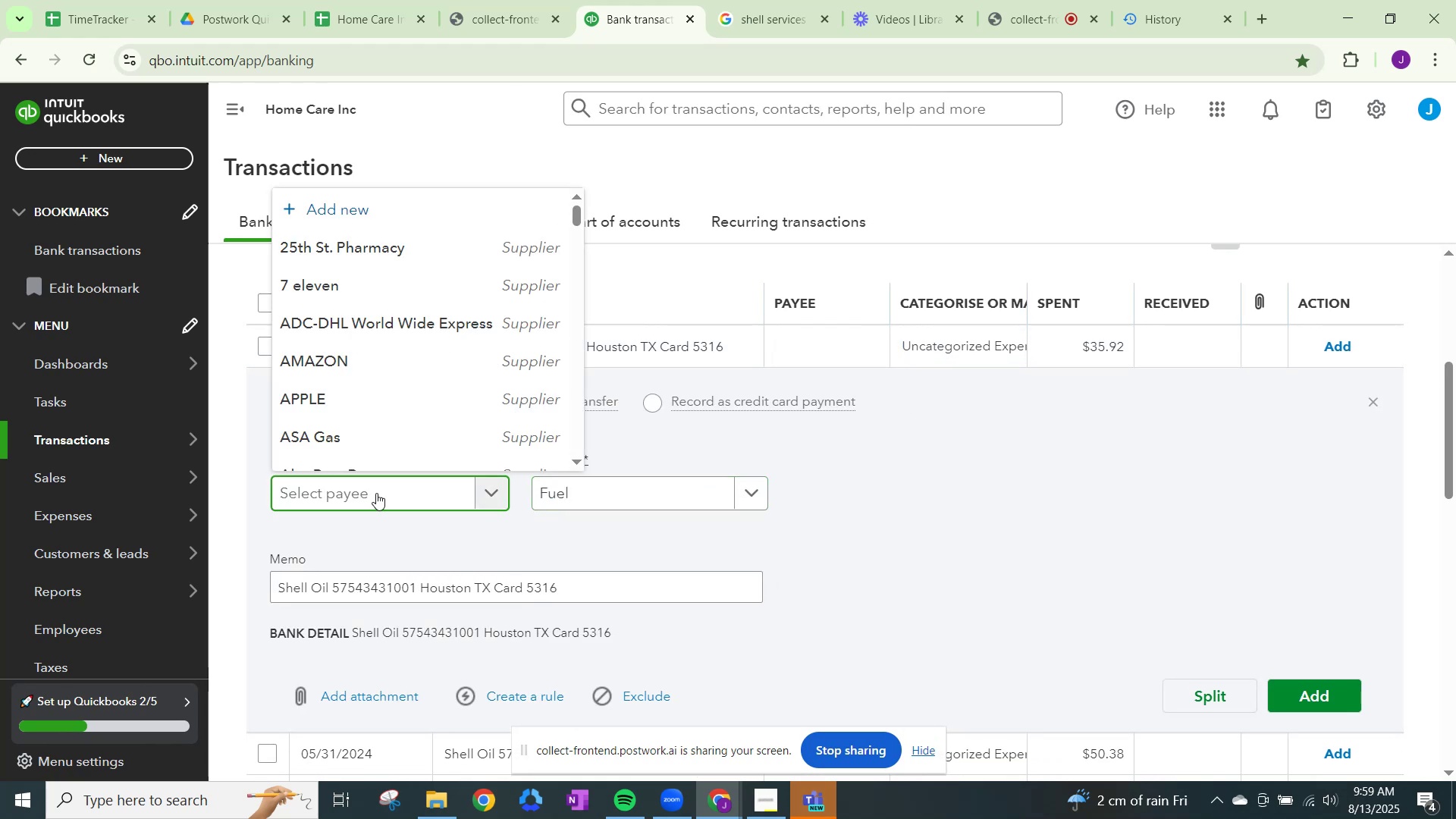 
type(shell)
 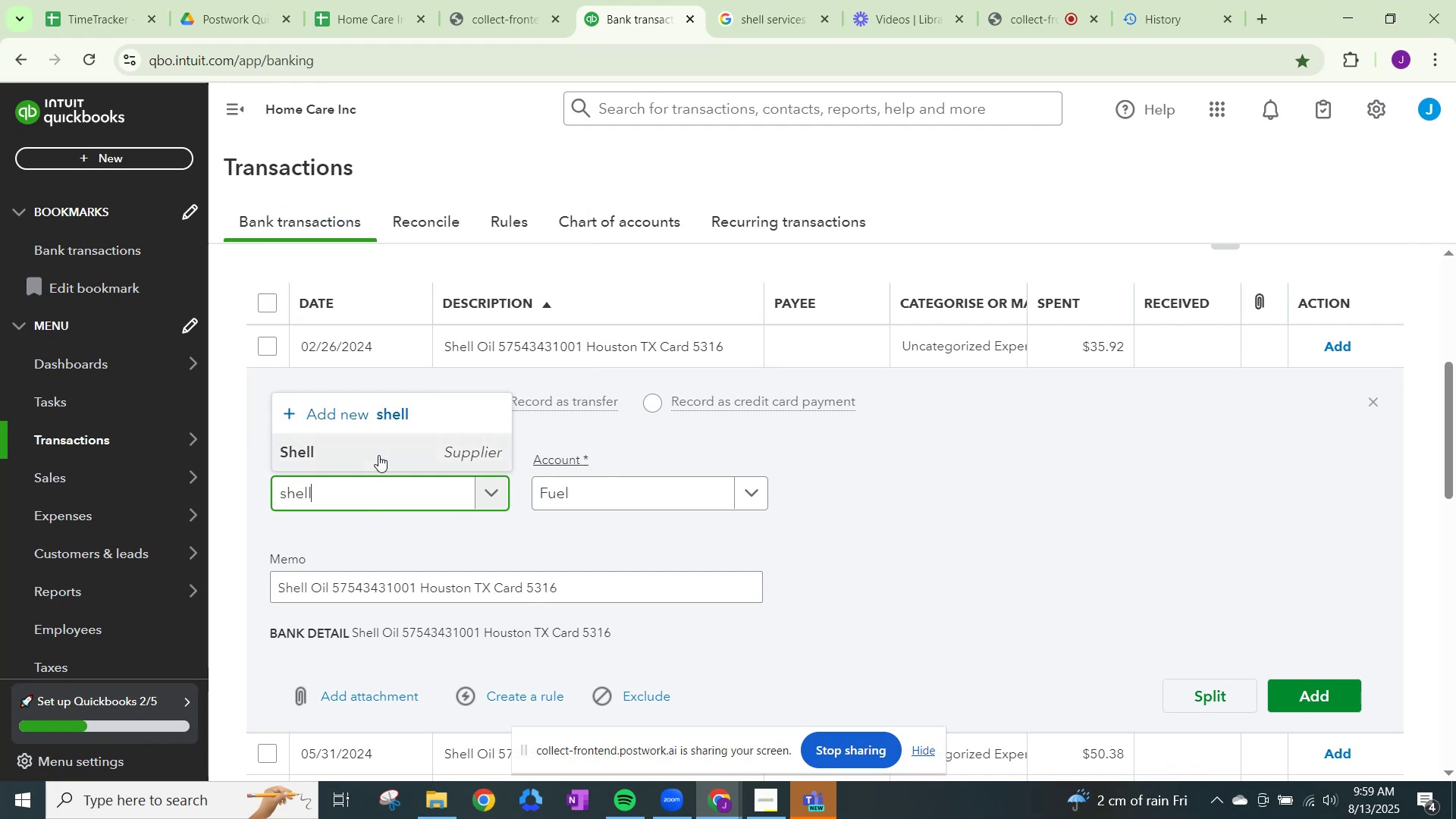 
left_click([378, 455])
 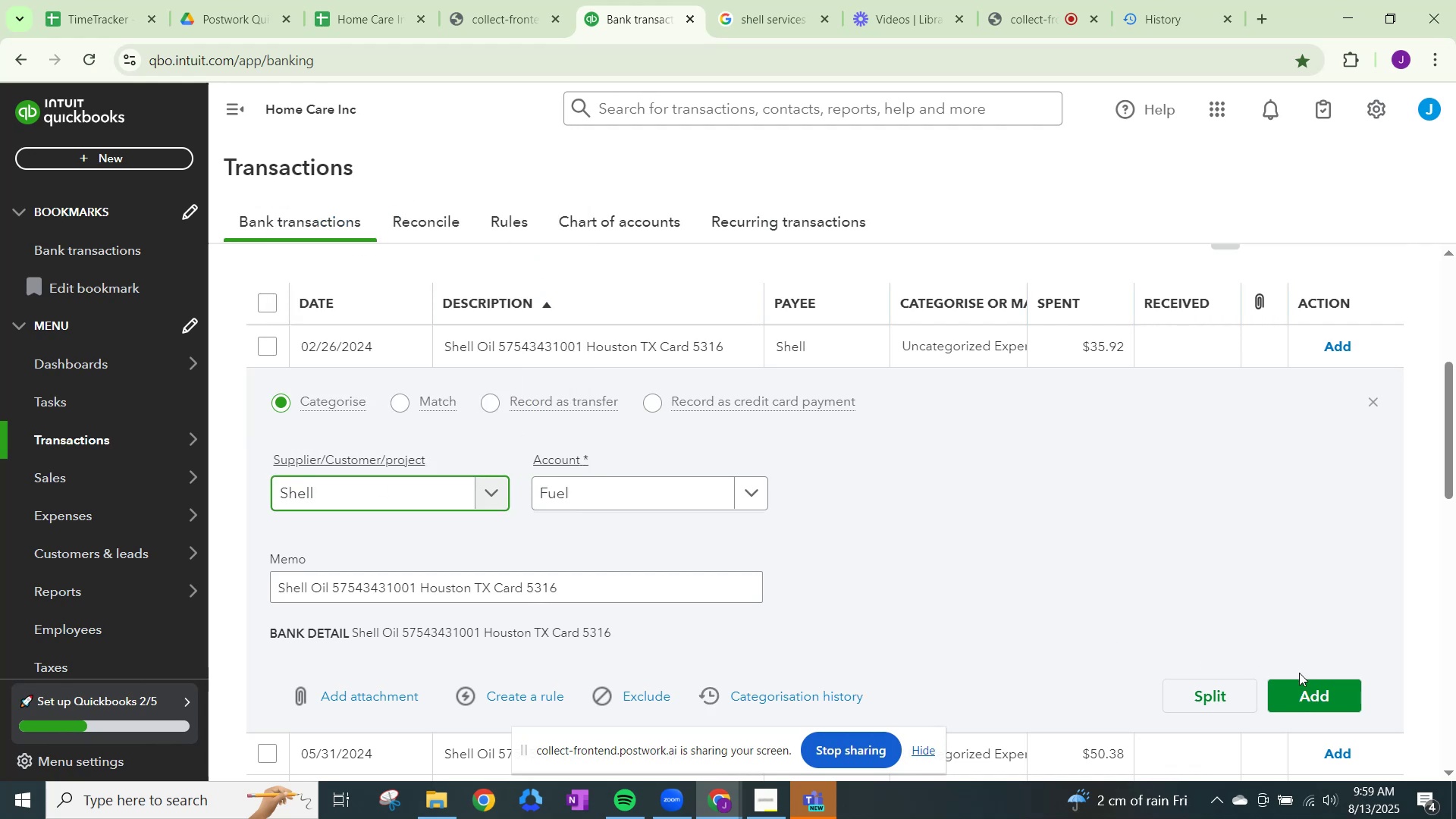 
left_click([1303, 687])
 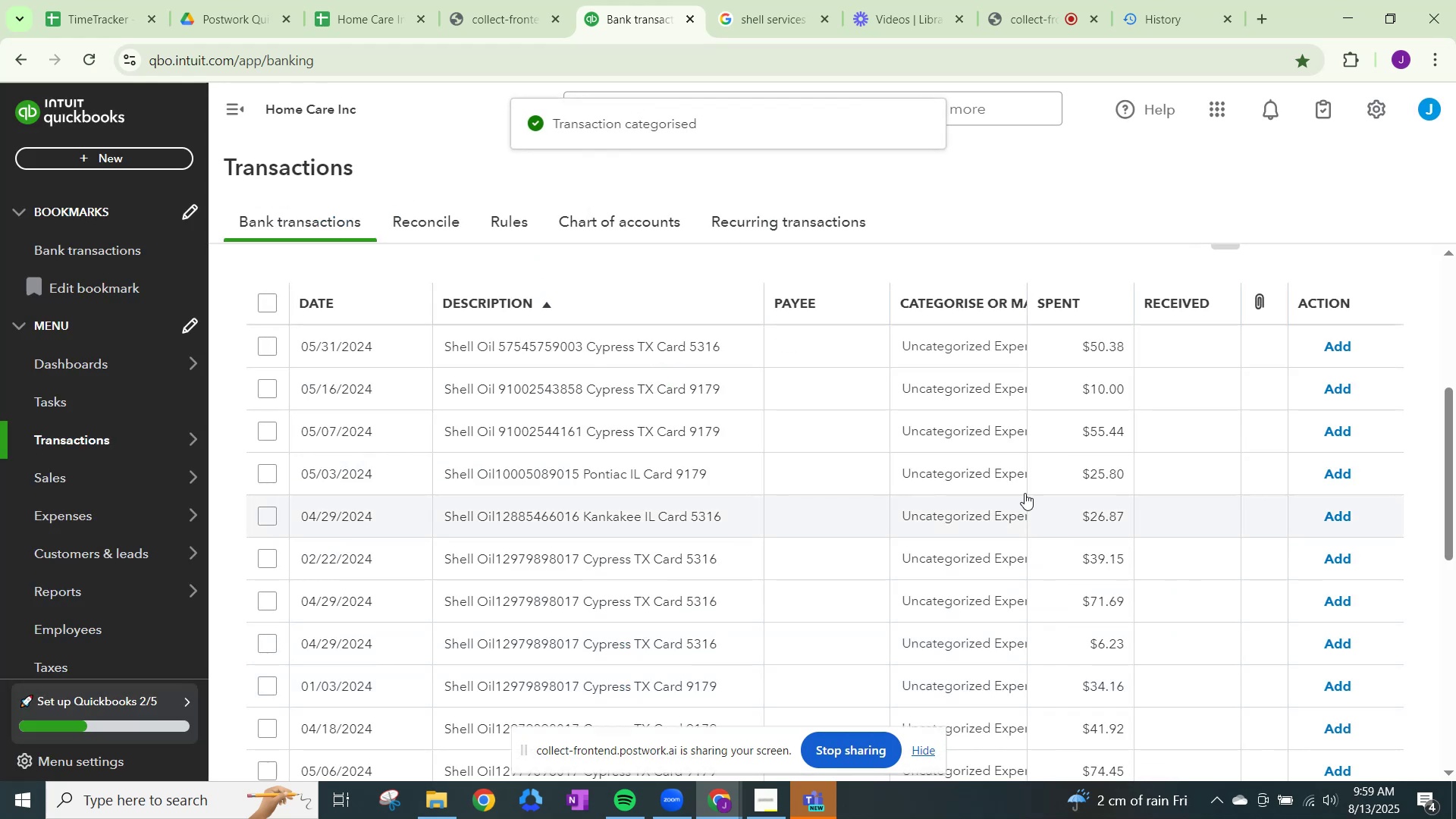 
left_click([985, 353])
 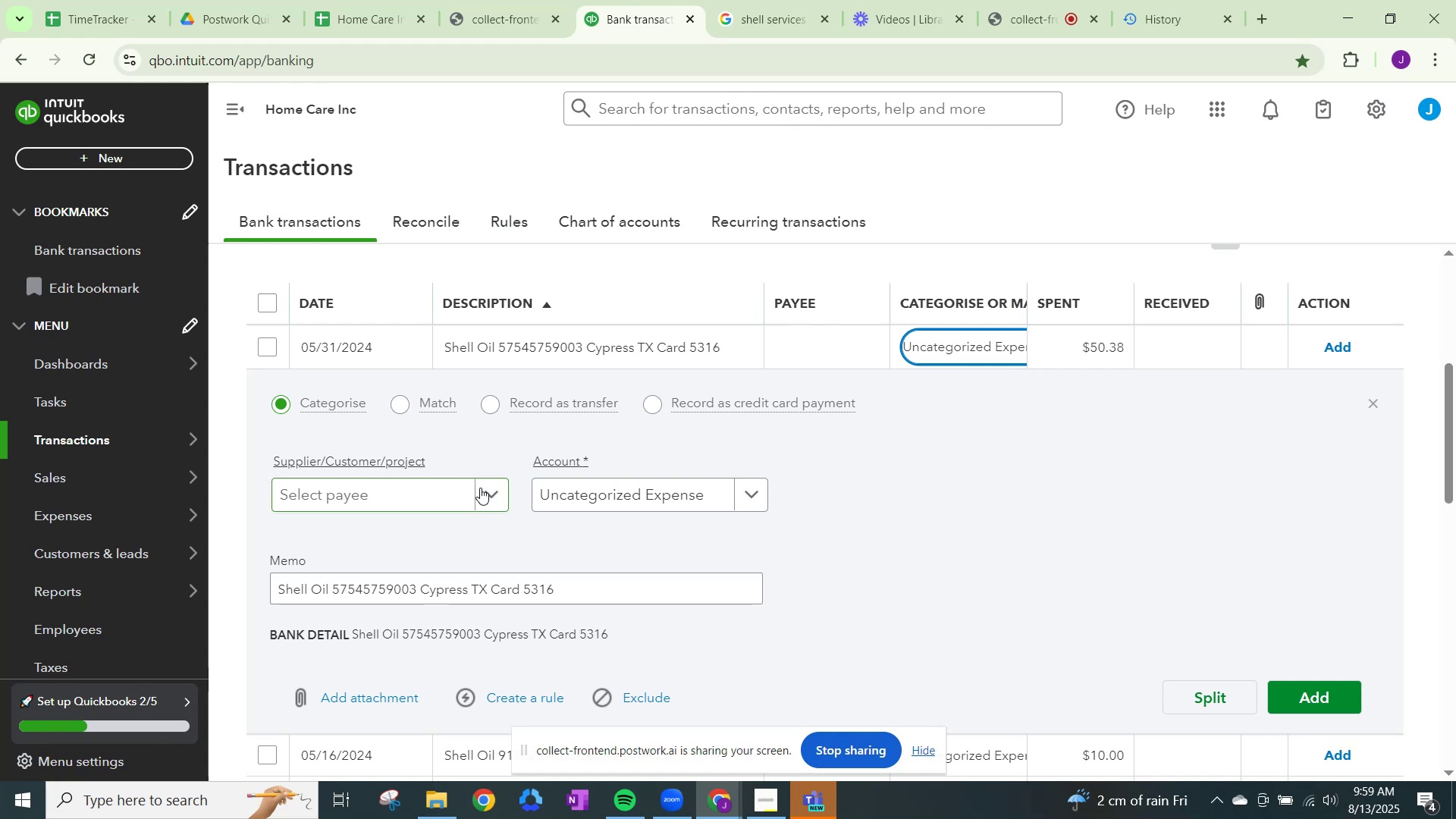 
wait(5.55)
 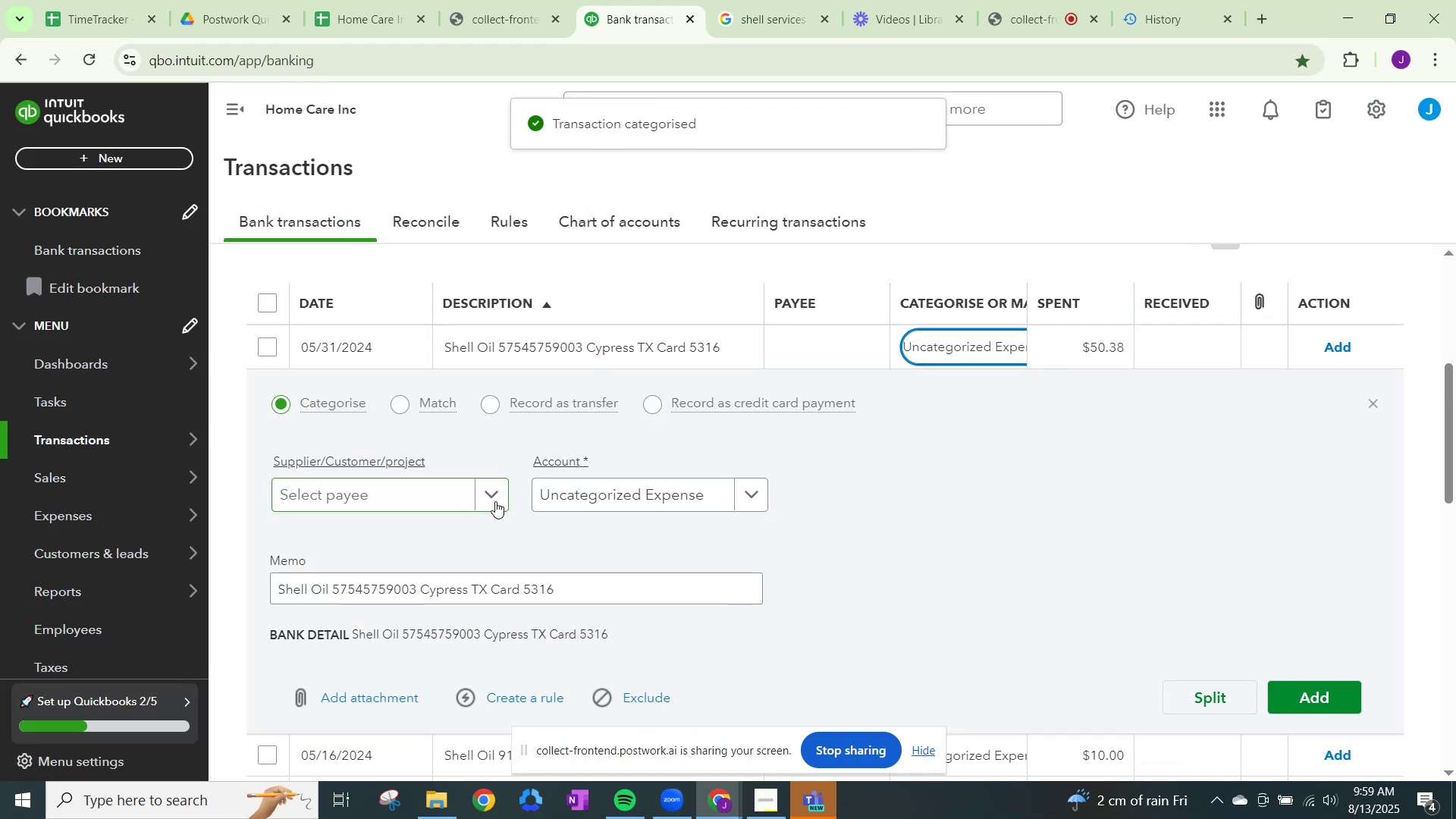 
left_click([569, 499])
 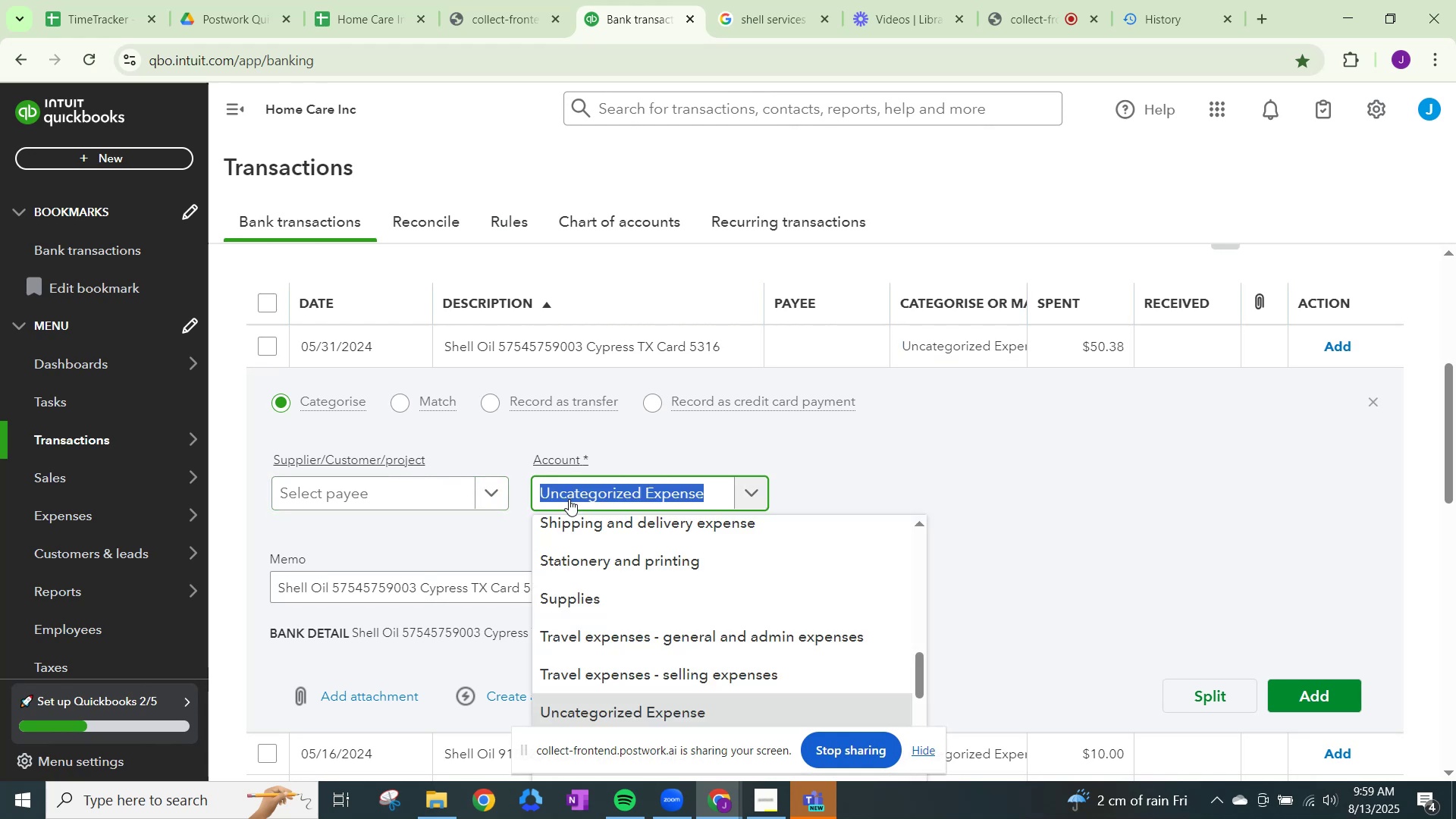 
key(Control+ControlLeft)
 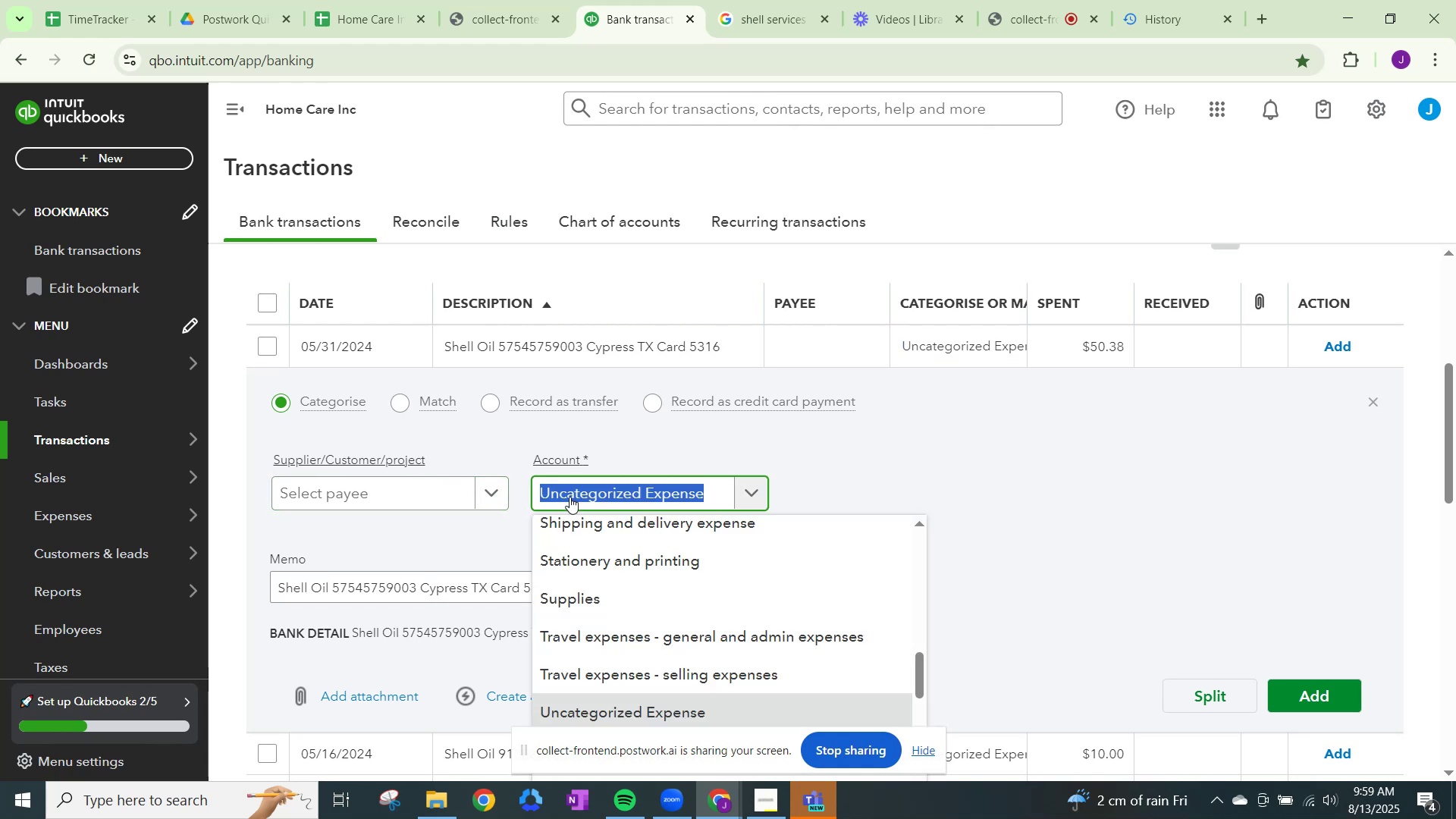 
key(Control+V)
 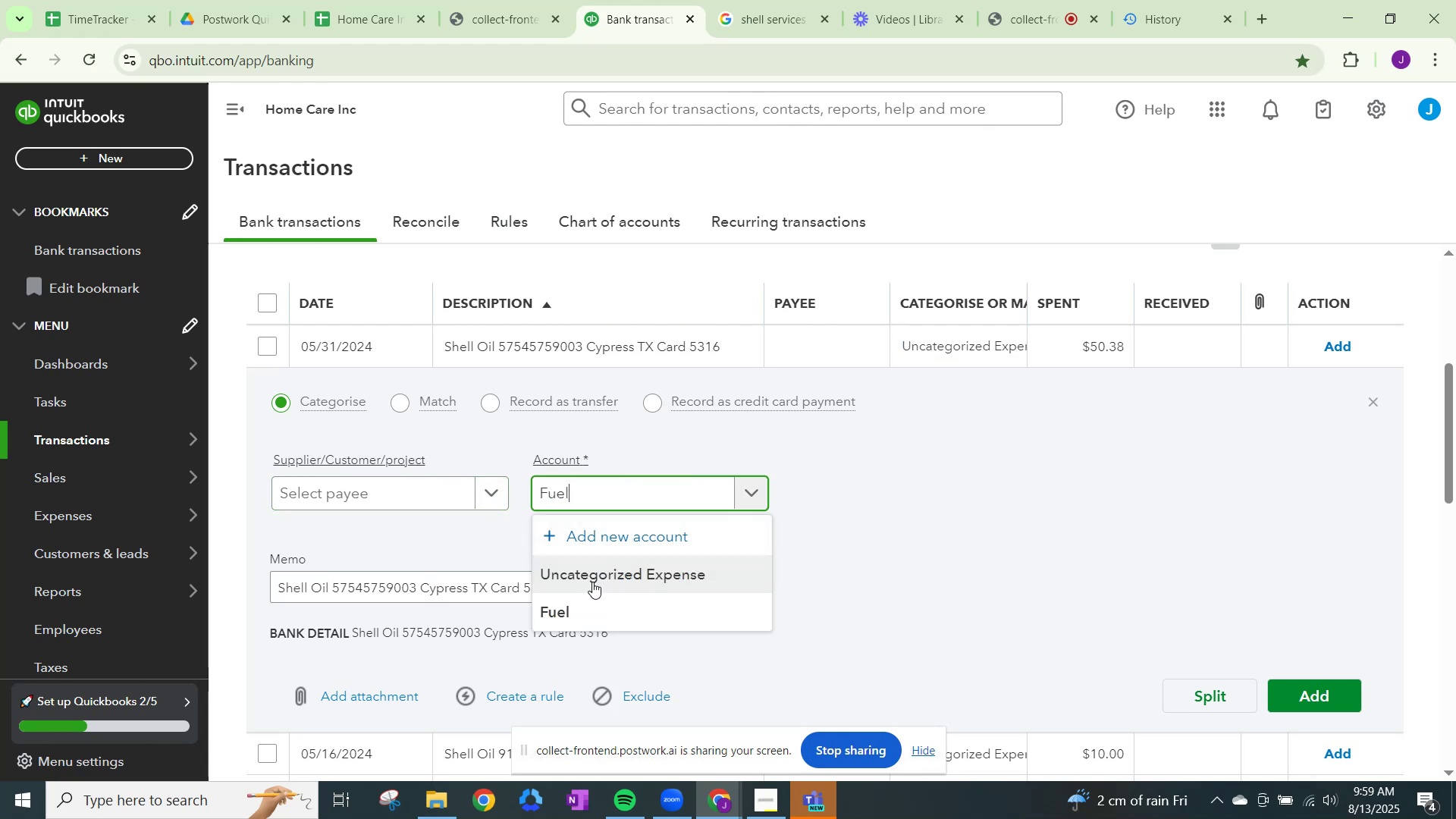 
left_click([581, 607])
 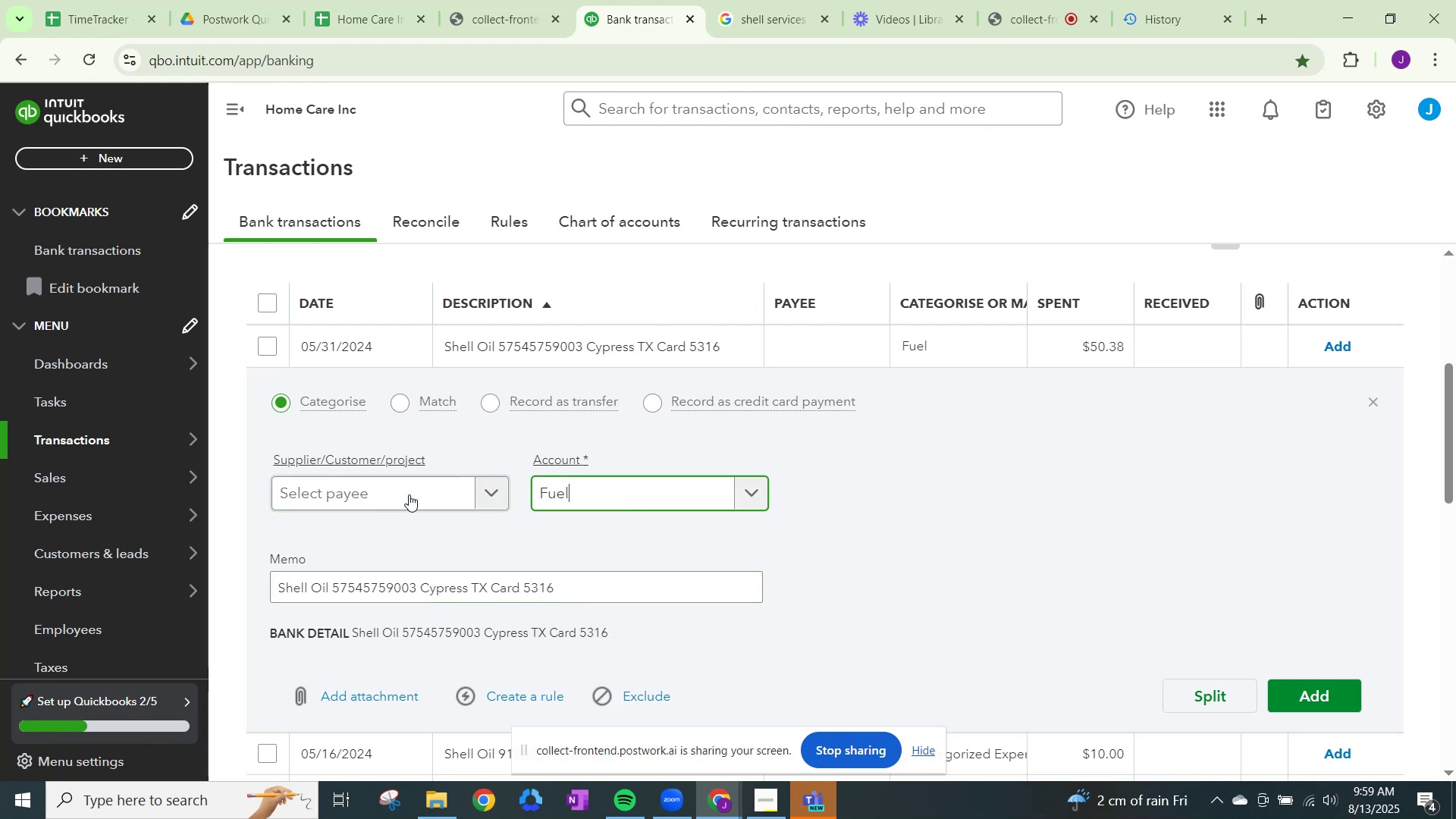 
left_click([406, 490])
 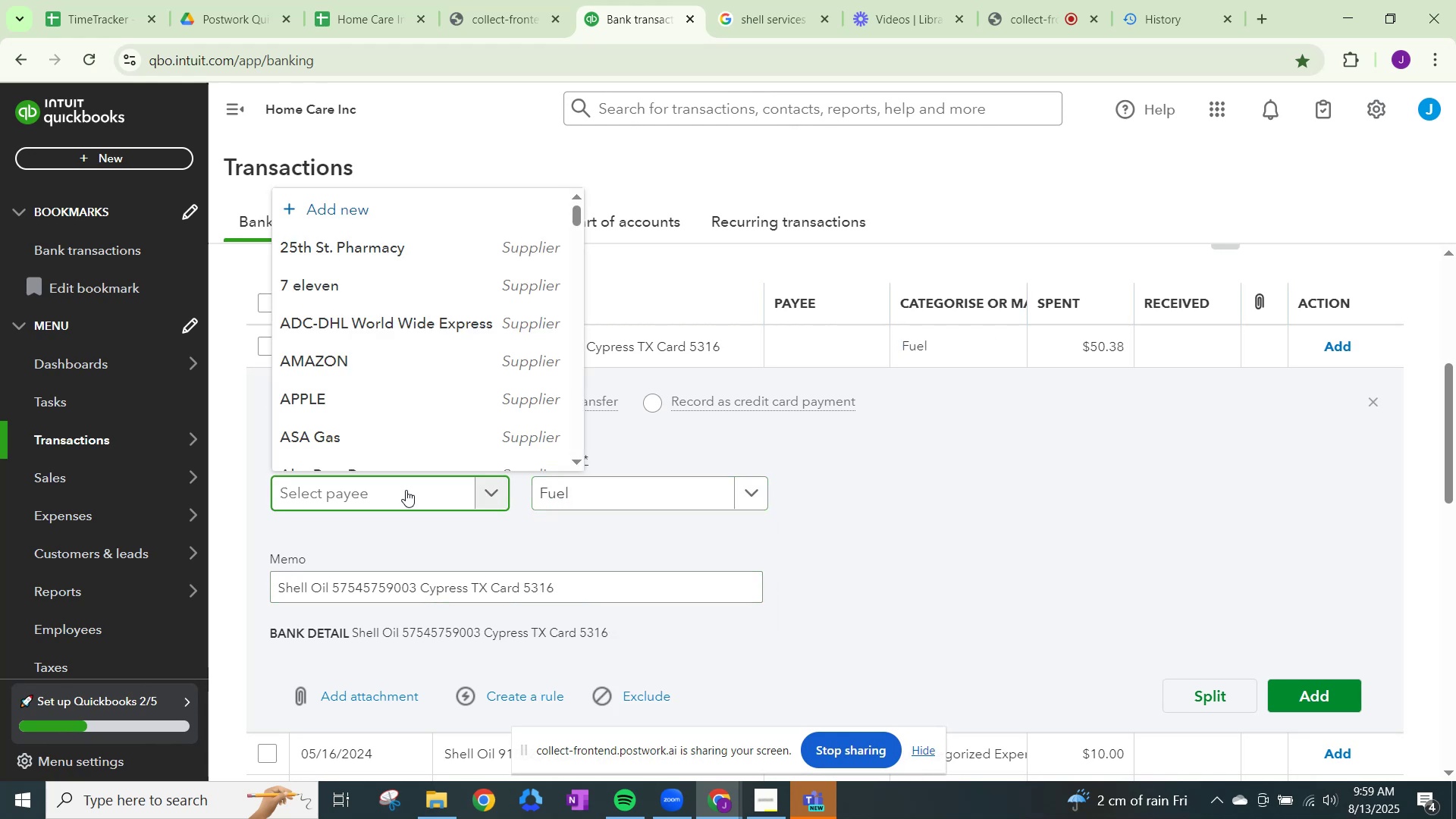 
type(shell)
 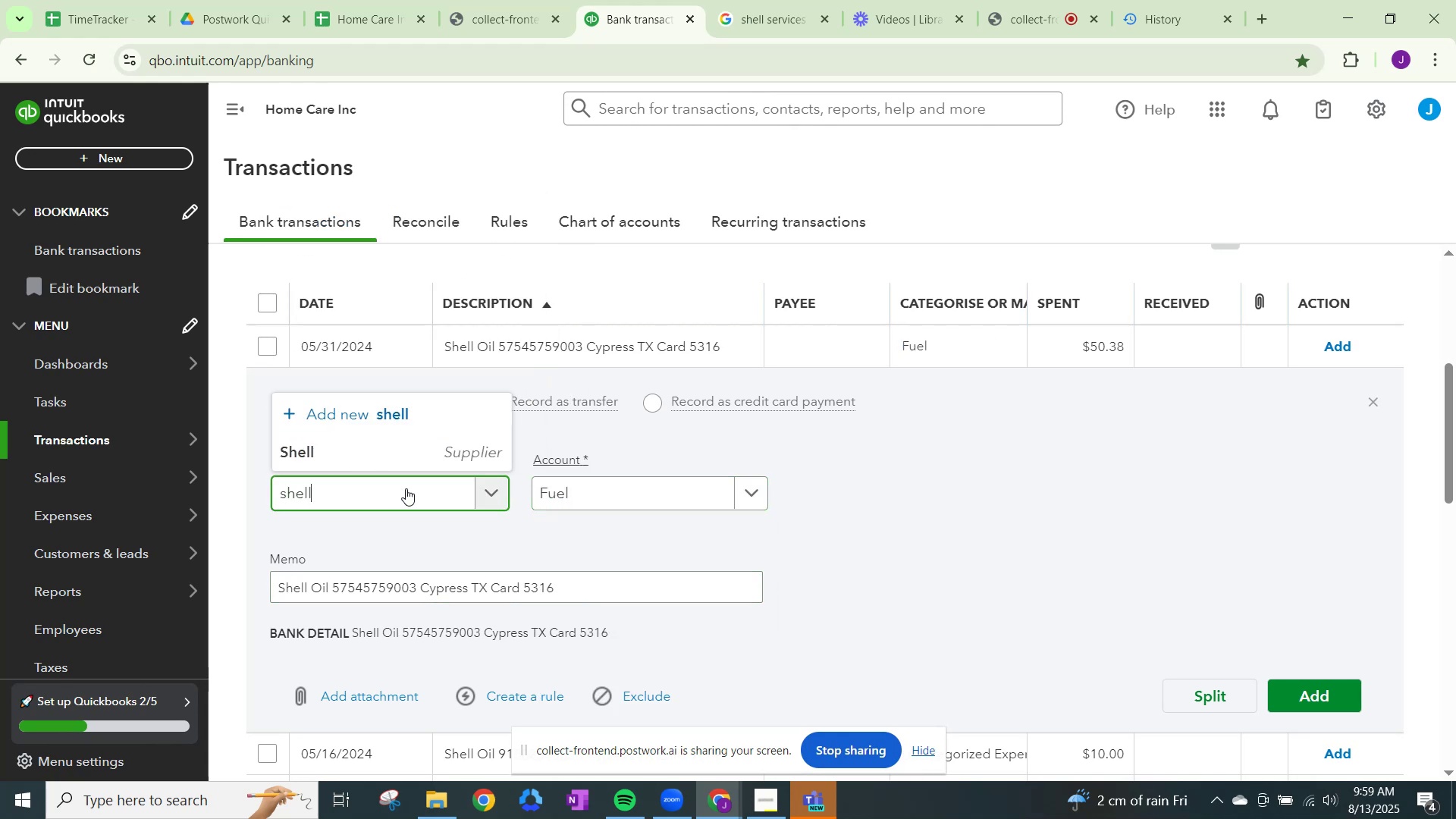 
left_click([403, 460])
 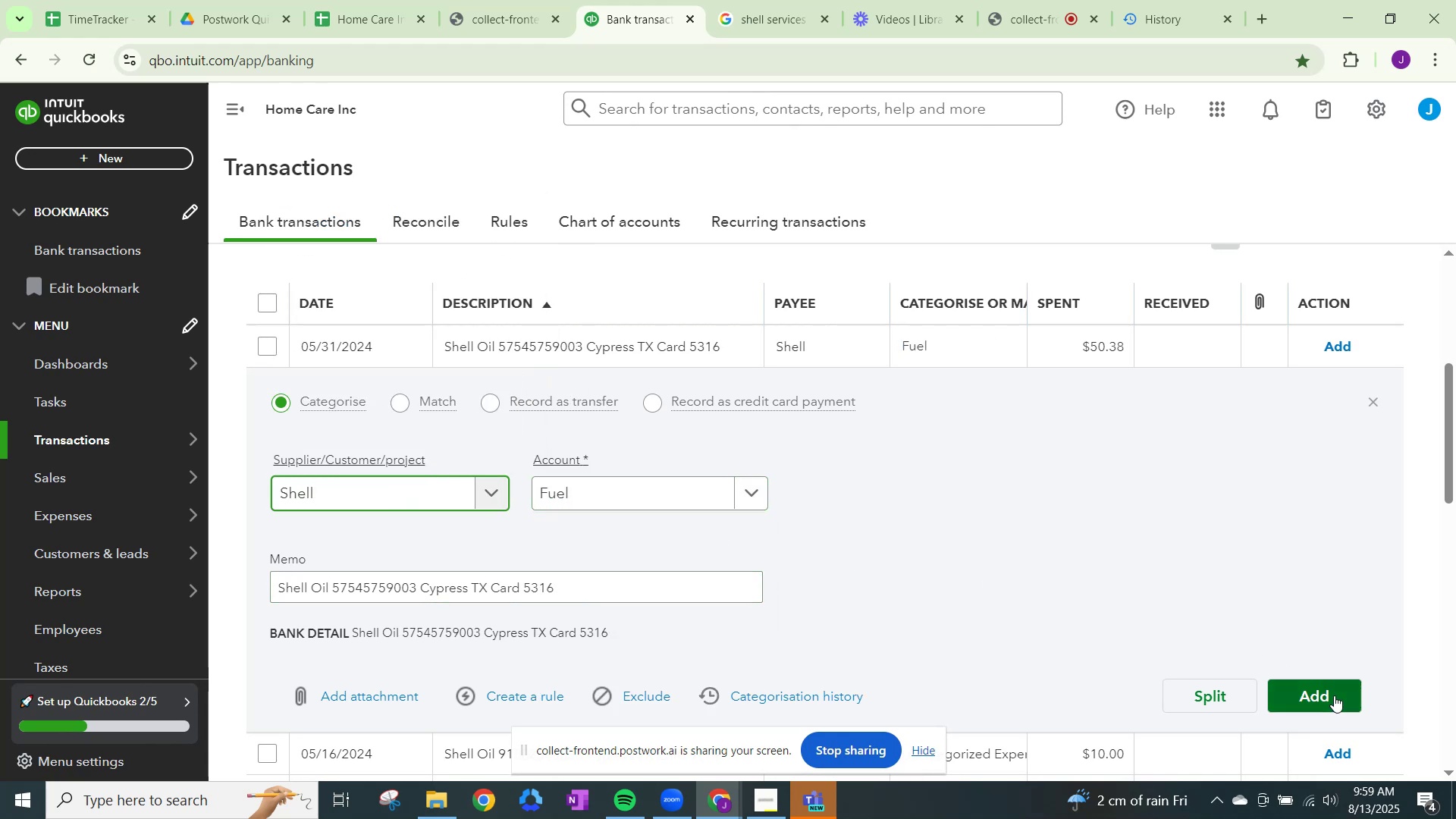 
left_click([1334, 695])
 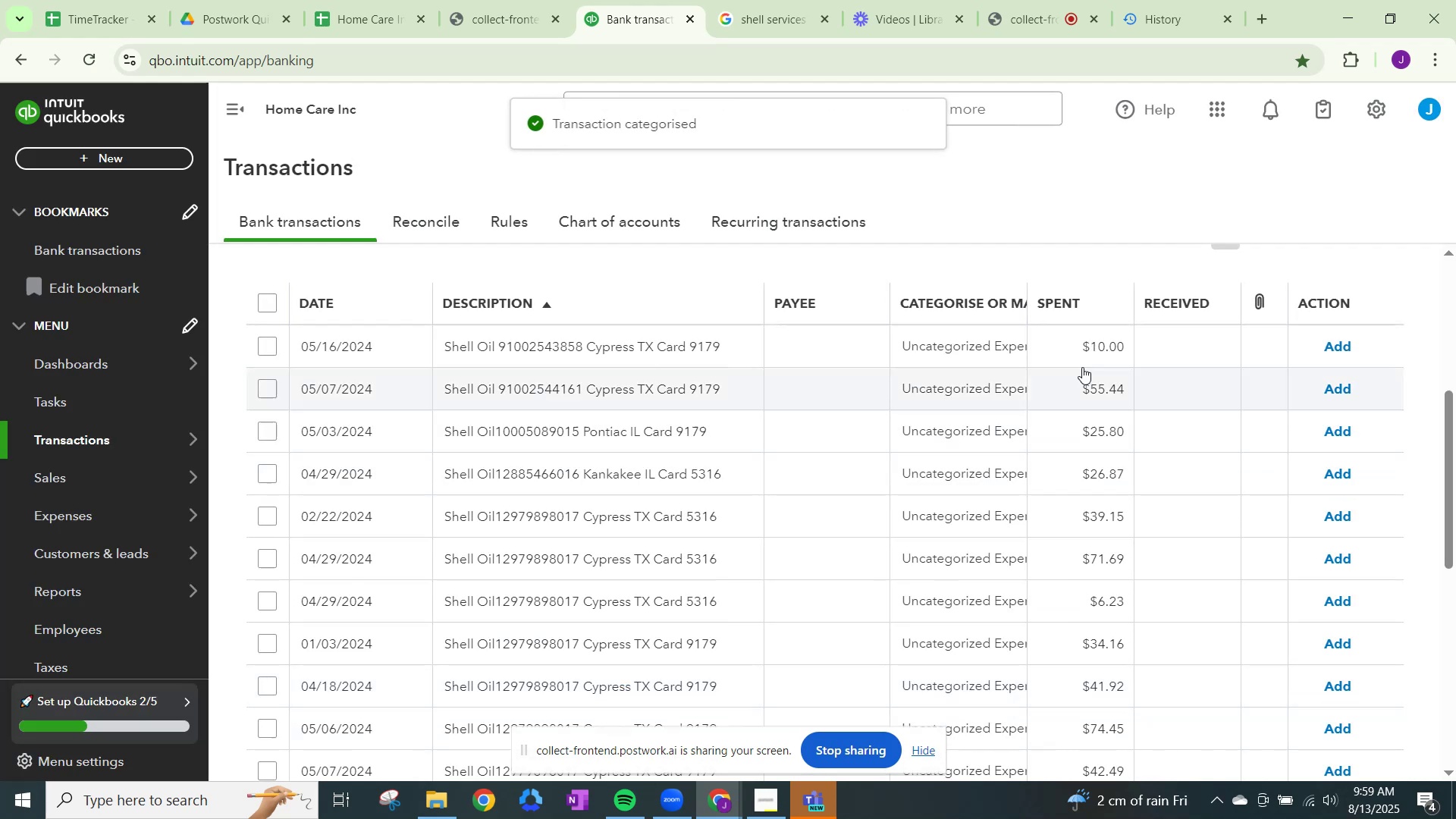 
left_click([986, 354])
 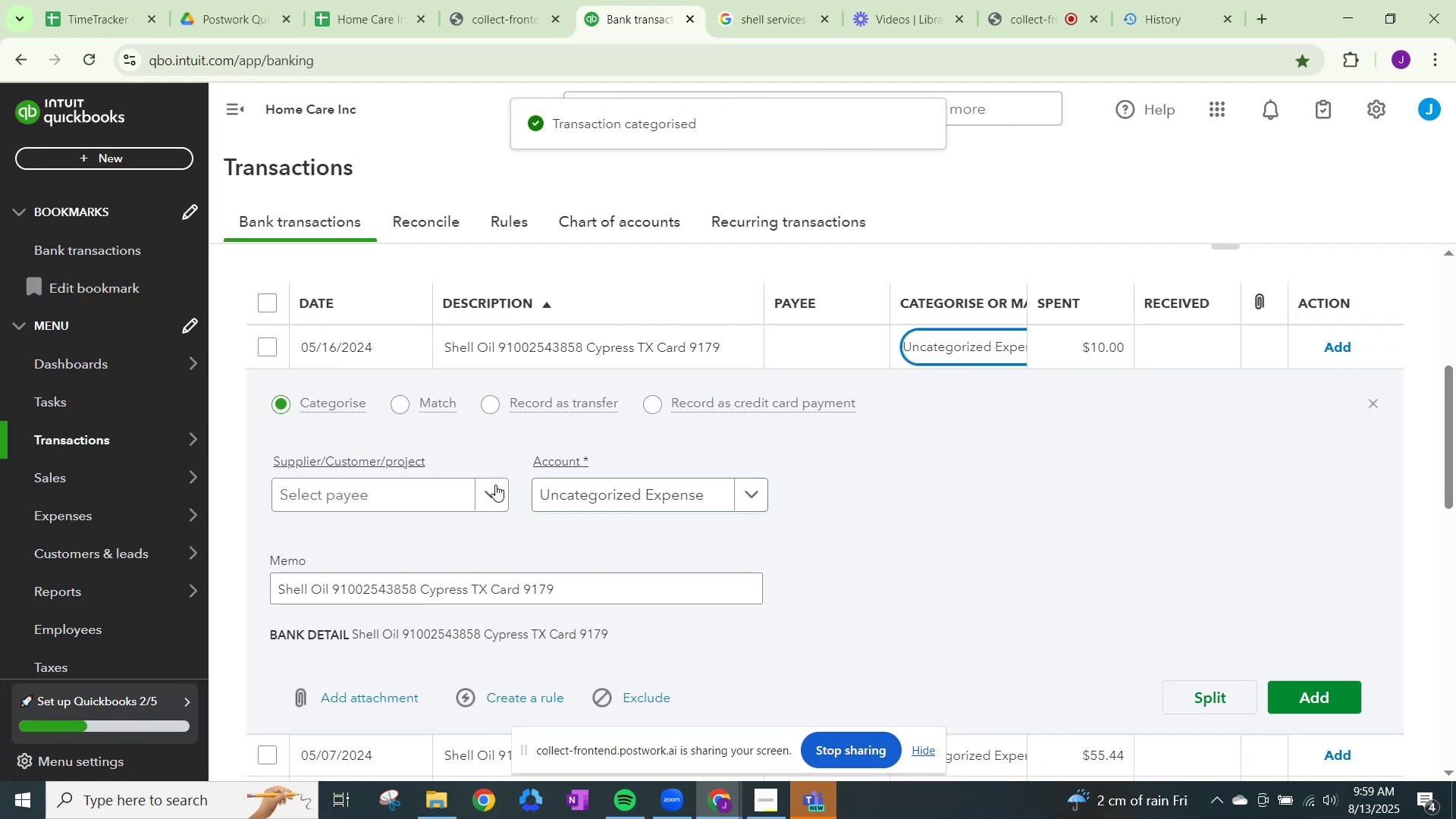 
left_click([463, 488])
 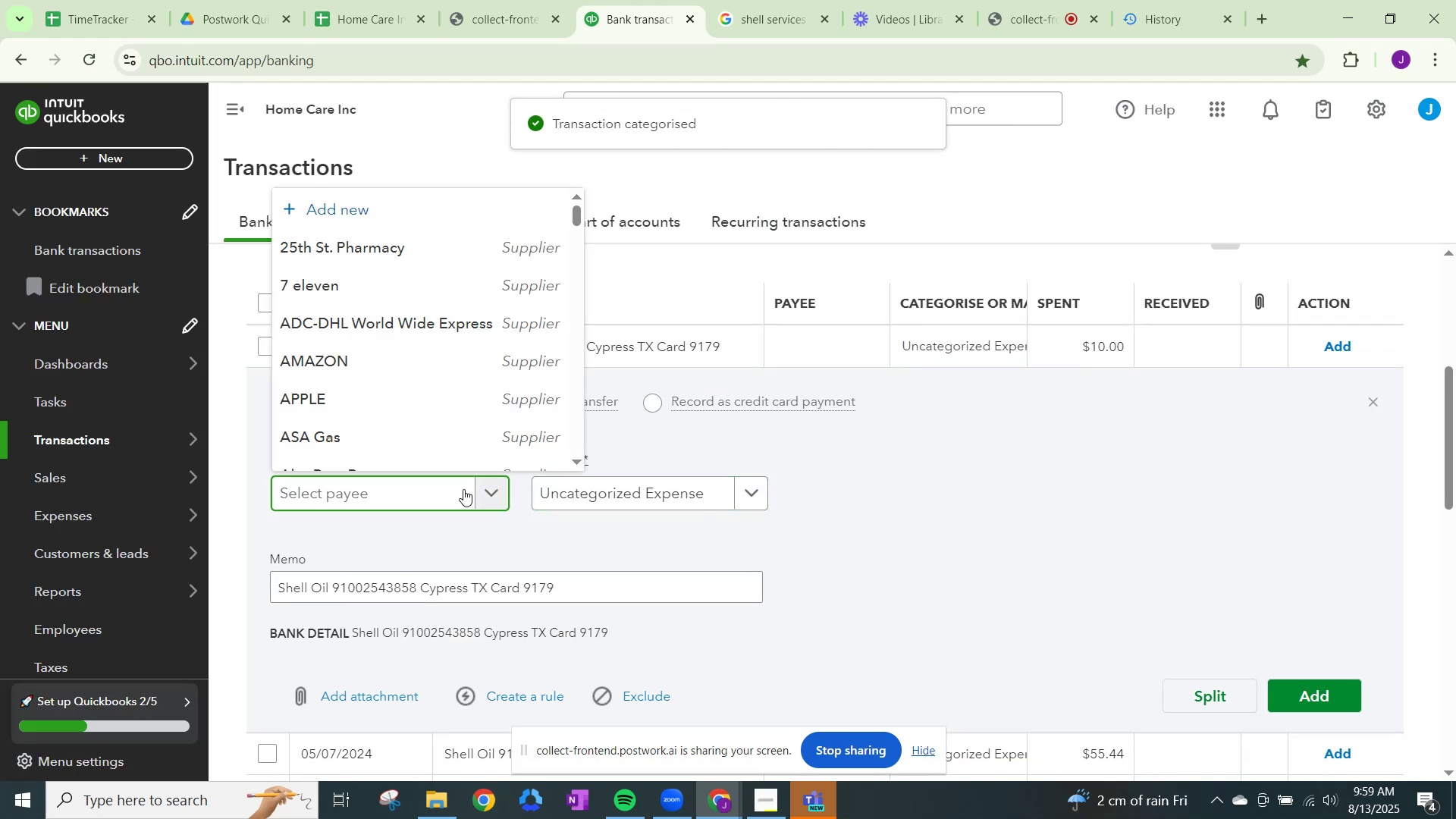 
type(she)
 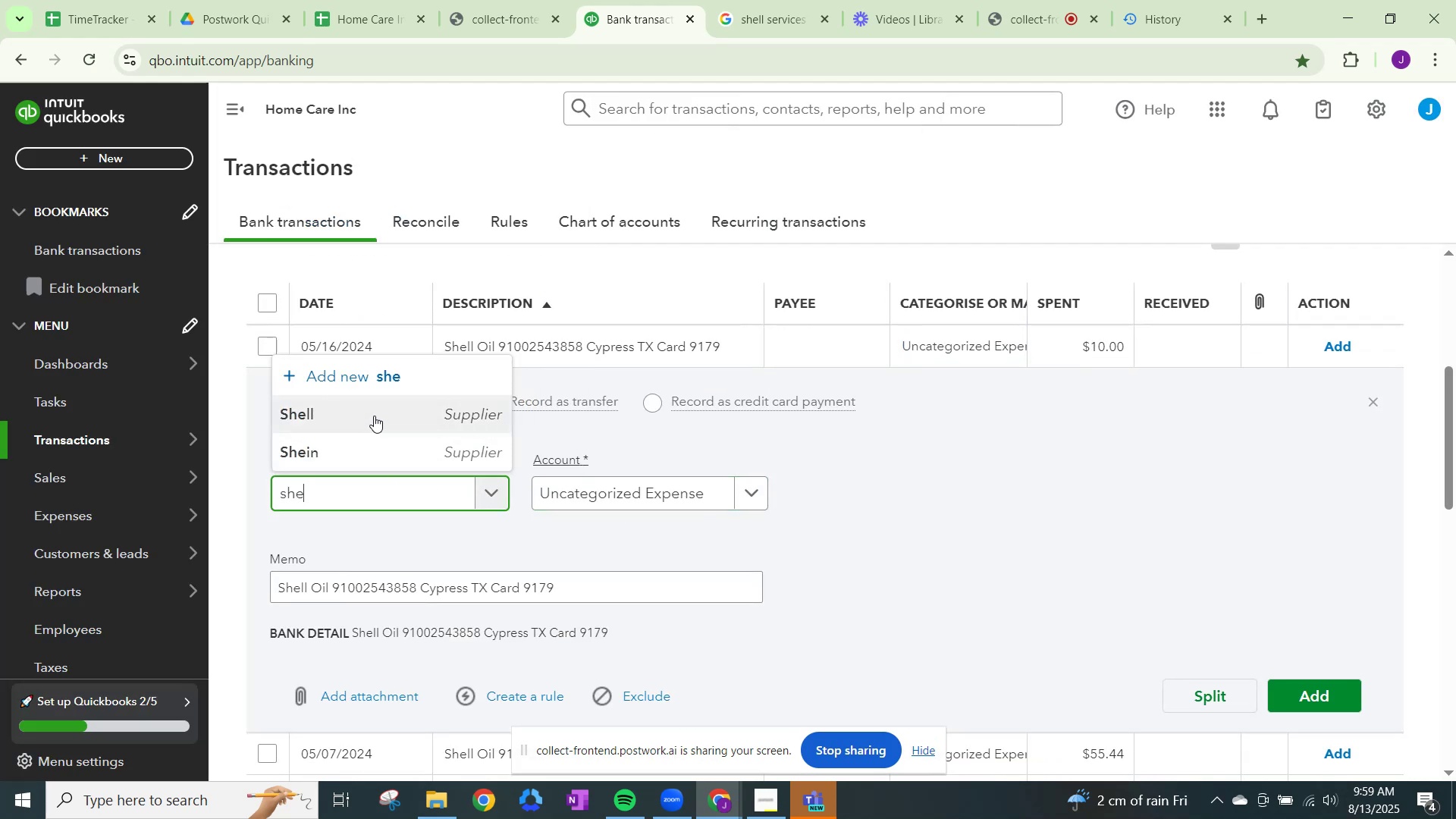 
left_click([375, 414])
 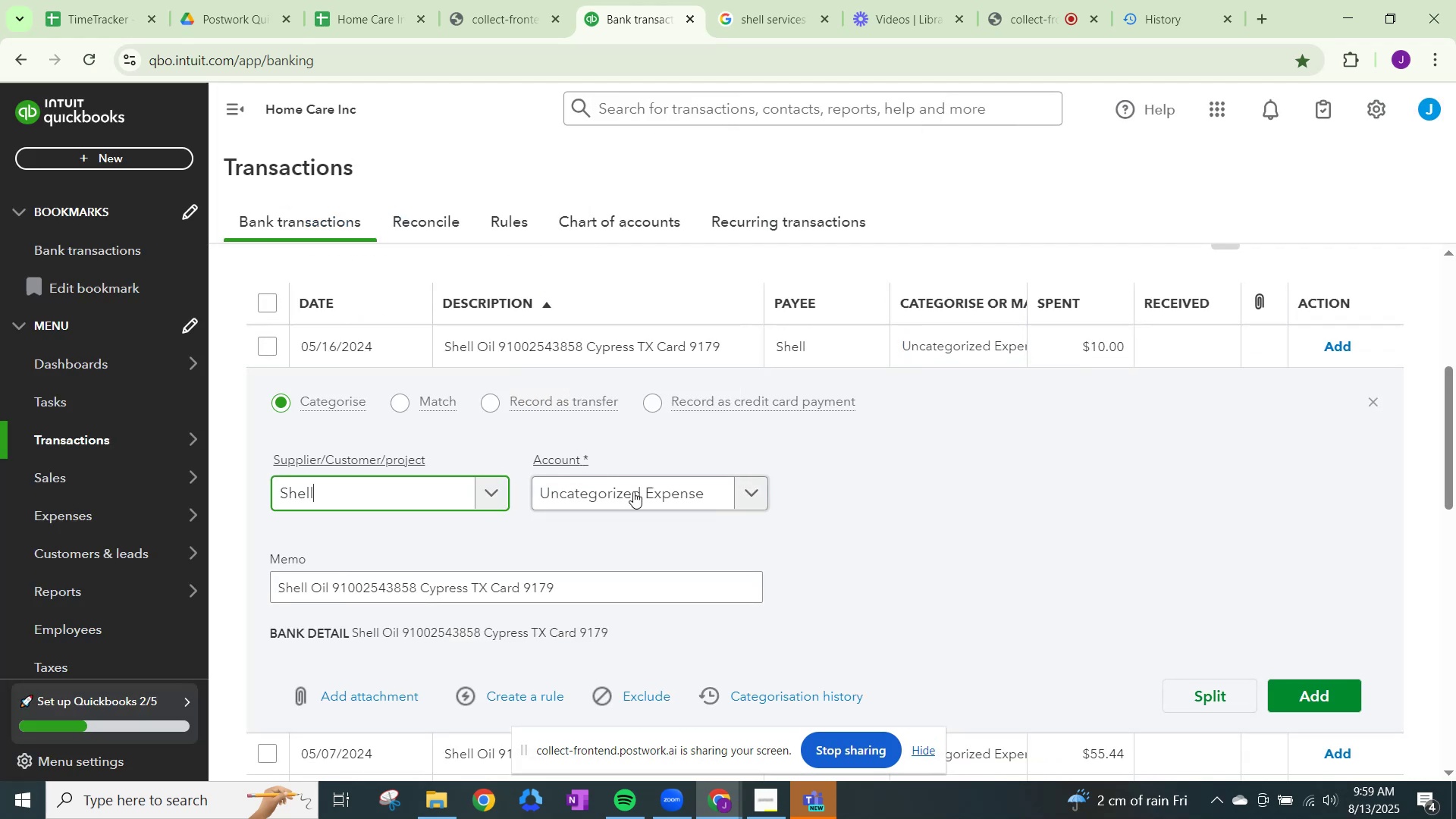 
left_click([635, 491])
 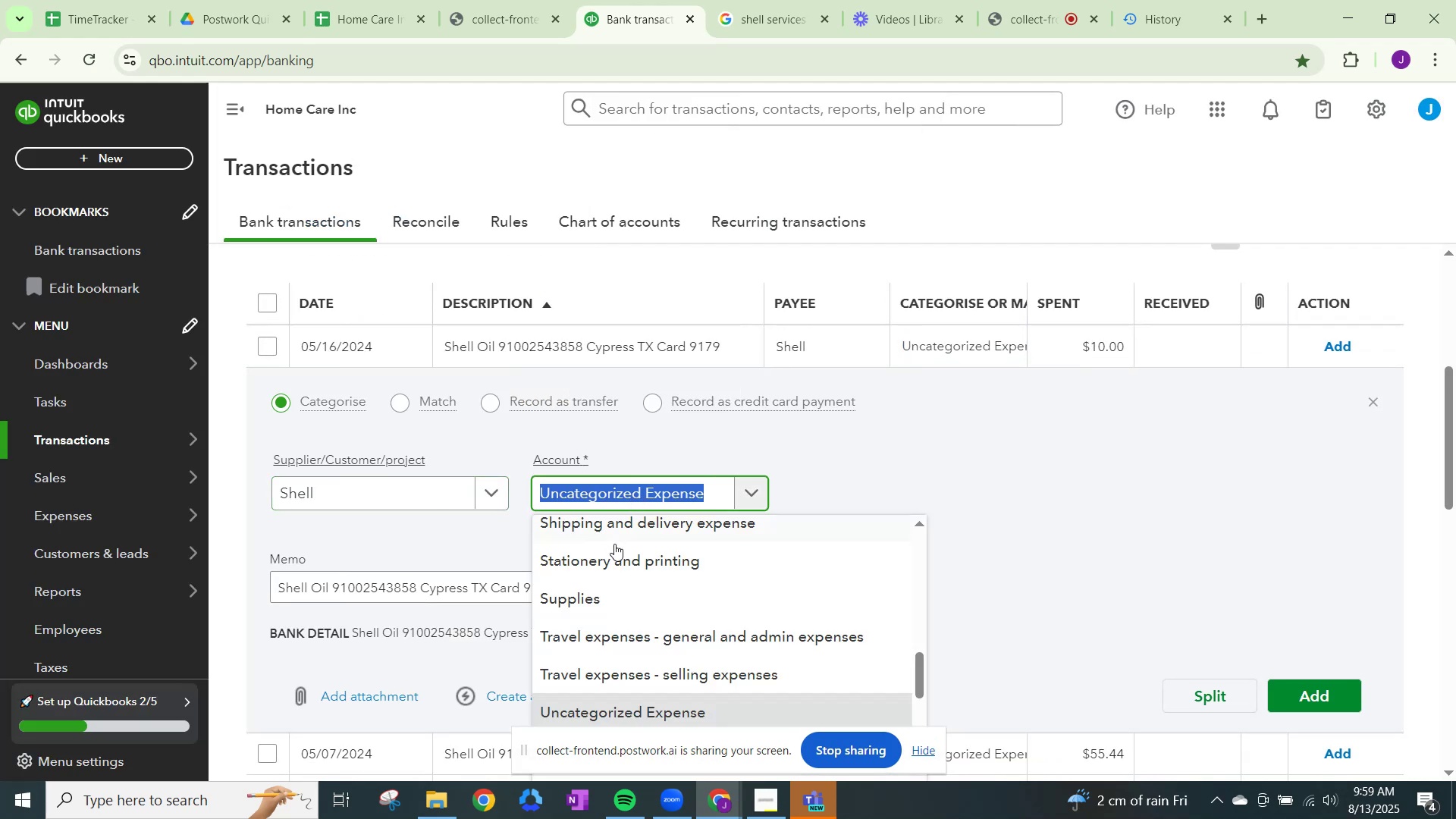 
key(Control+ControlLeft)
 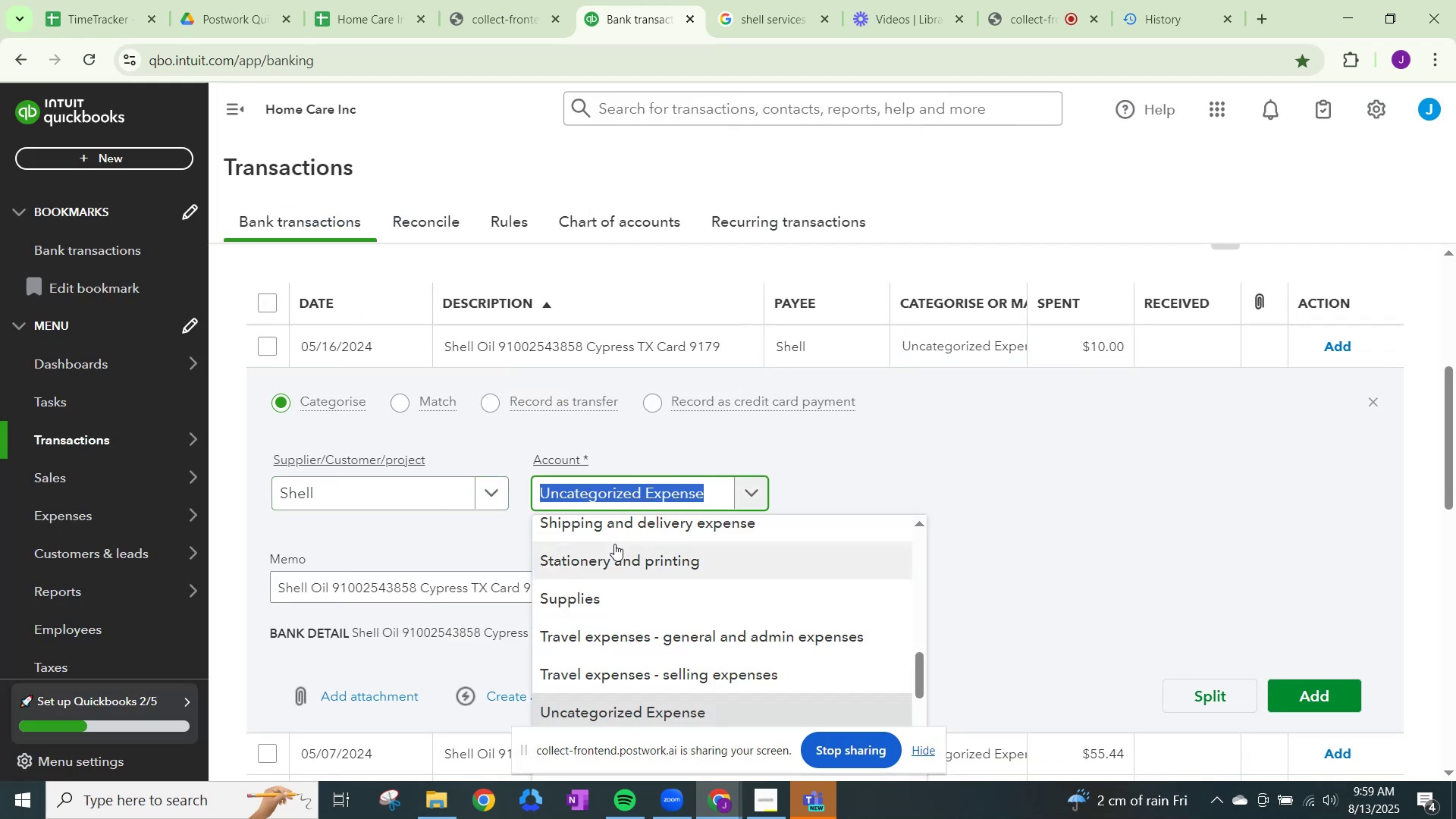 
key(Control+V)
 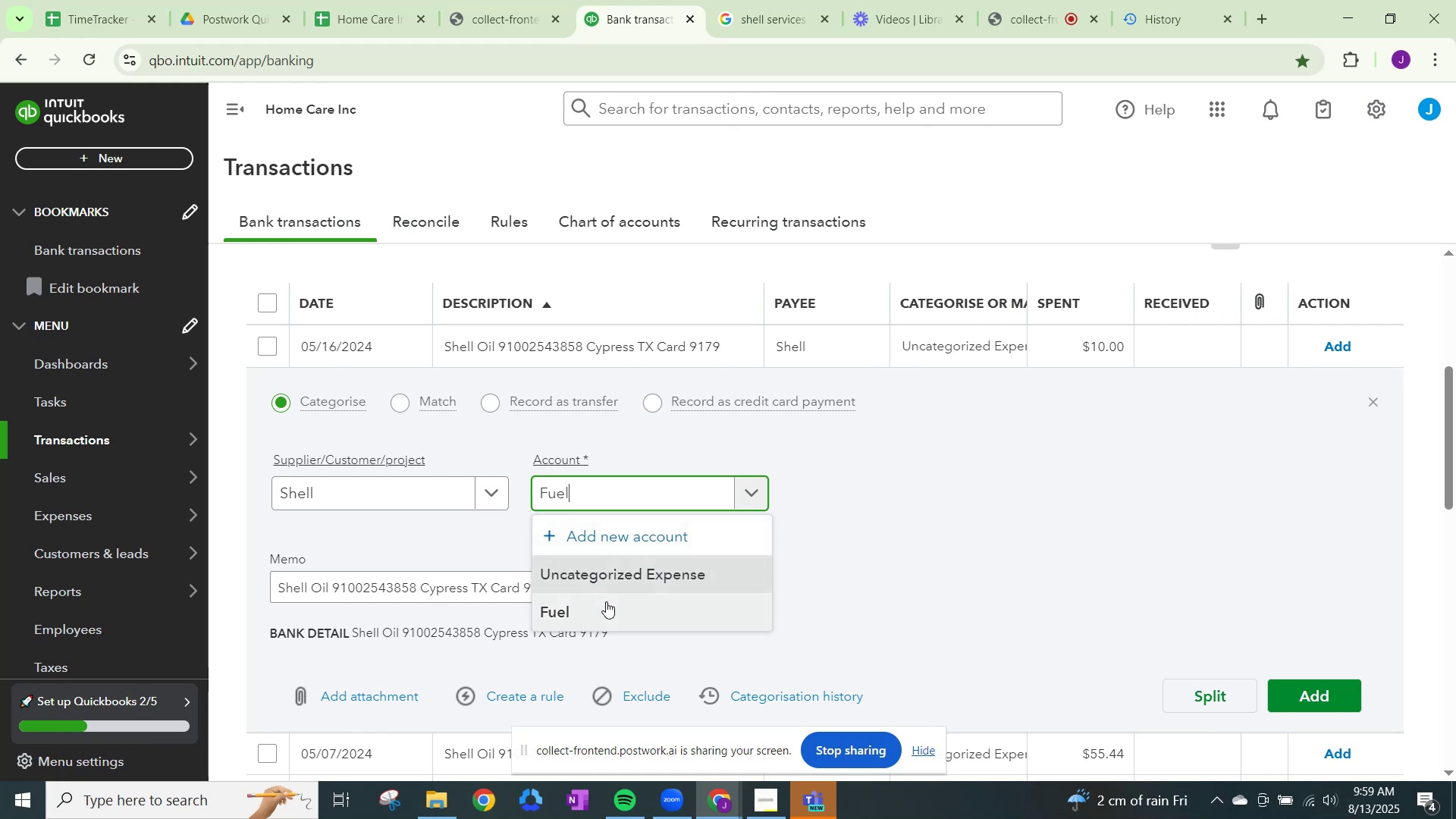 
left_click([606, 601])
 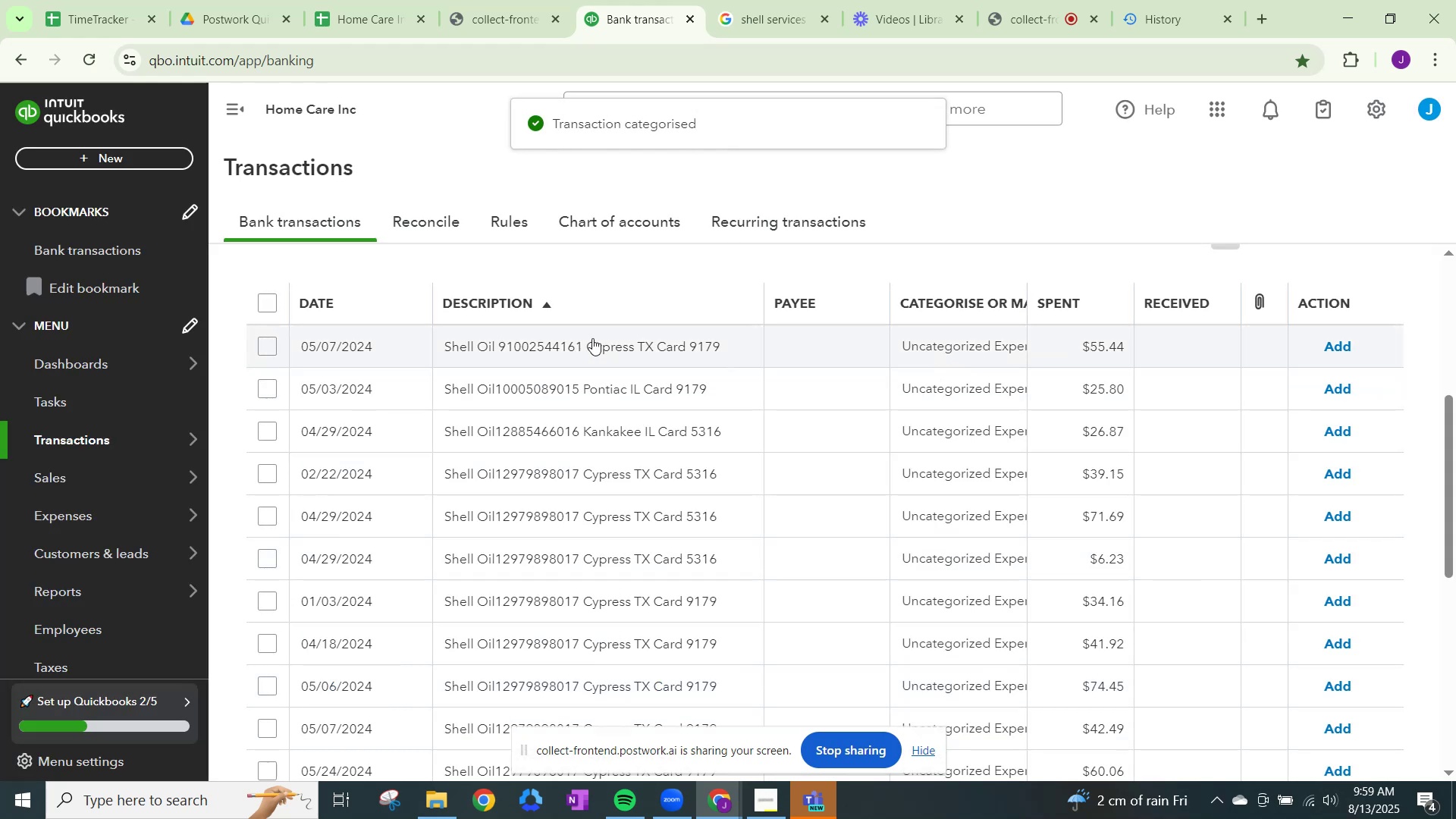 
wait(6.14)
 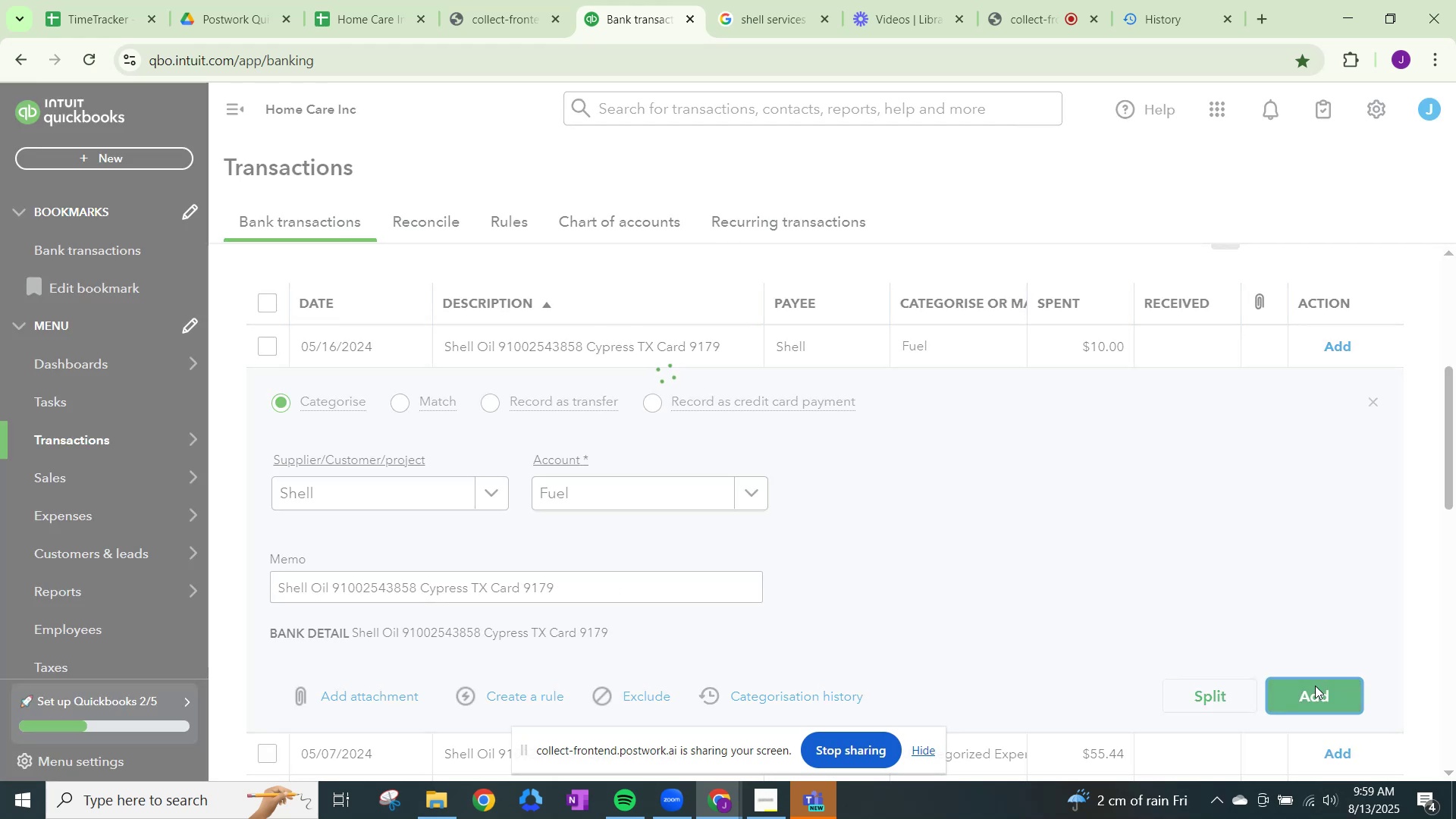 
left_click([812, 353])
 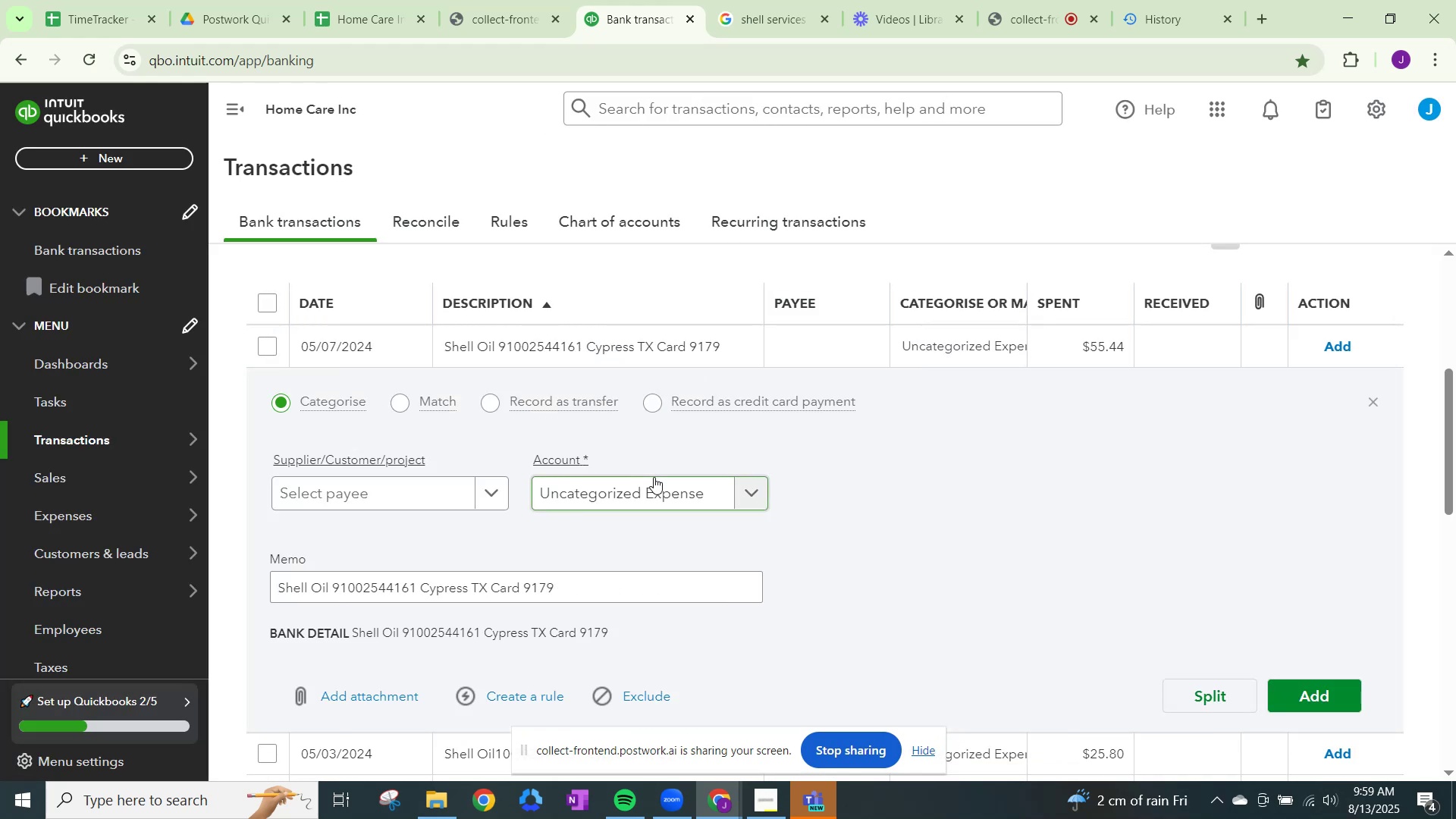 
left_click([654, 479])
 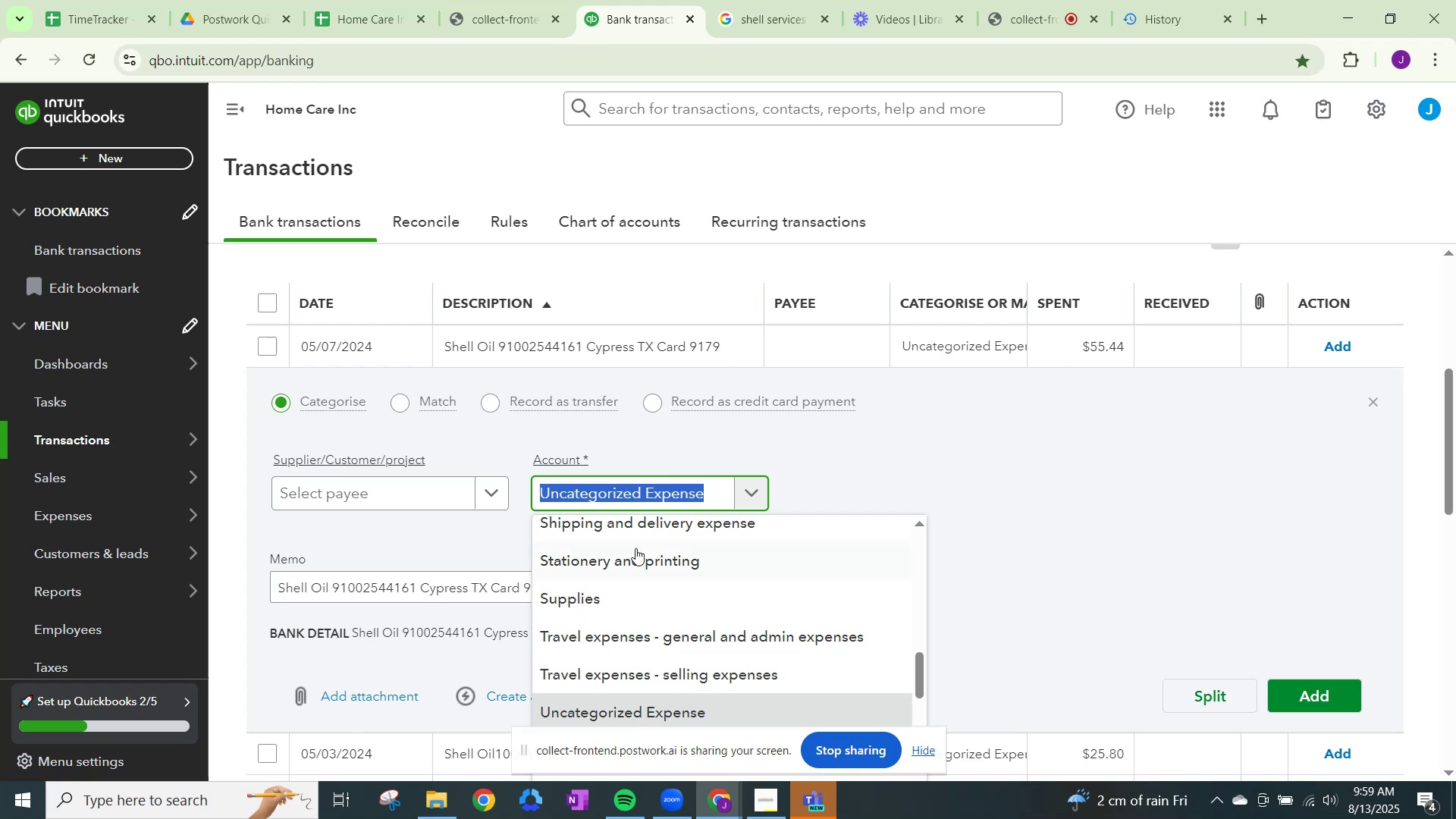 
key(Control+ControlLeft)
 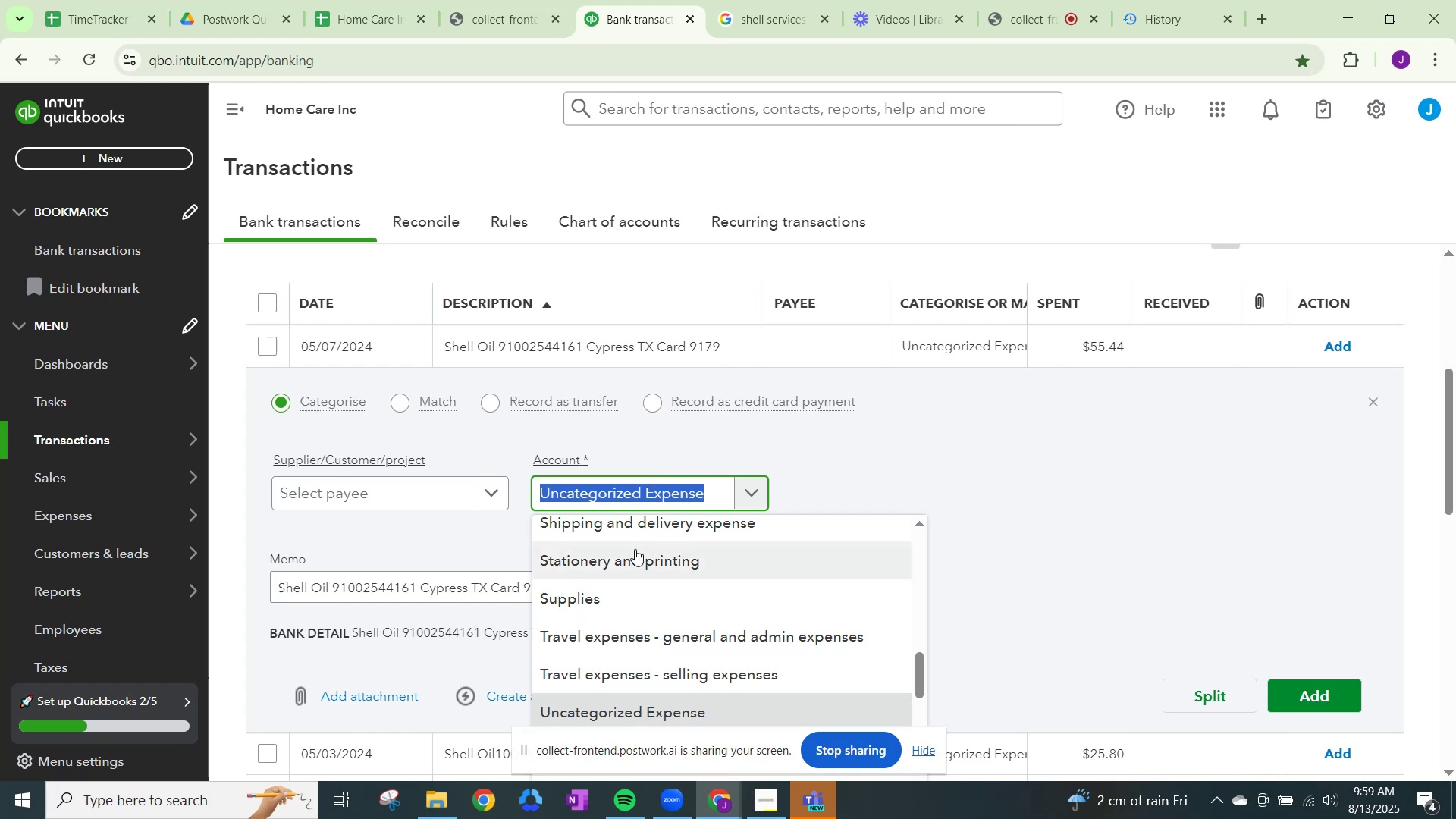 
key(Control+V)
 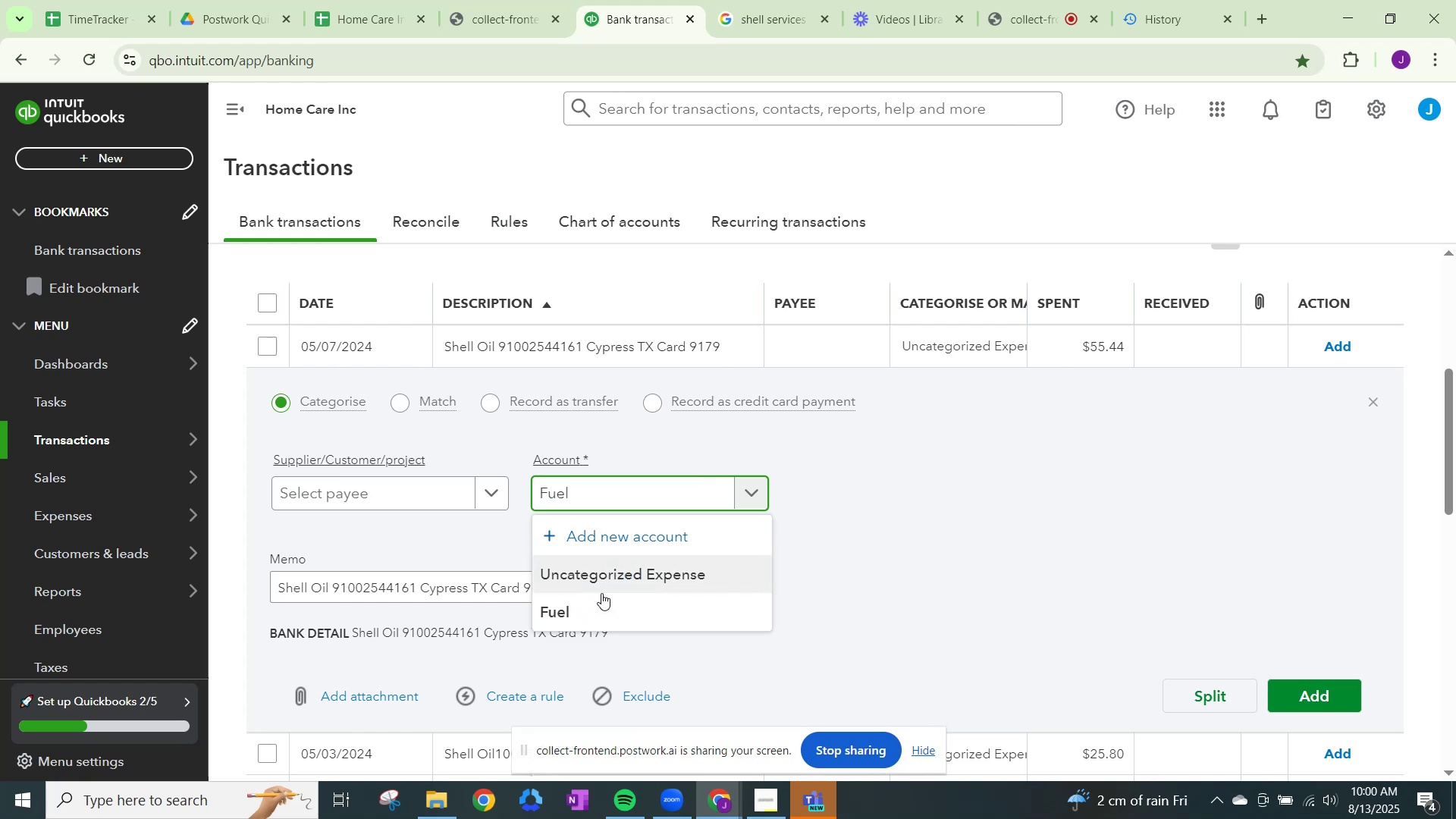 
left_click([599, 601])
 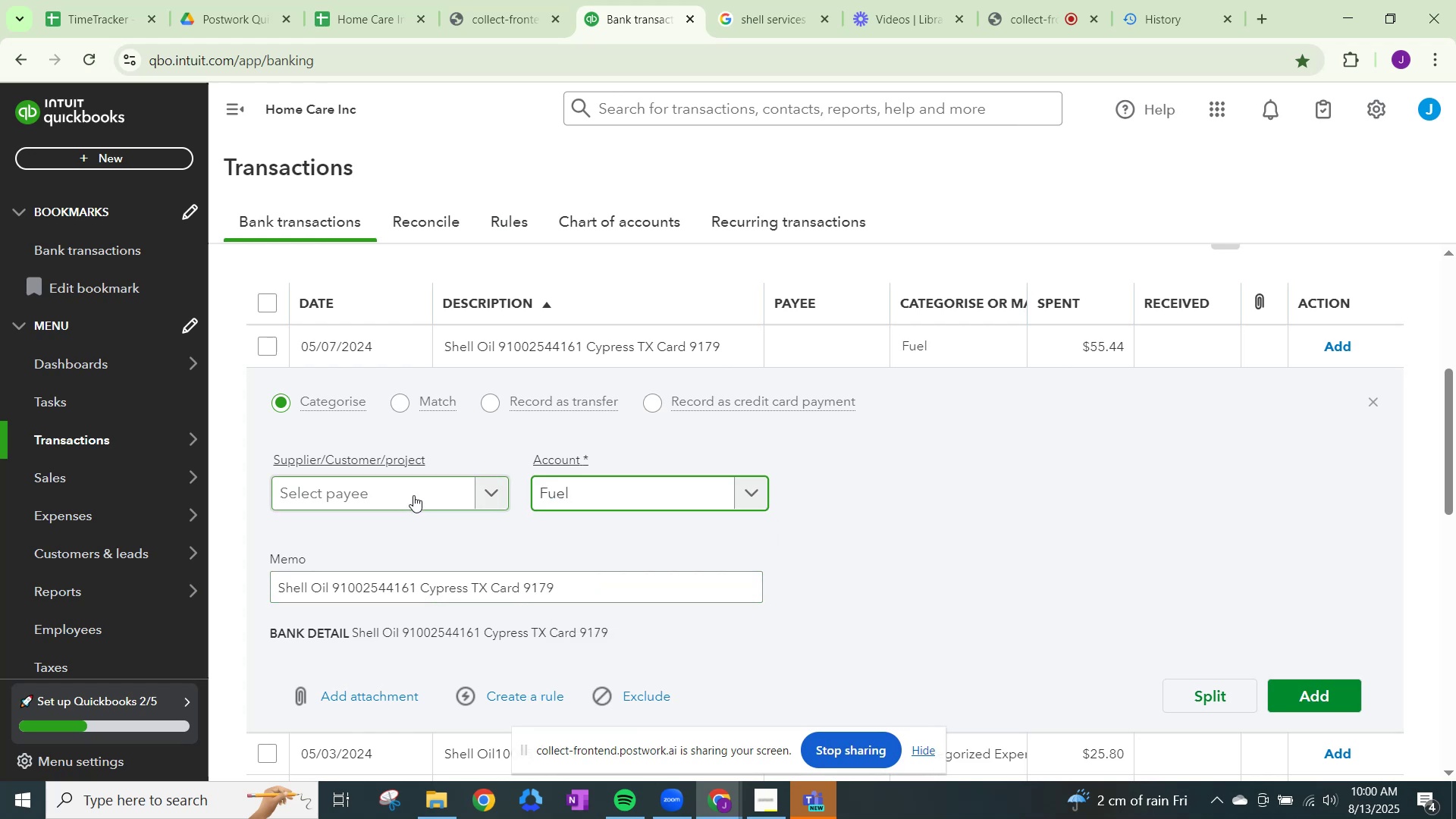 
left_click([413, 495])
 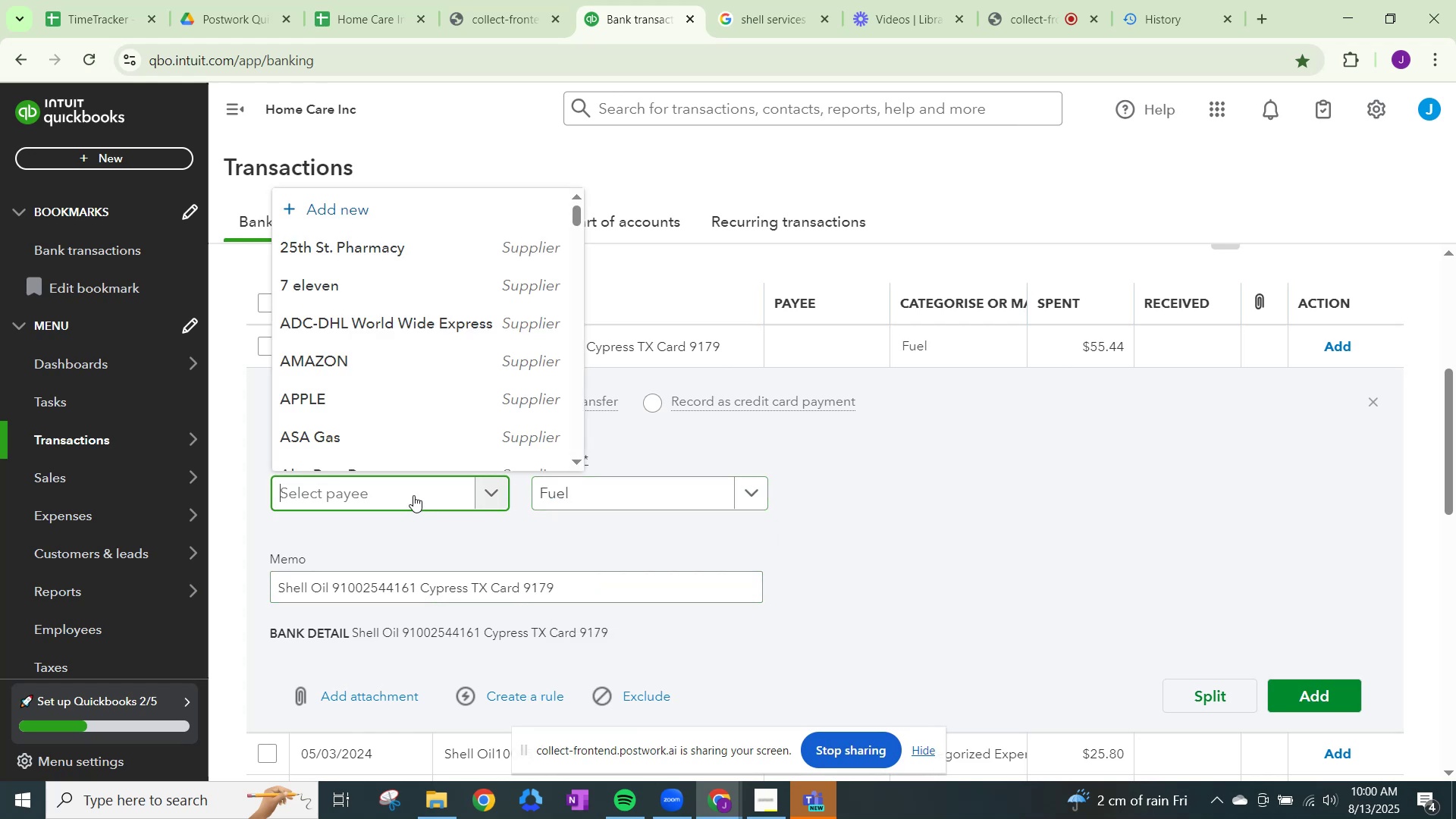 
type(shell)
 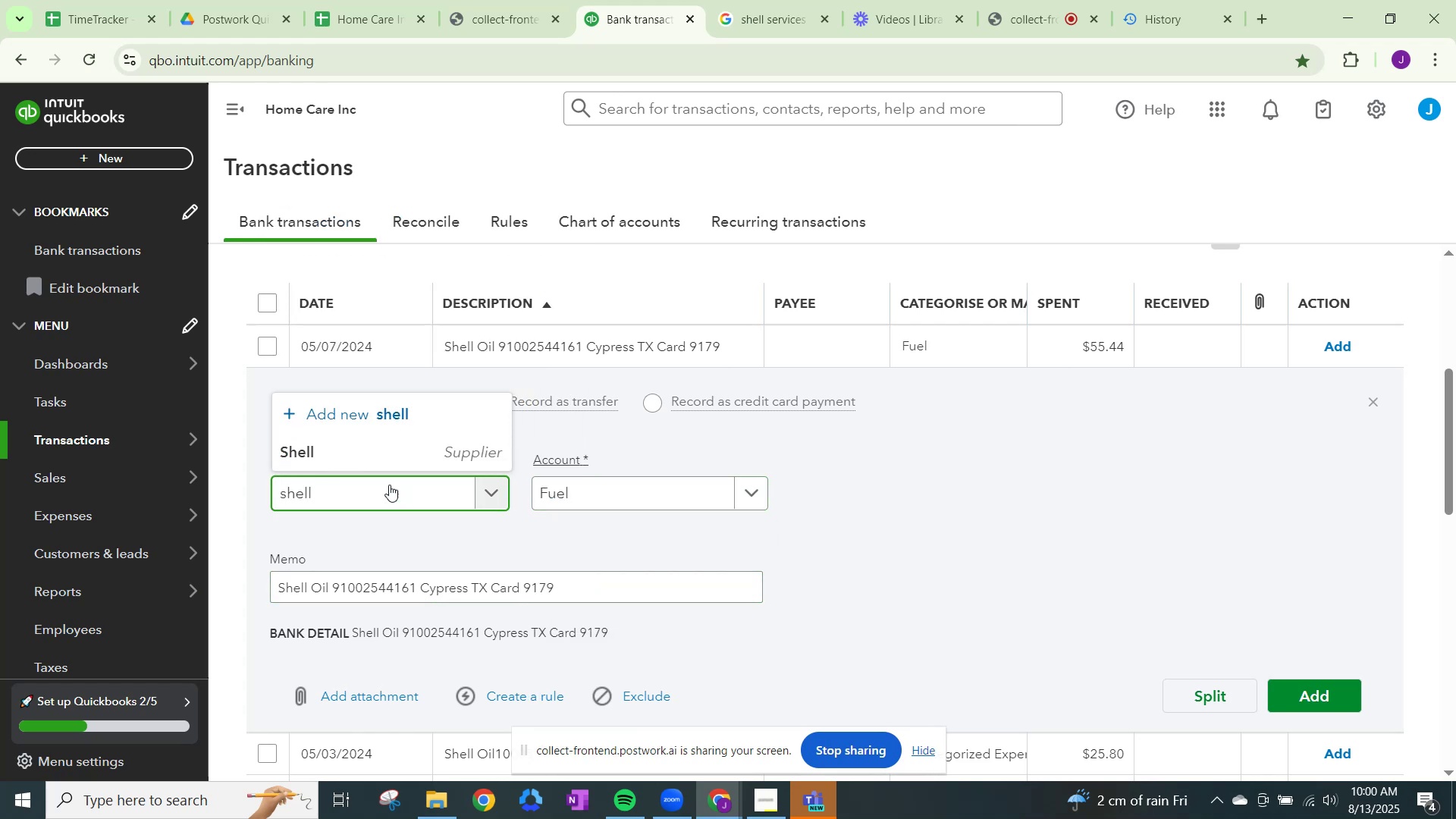 
left_click([355, 441])
 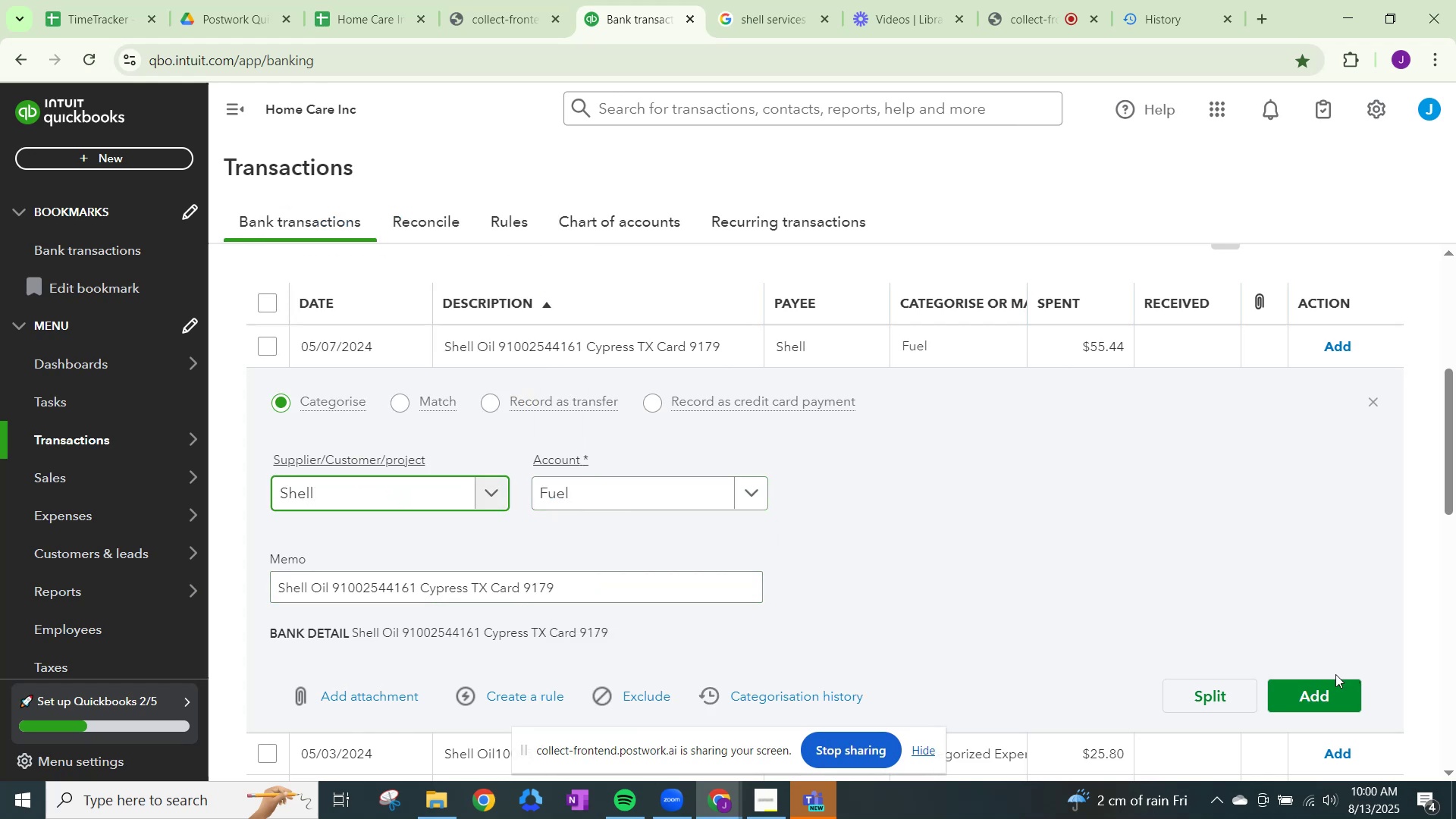 
left_click([1291, 689])
 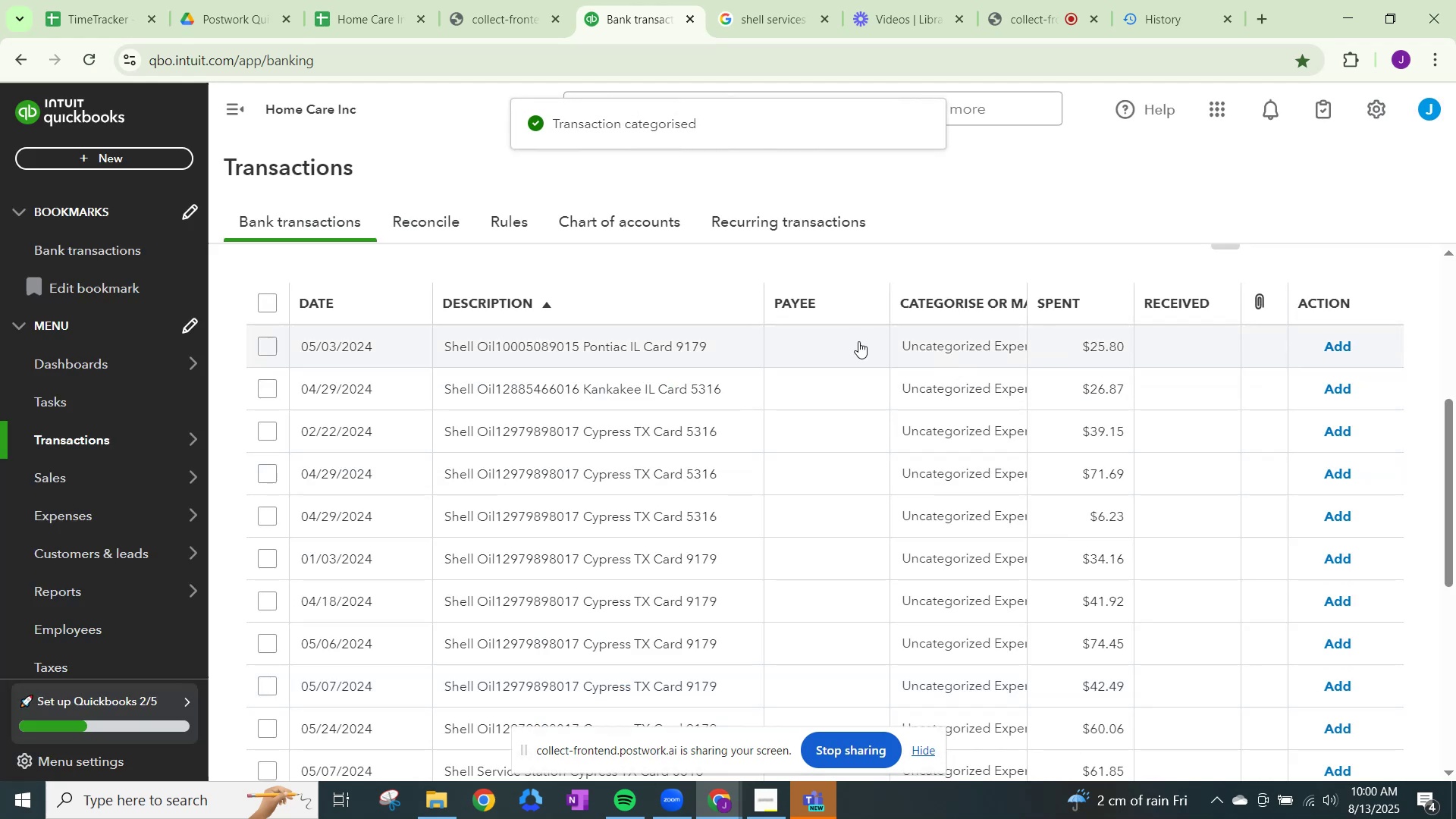 
left_click([971, 363])
 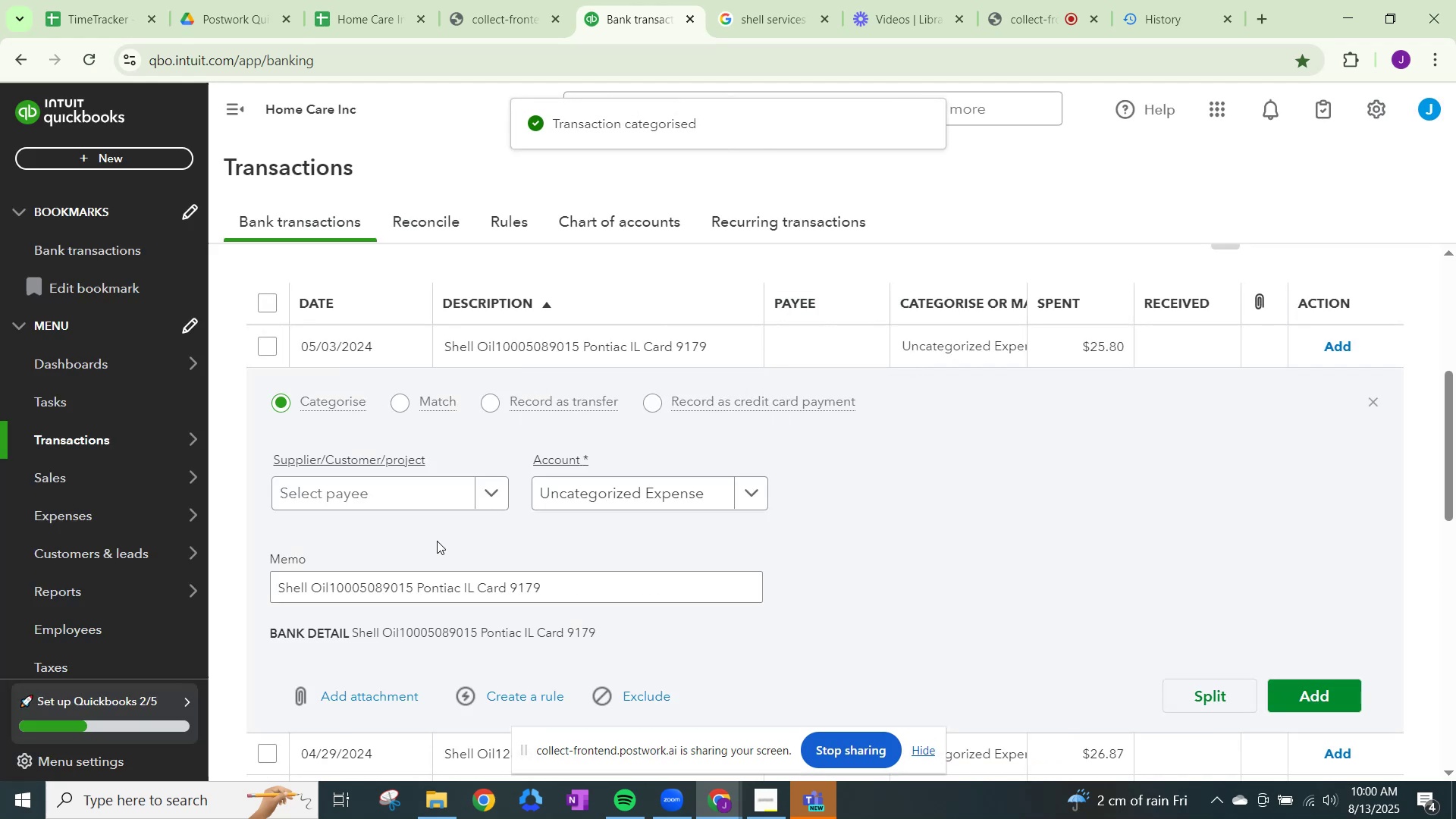 
left_click([428, 500])
 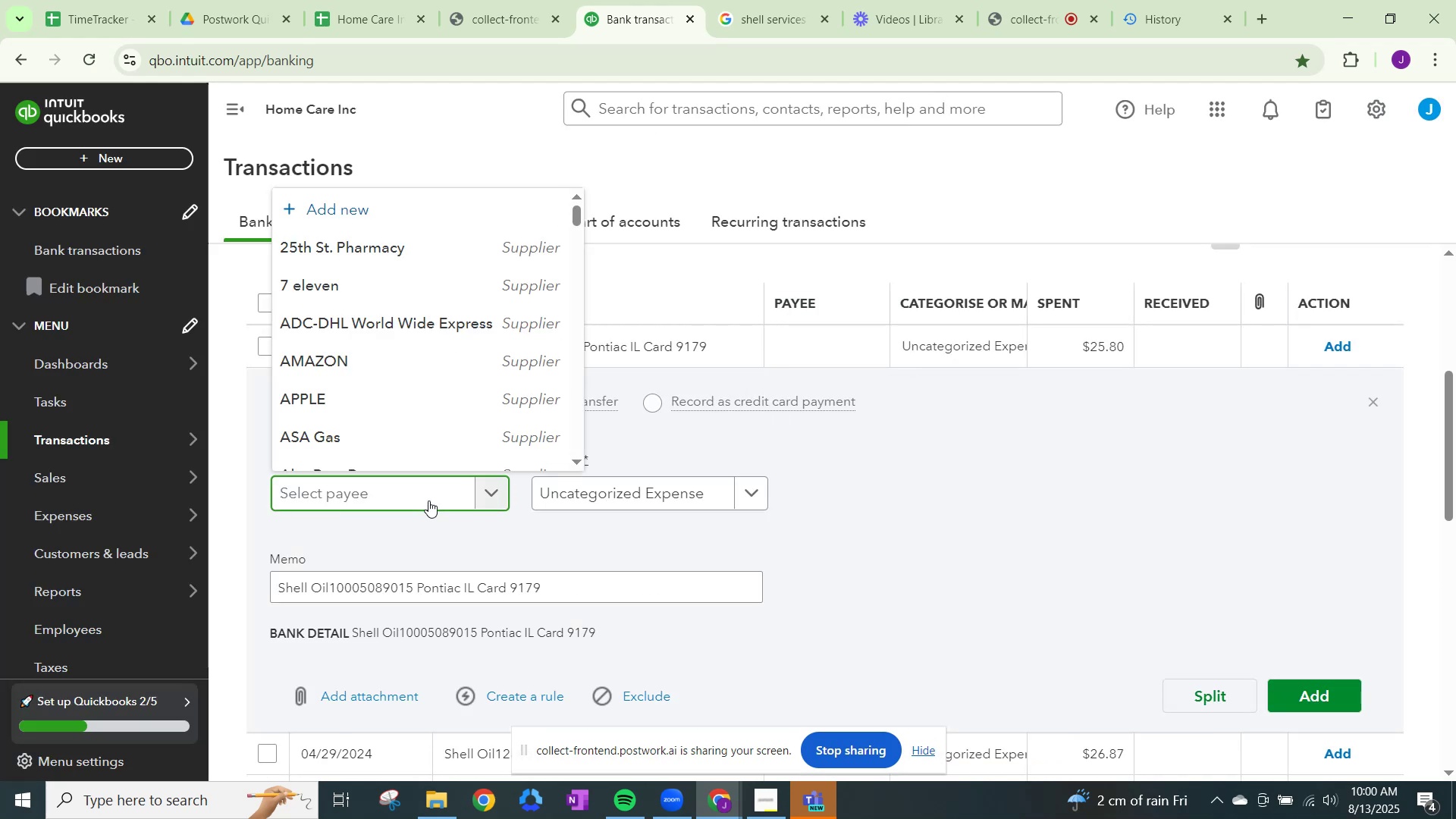 
type(shell)
 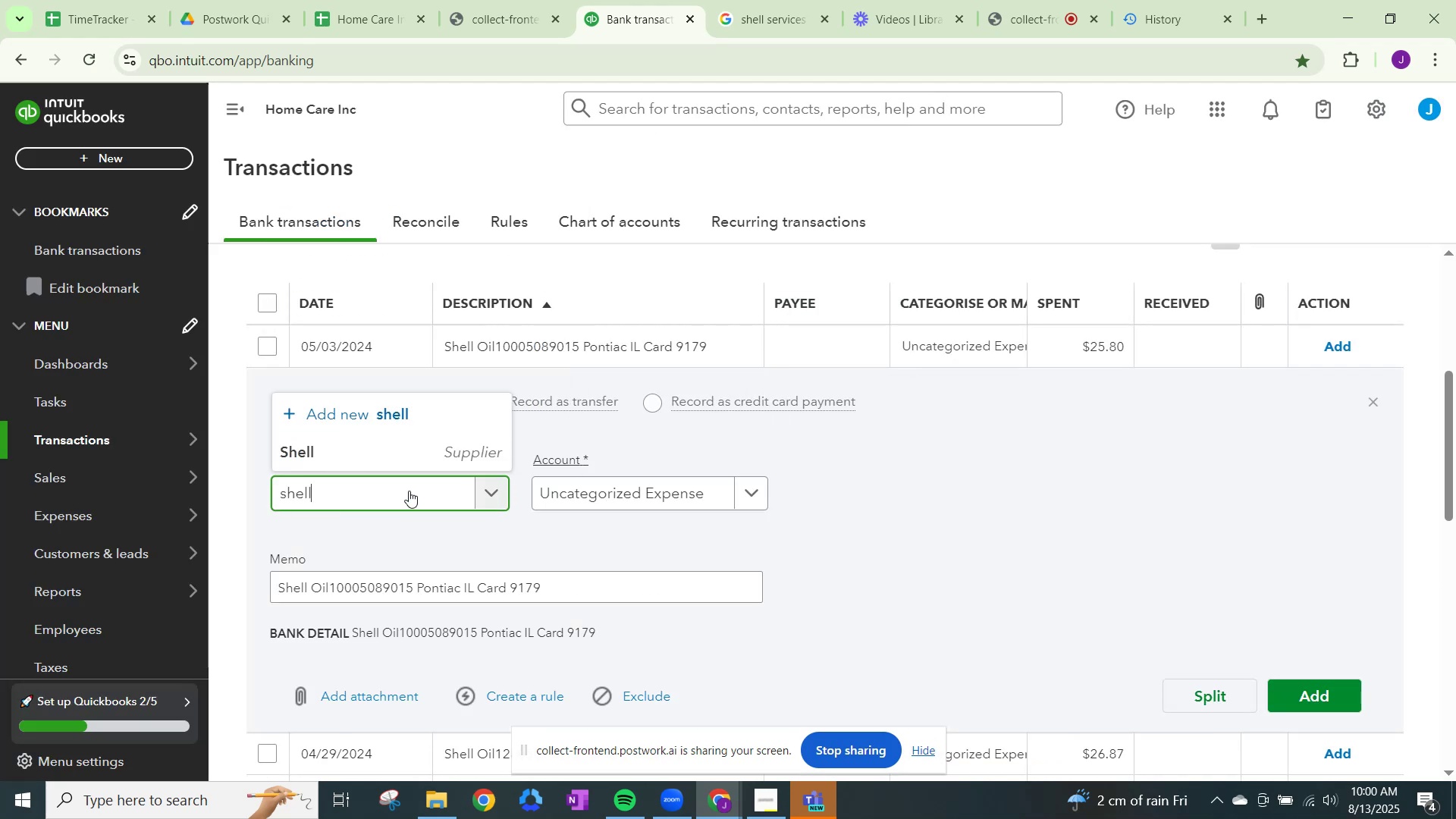 
left_click([402, 461])
 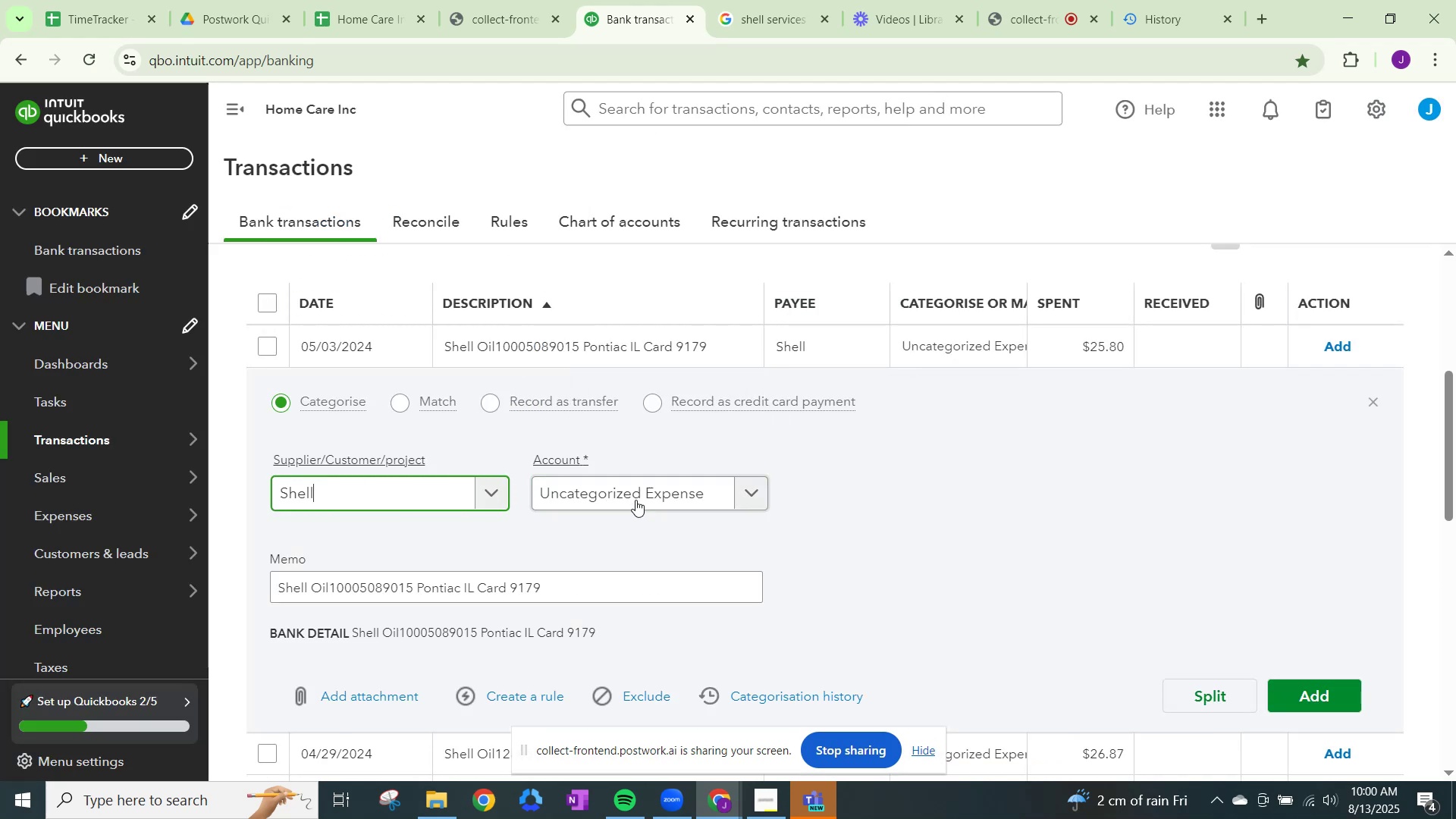 
left_click([639, 497])
 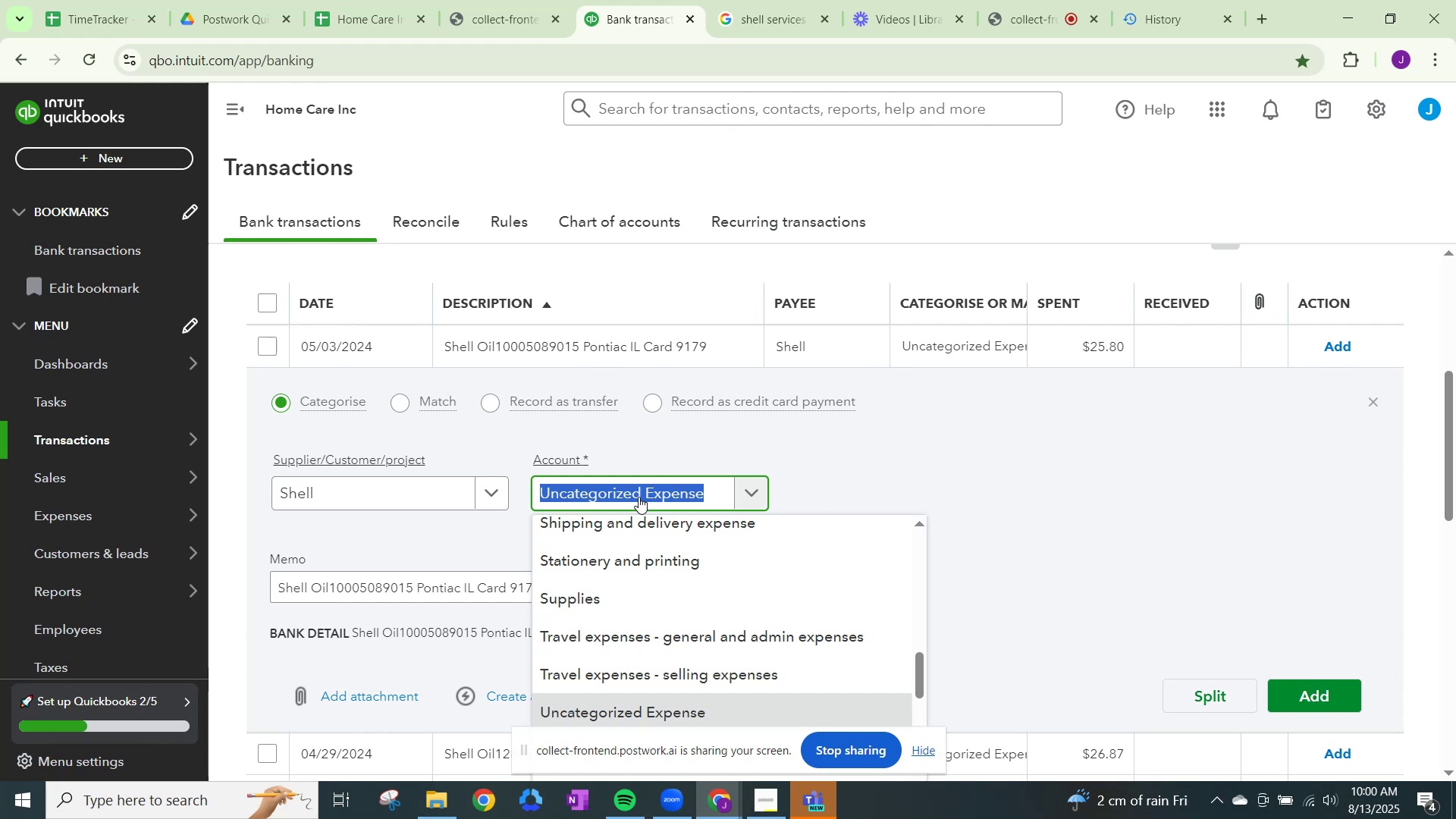 
type(fuel)
 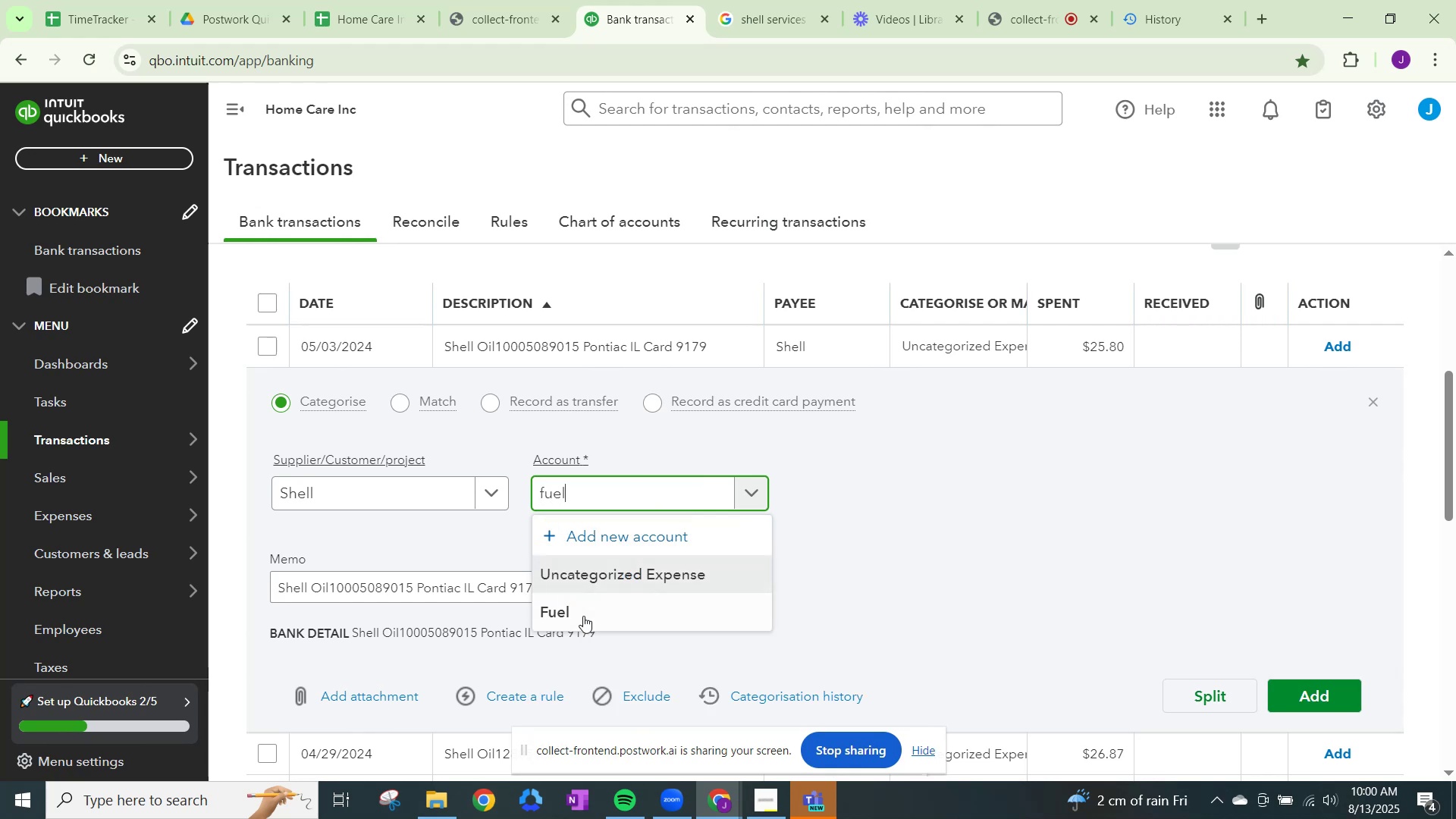 
left_click([580, 613])
 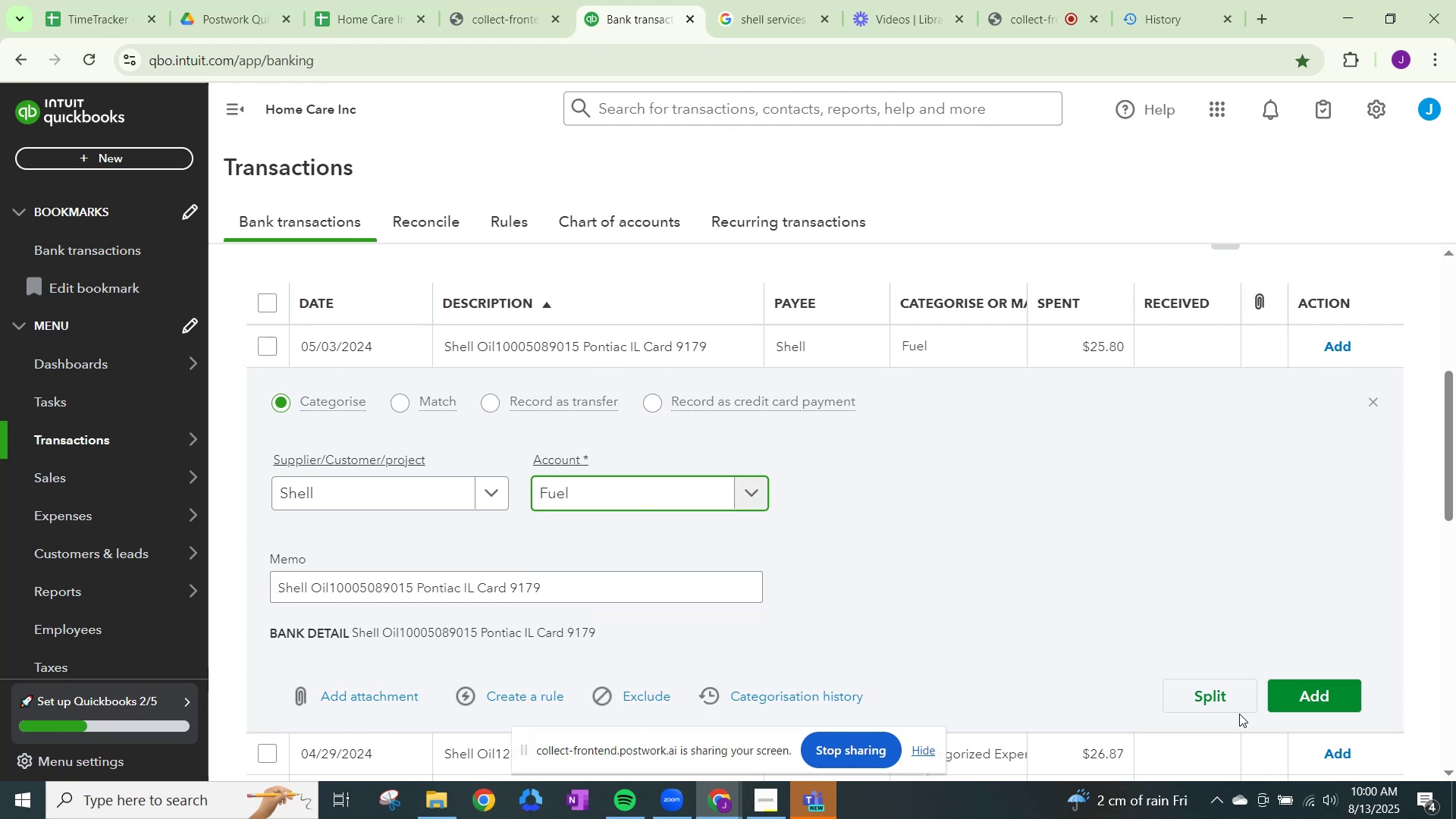 
left_click([1282, 692])
 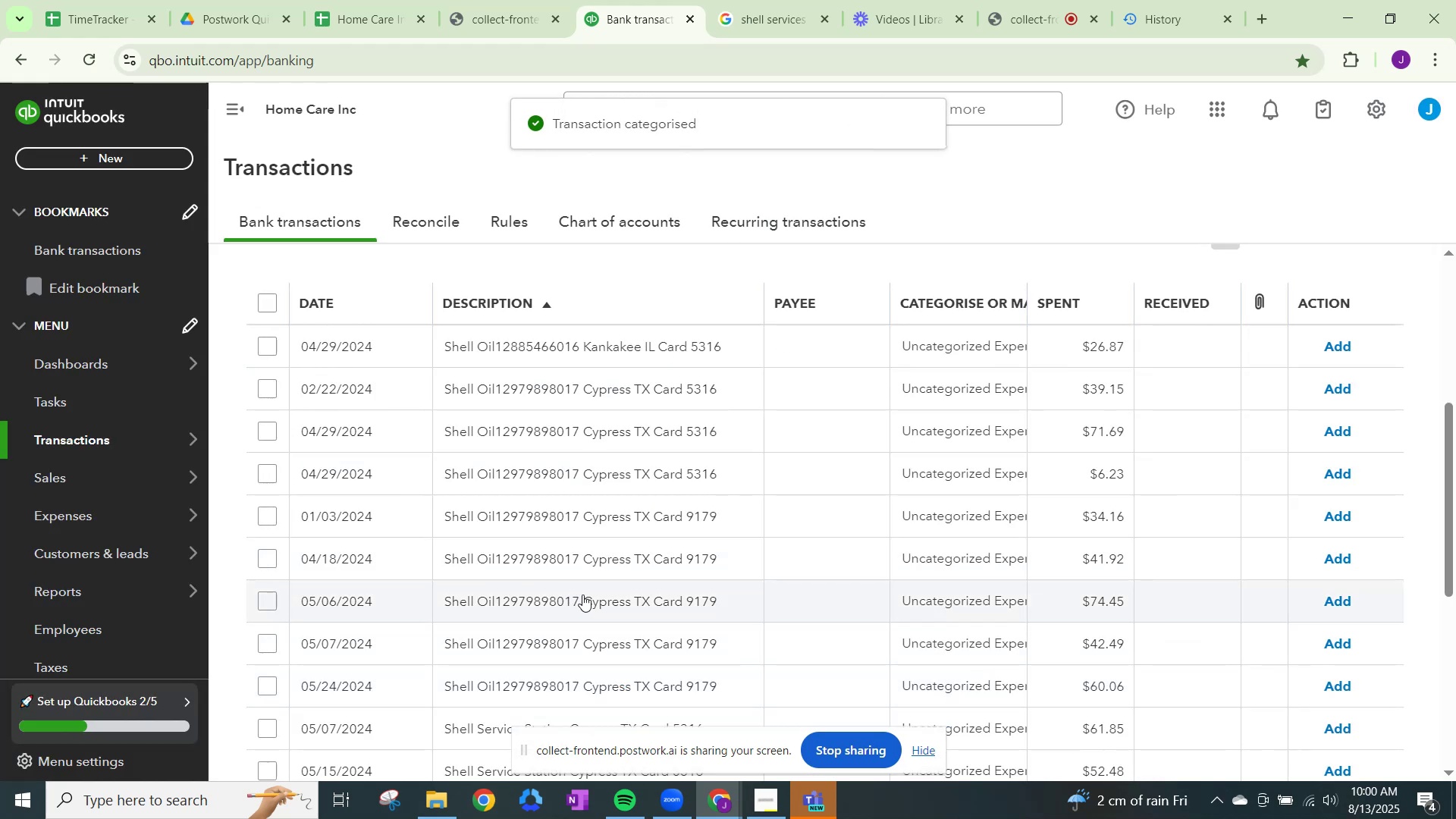 
scroll: coordinate [581, 595], scroll_direction: up, amount: 1.0
 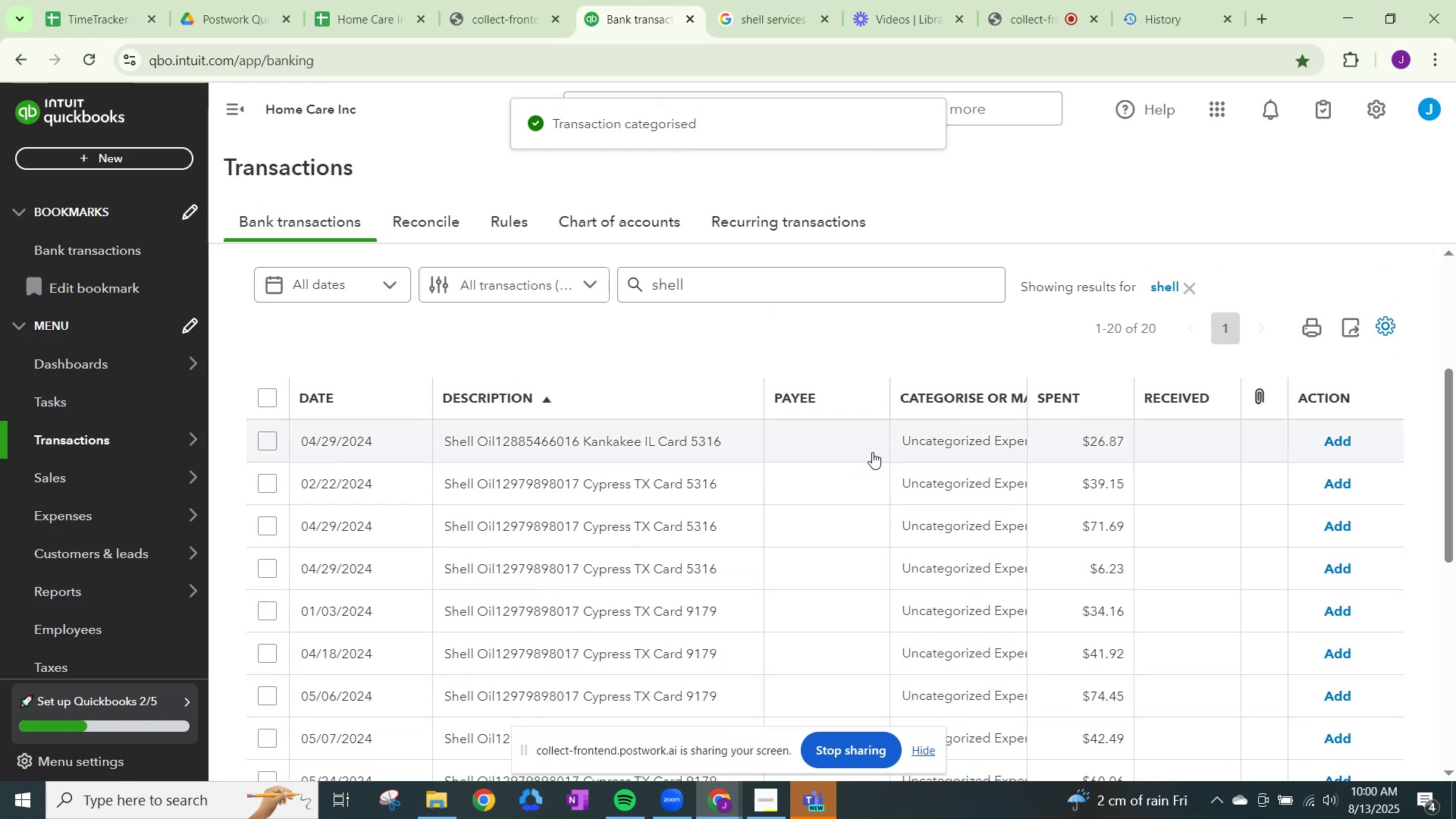 
left_click([922, 441])
 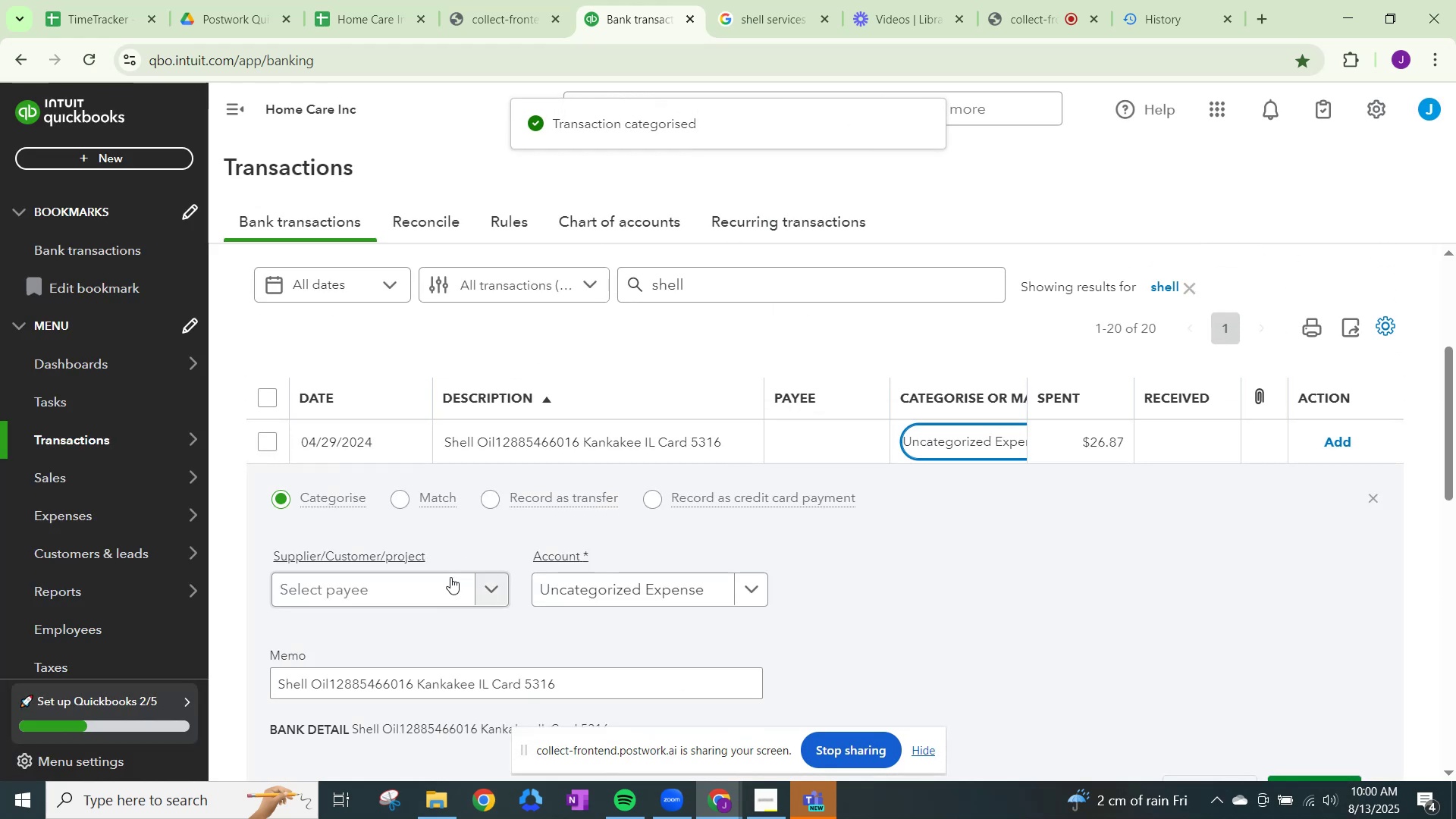 
left_click([450, 582])
 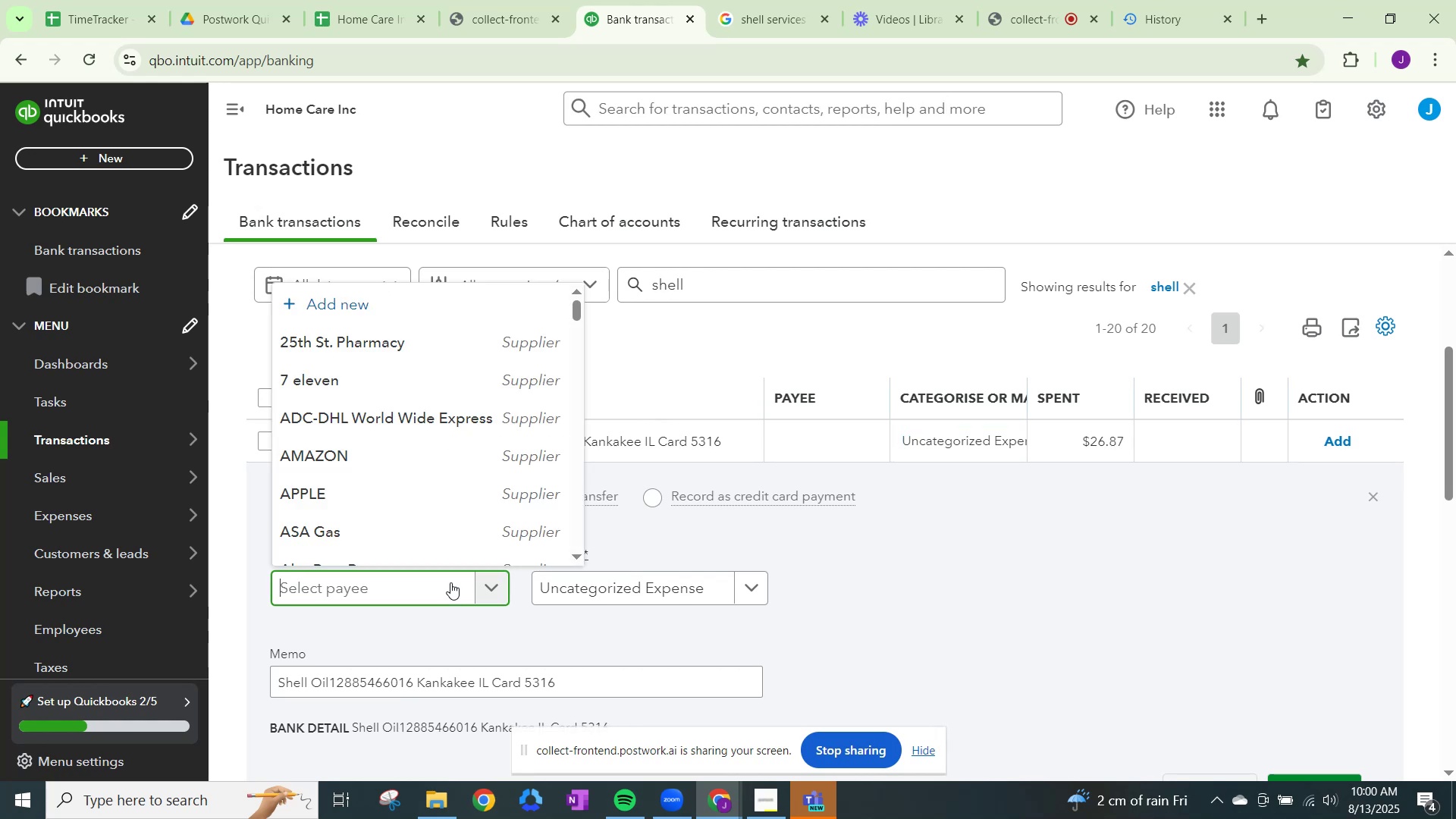 
type(shell)
 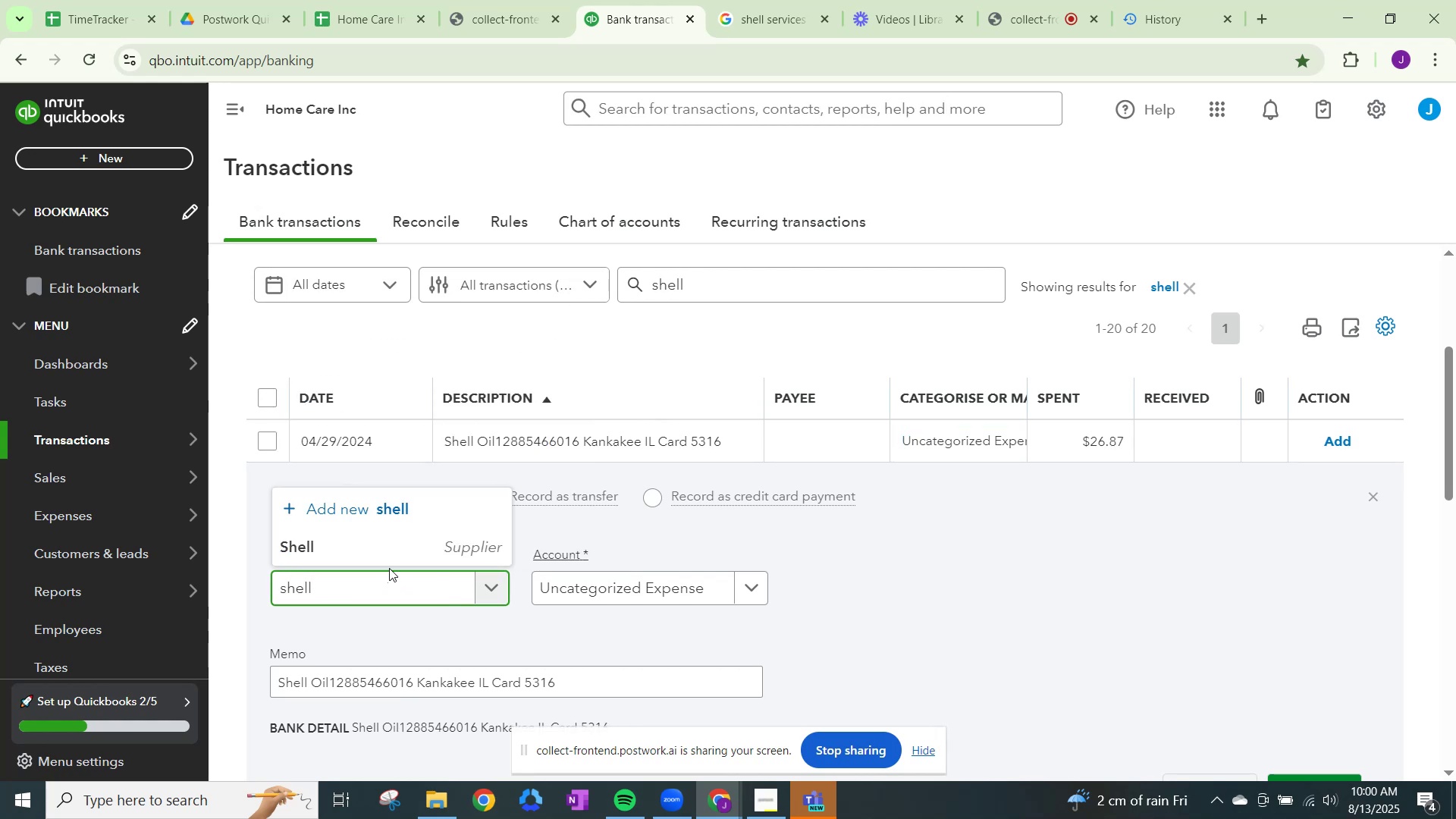 
left_click([384, 547])
 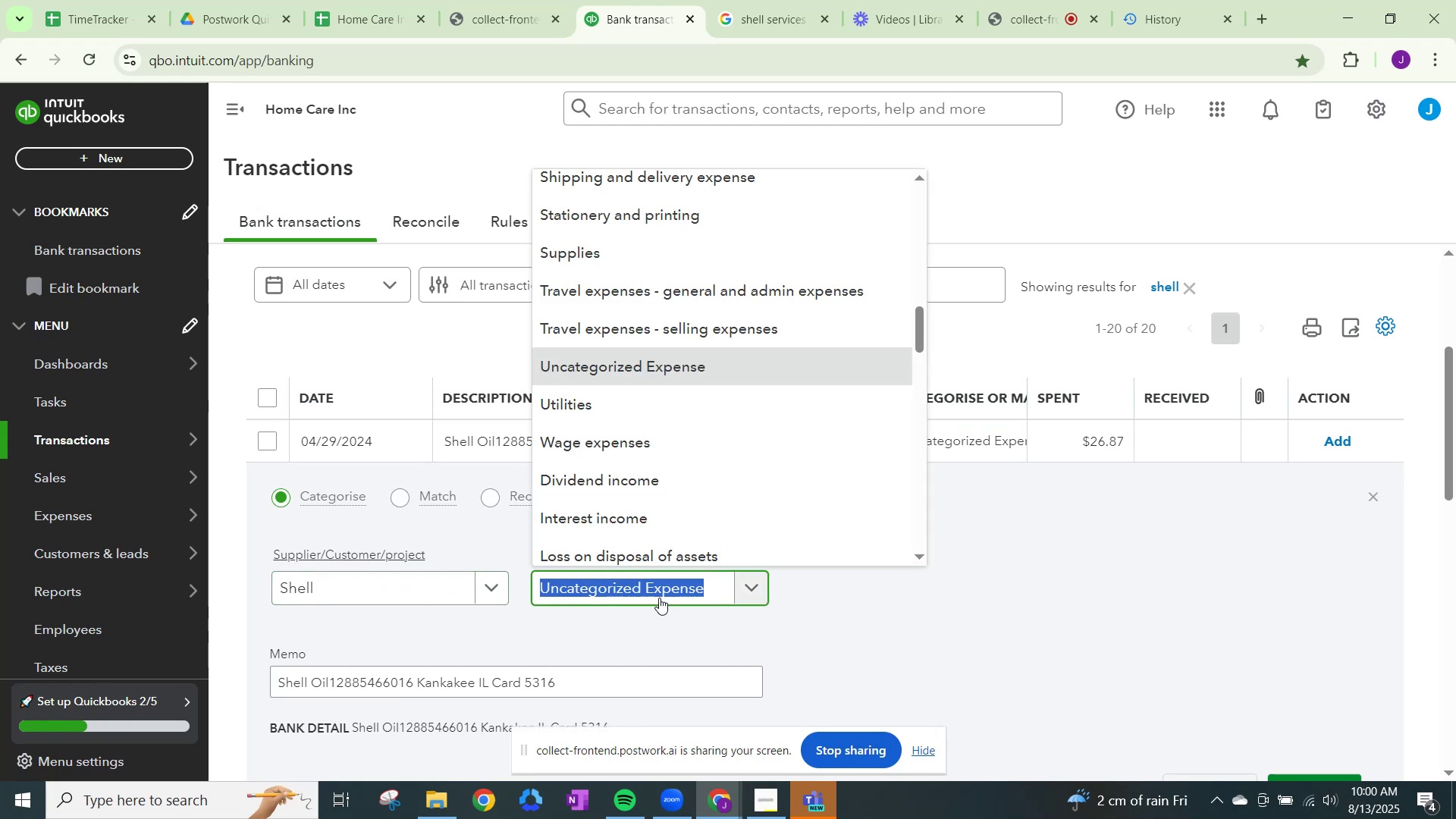 
wait(5.95)
 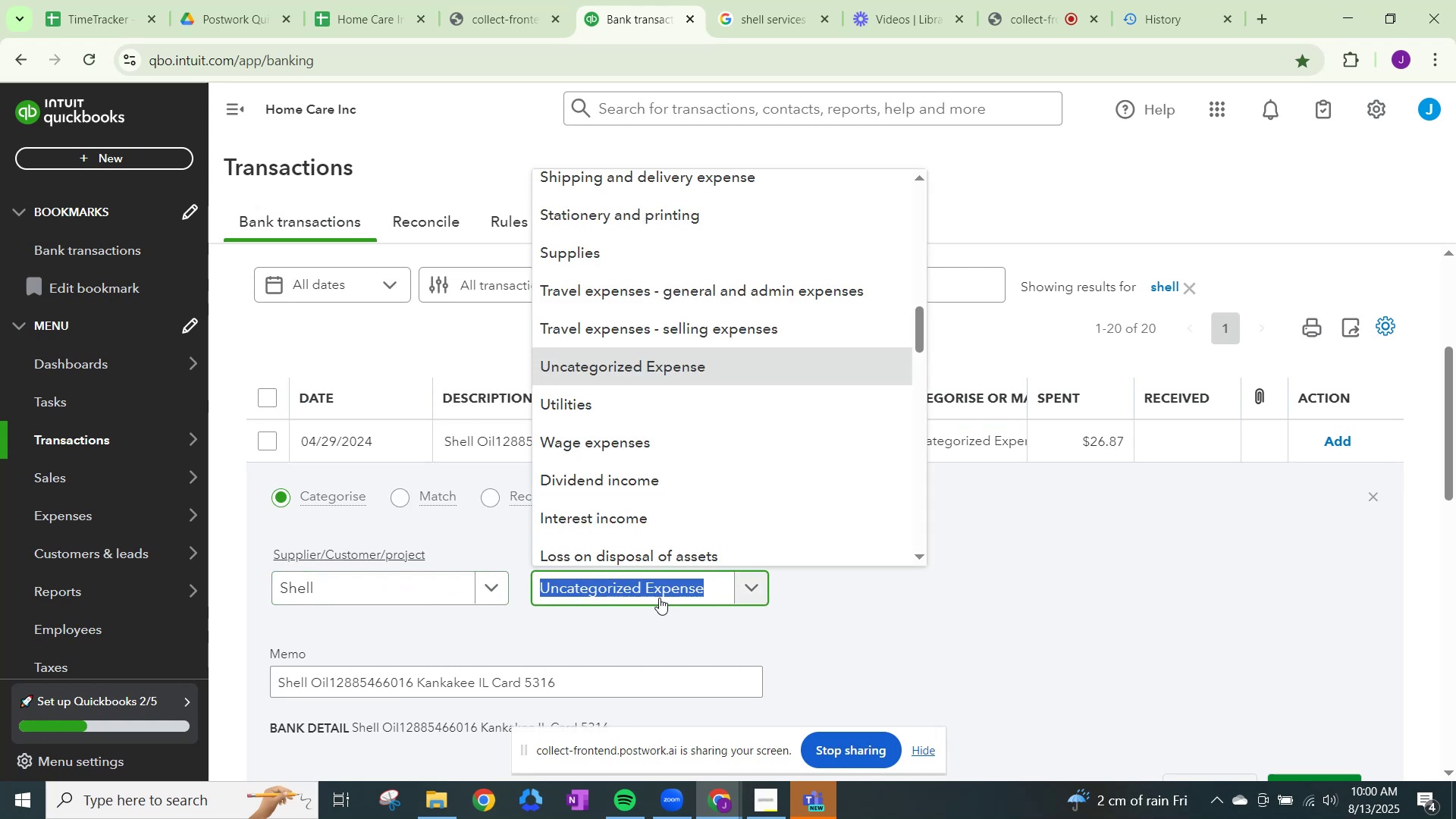 
type(fuel)
 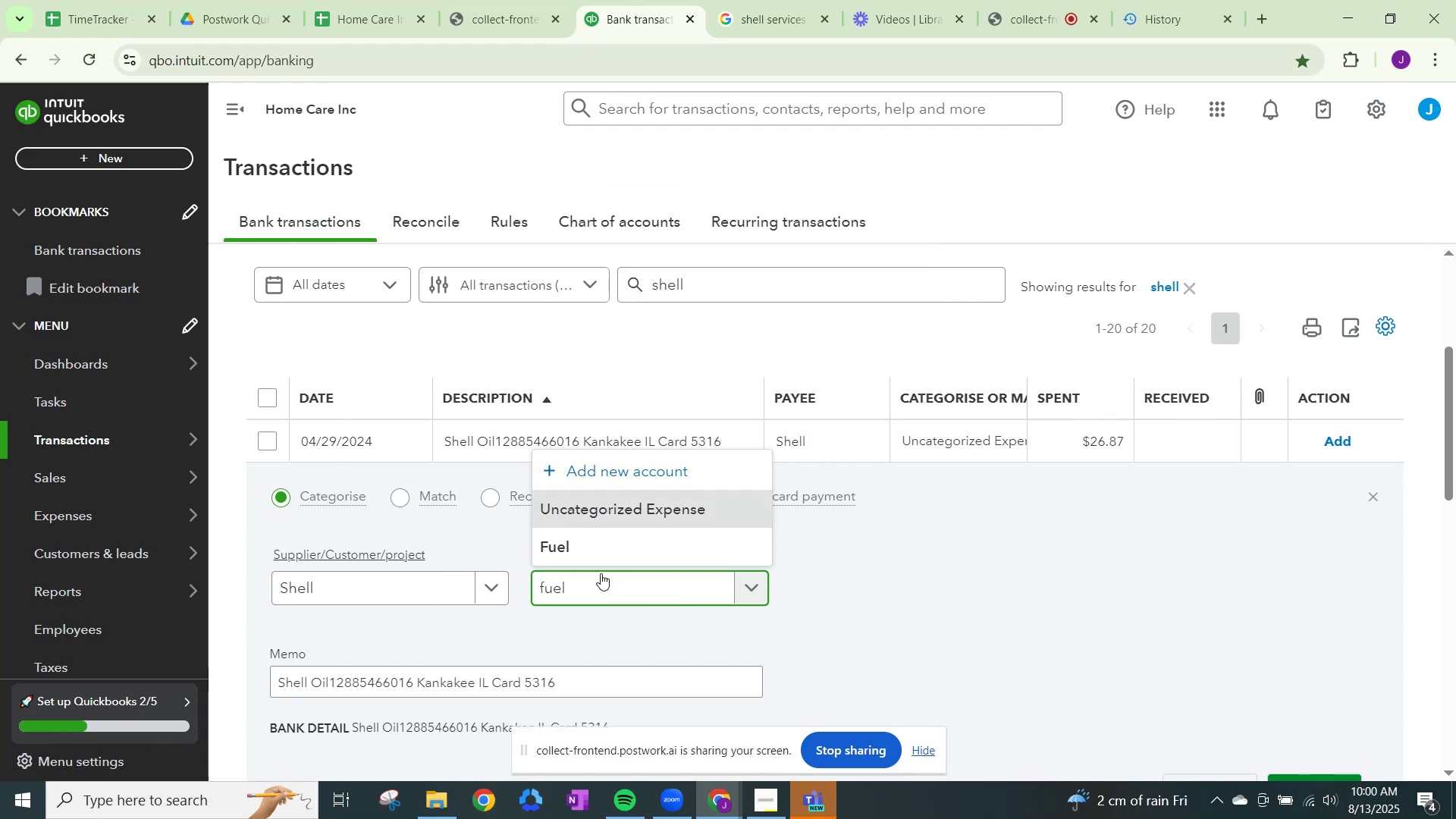 
key(Control+ControlLeft)
 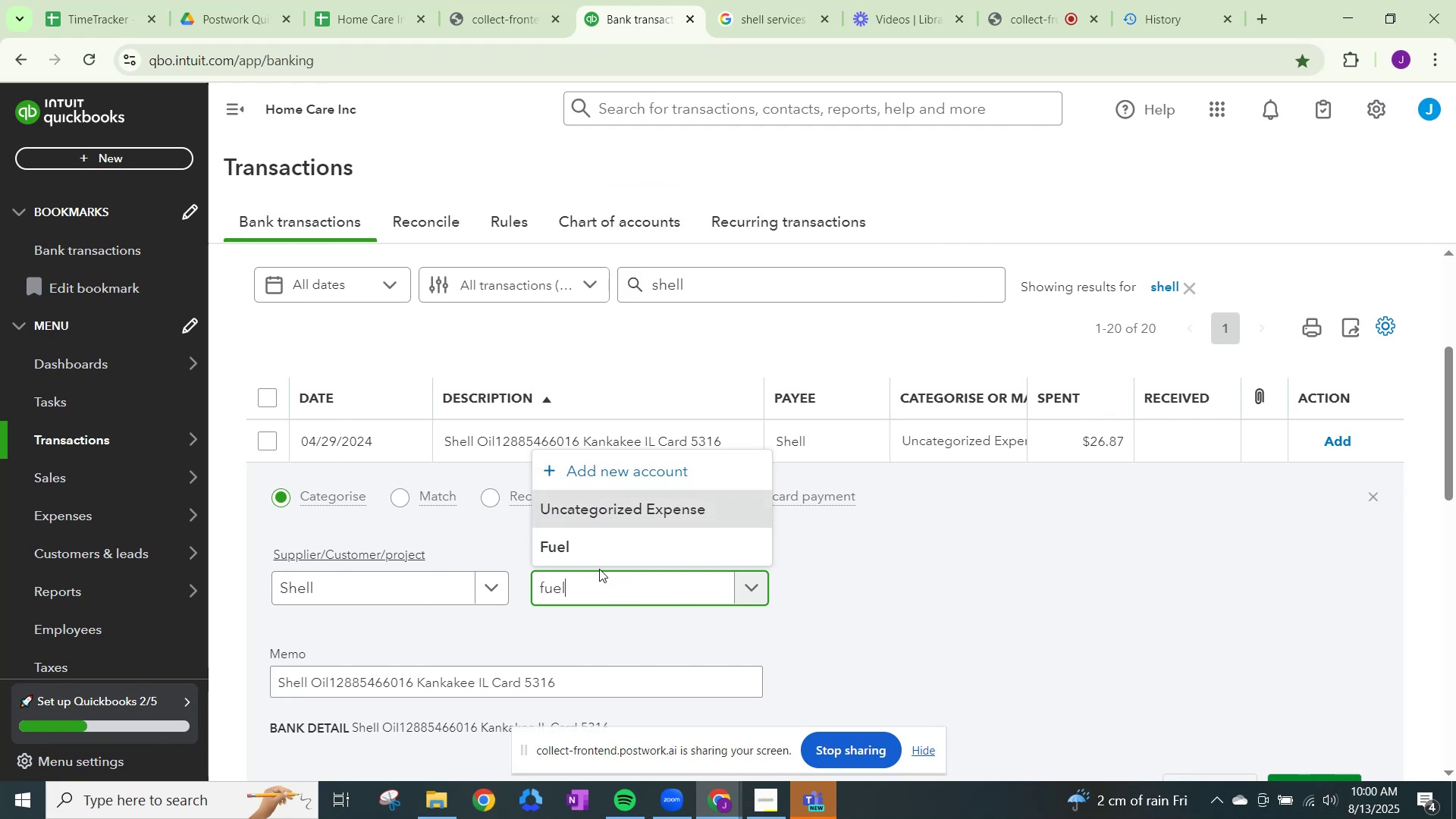 
key(Control+V)
 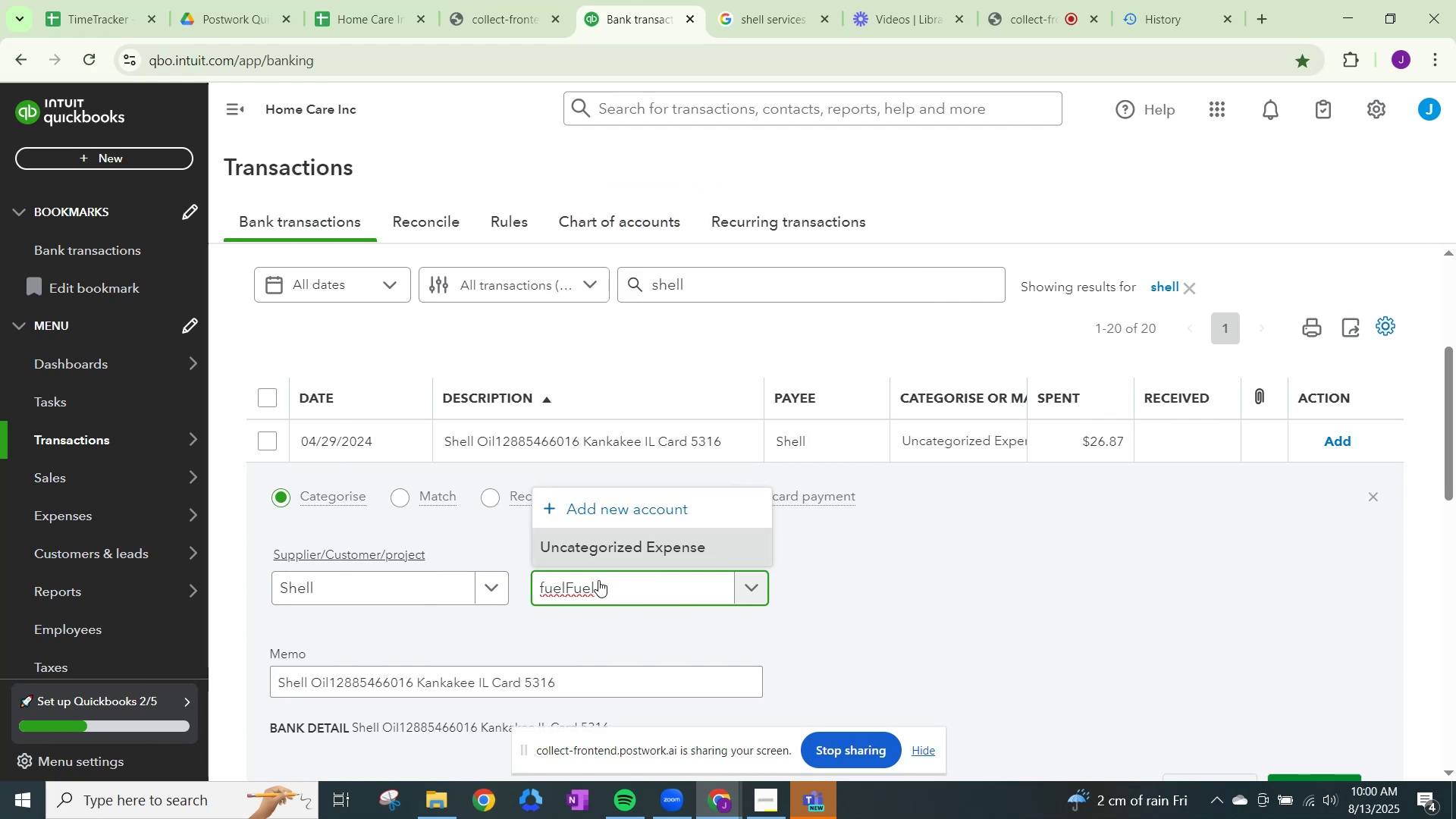 
left_click_drag(start_coordinate=[617, 591], to_coordinate=[456, 585])
 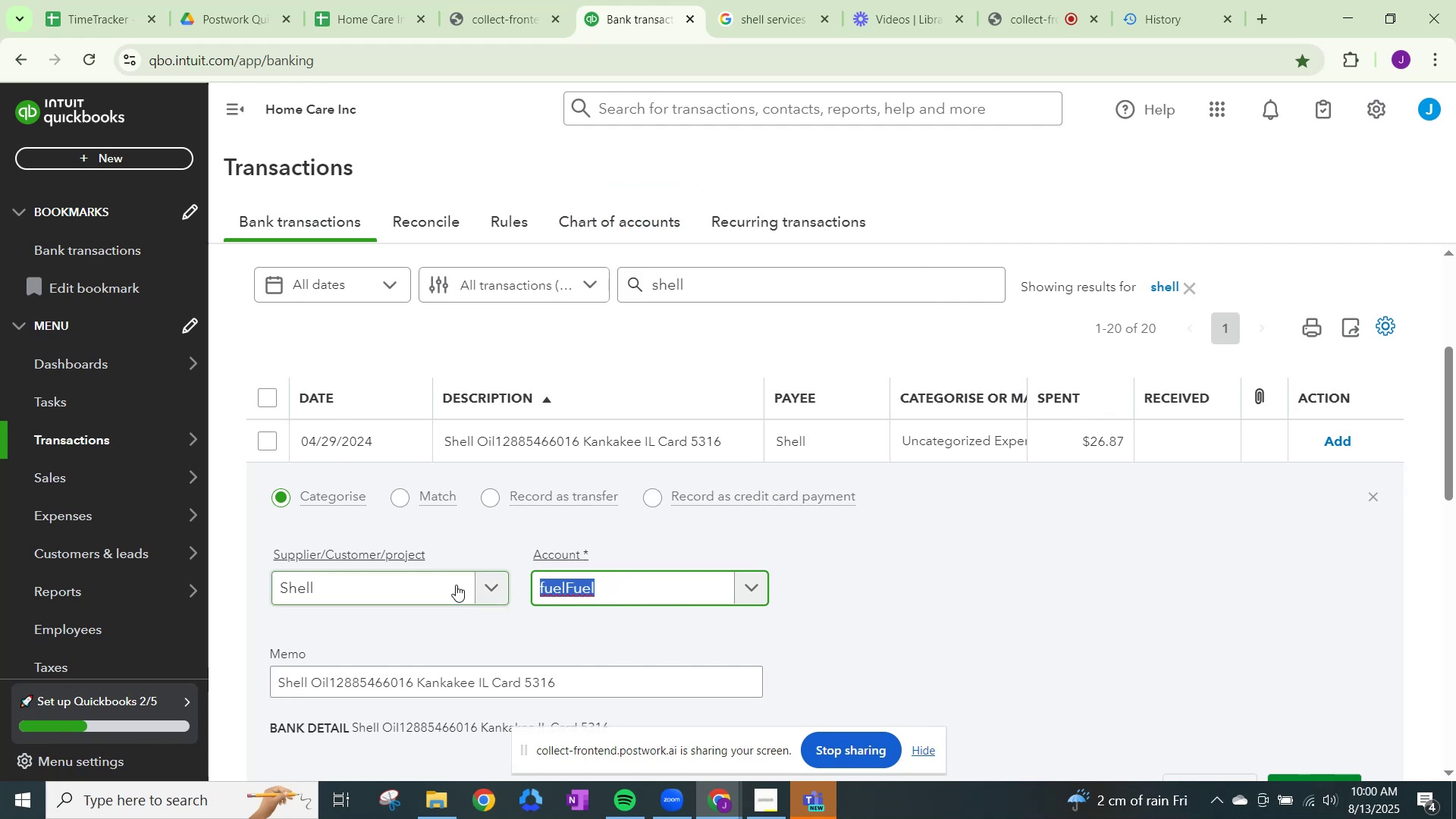 
key(Control+ControlLeft)
 